 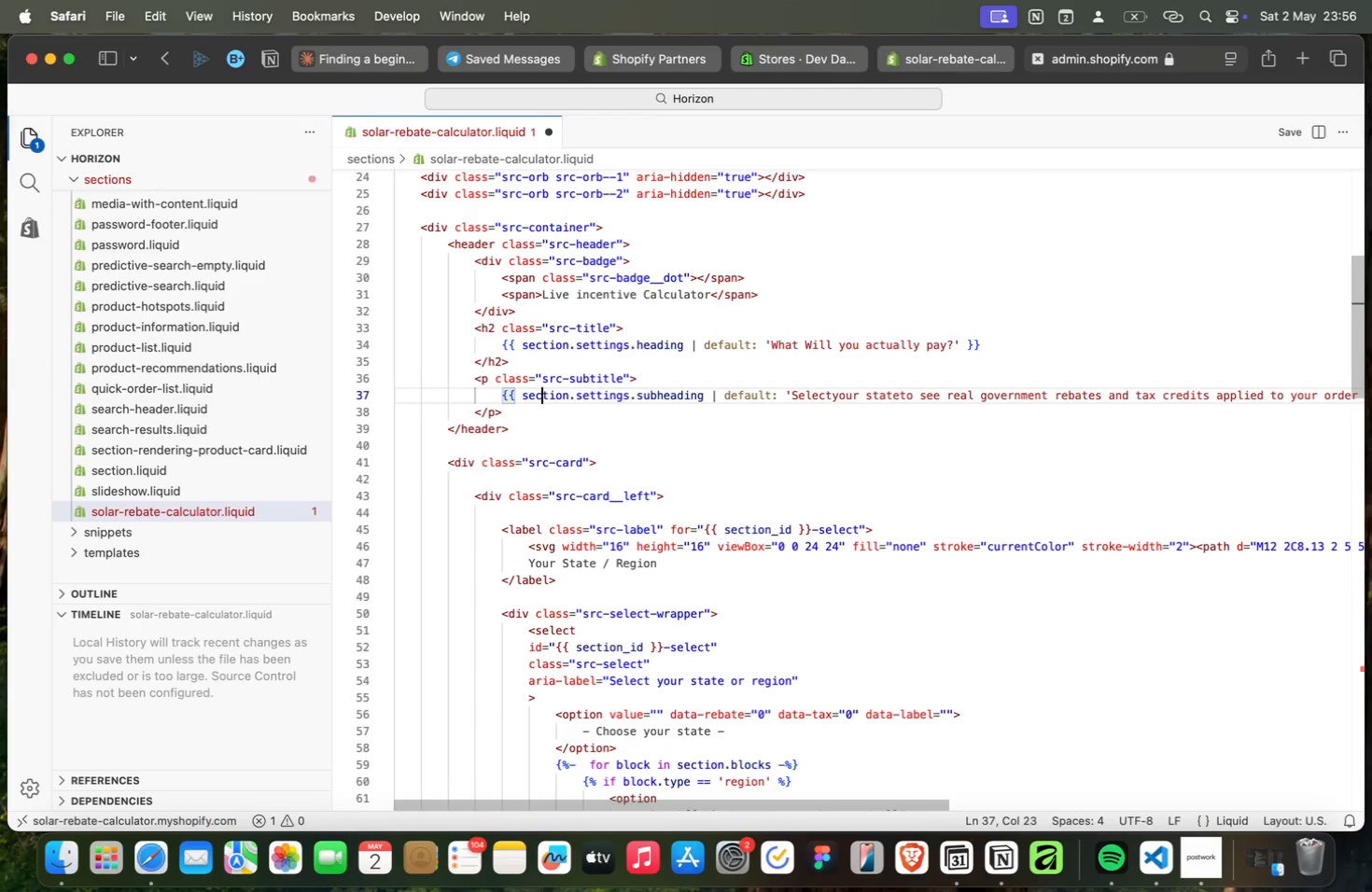 
key(ArrowUp)
 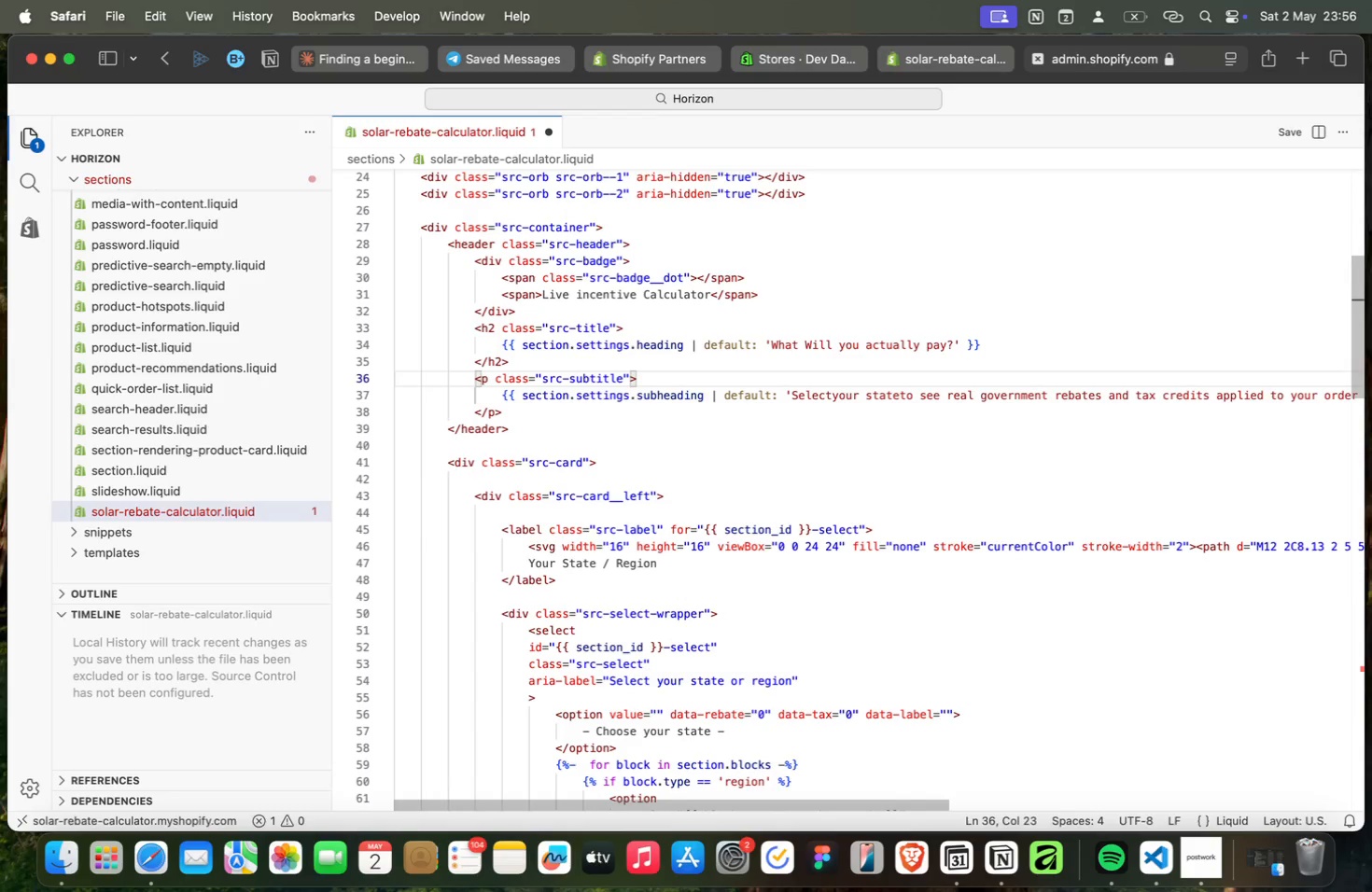 
key(ArrowUp)
 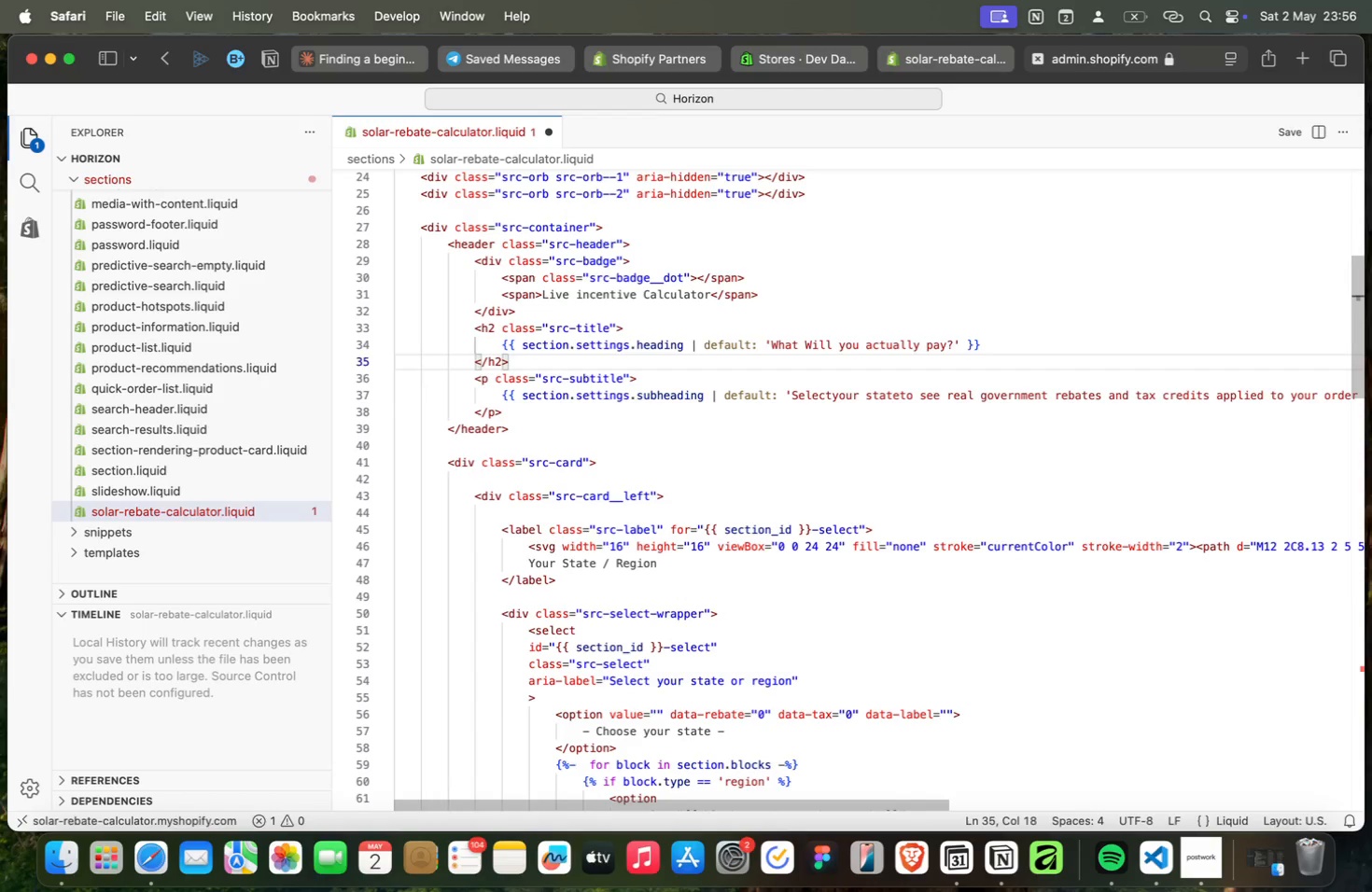 
key(ArrowUp)
 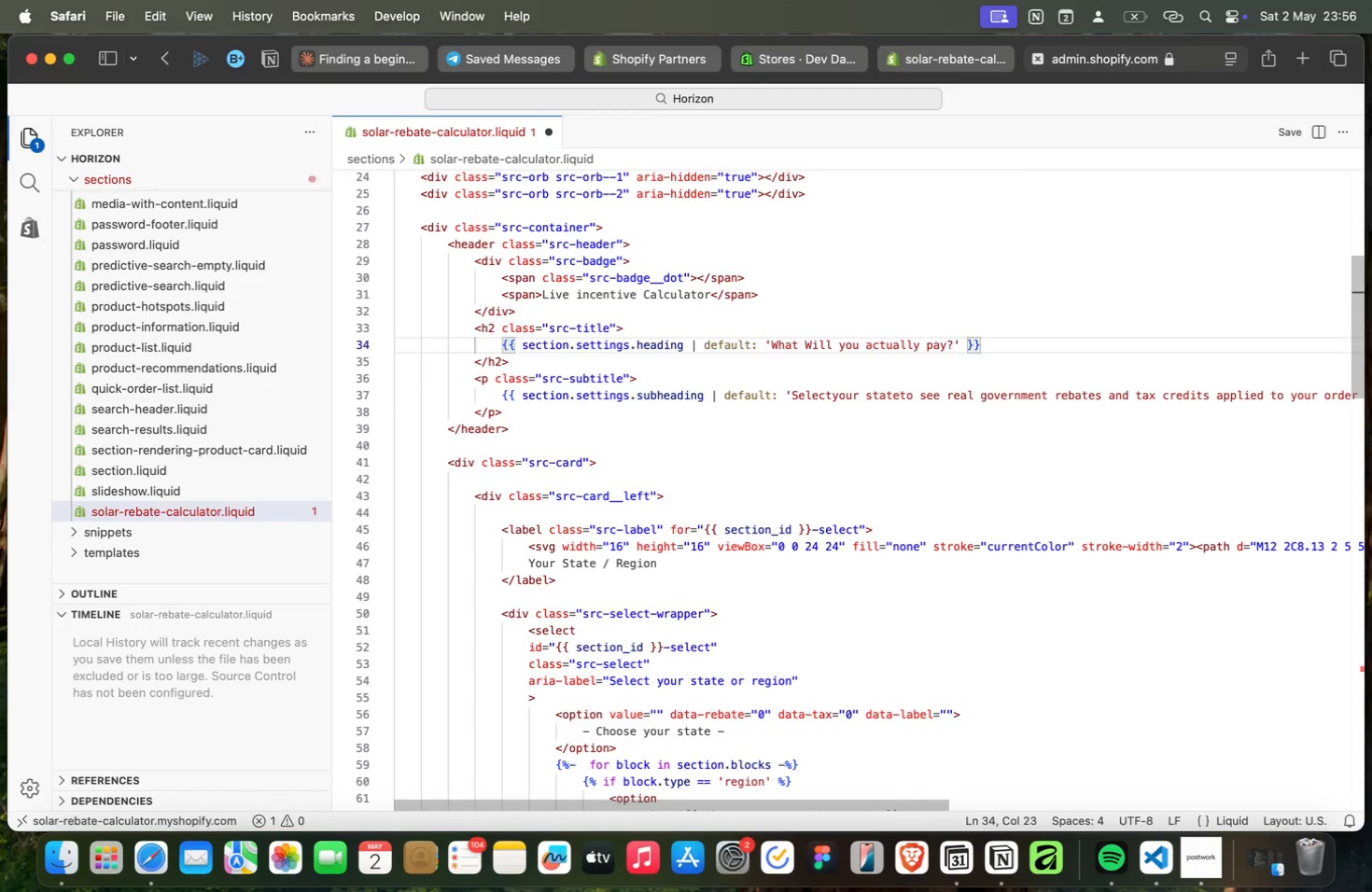 
key(ArrowUp)
 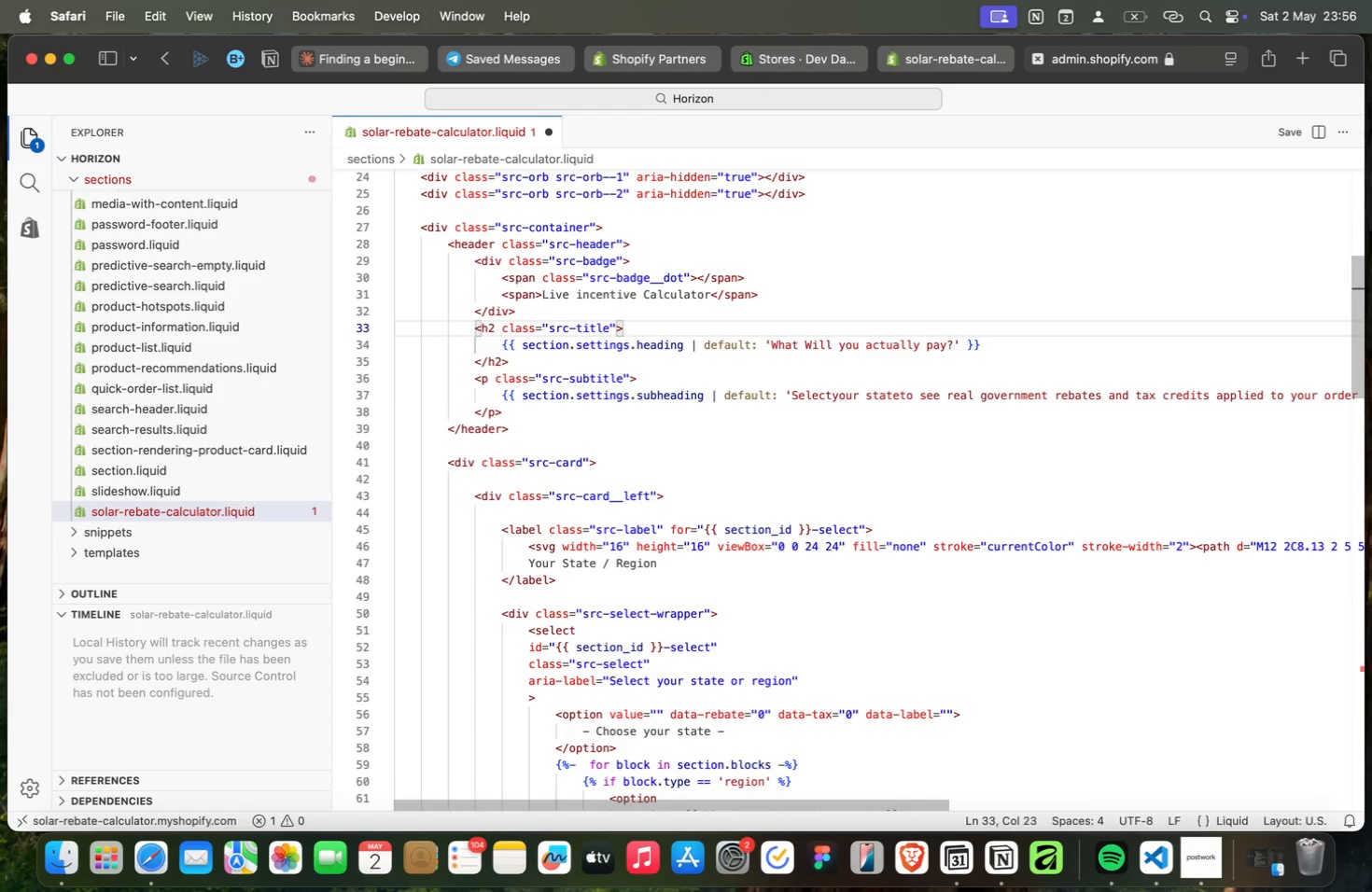 
key(ArrowUp)
 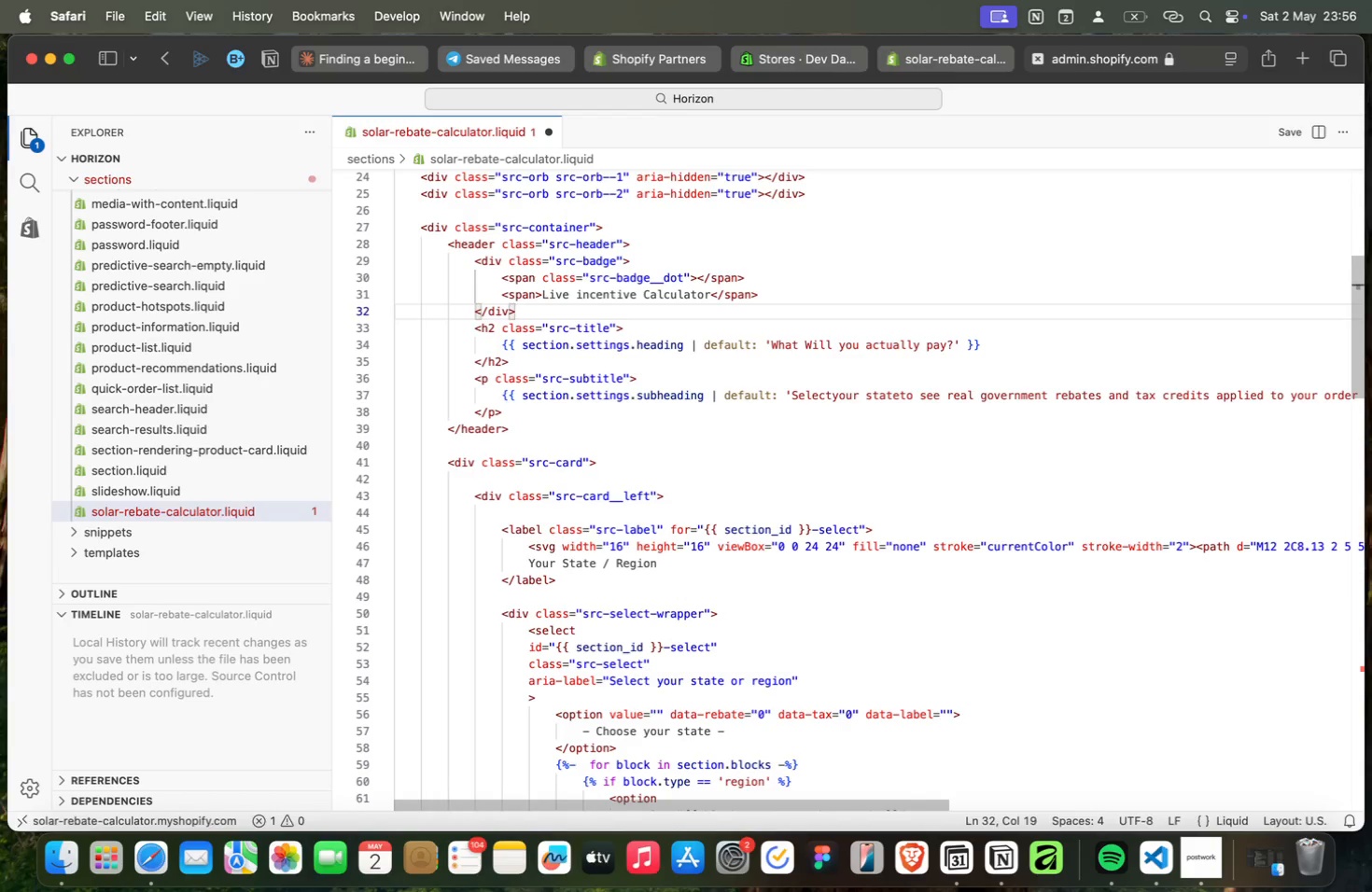 
key(ArrowUp)
 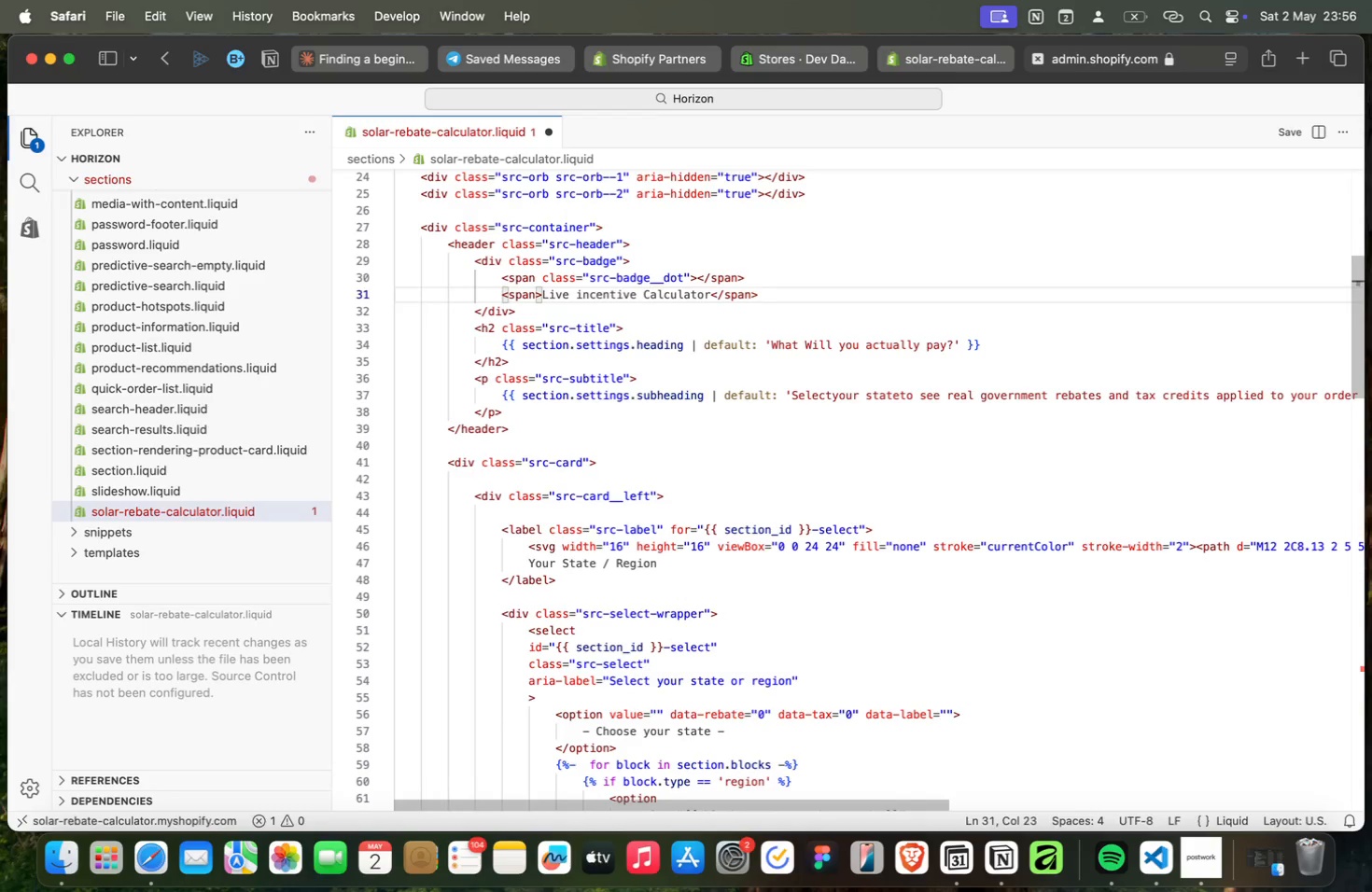 
key(ArrowUp)
 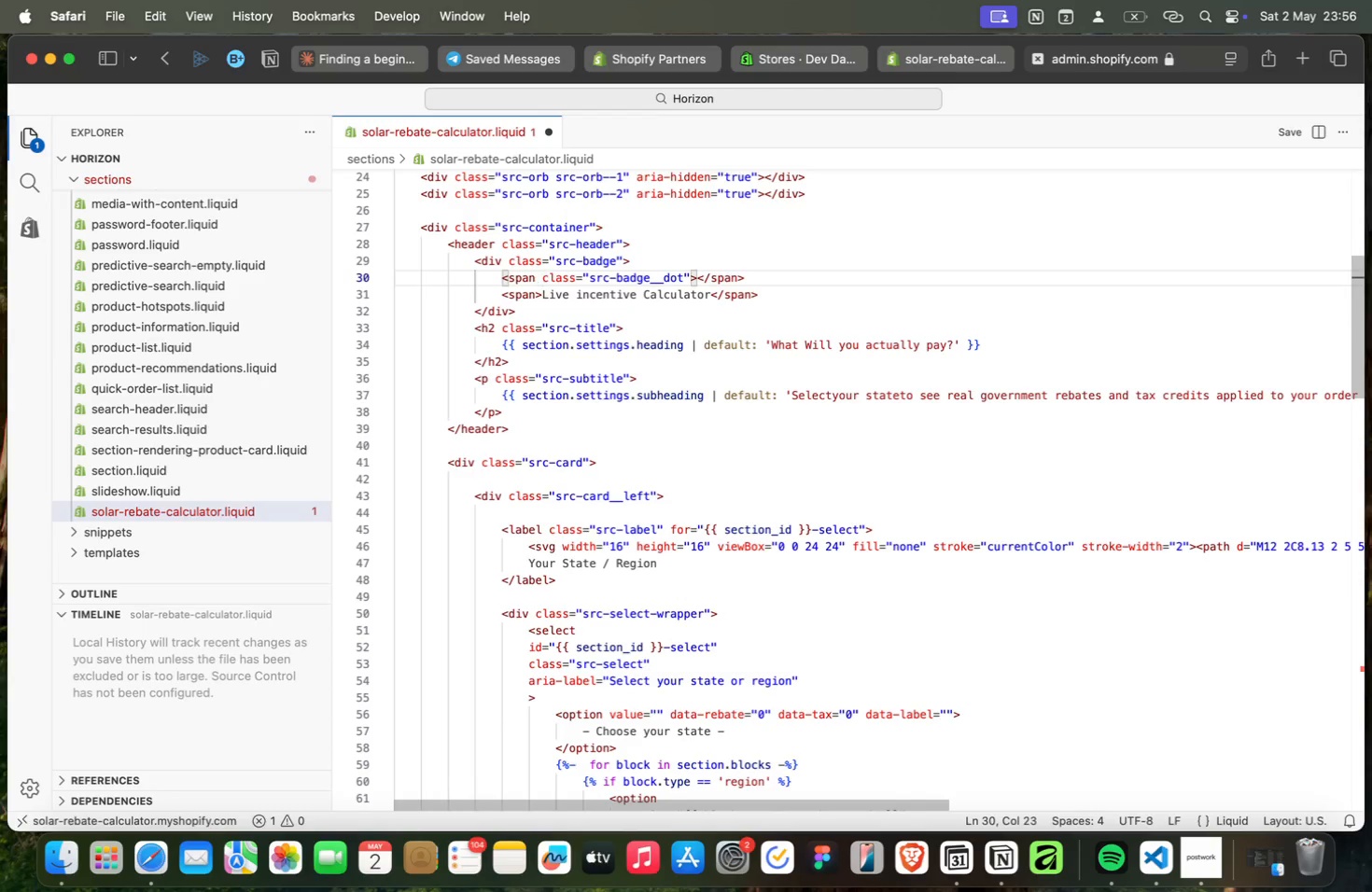 
key(ArrowUp)
 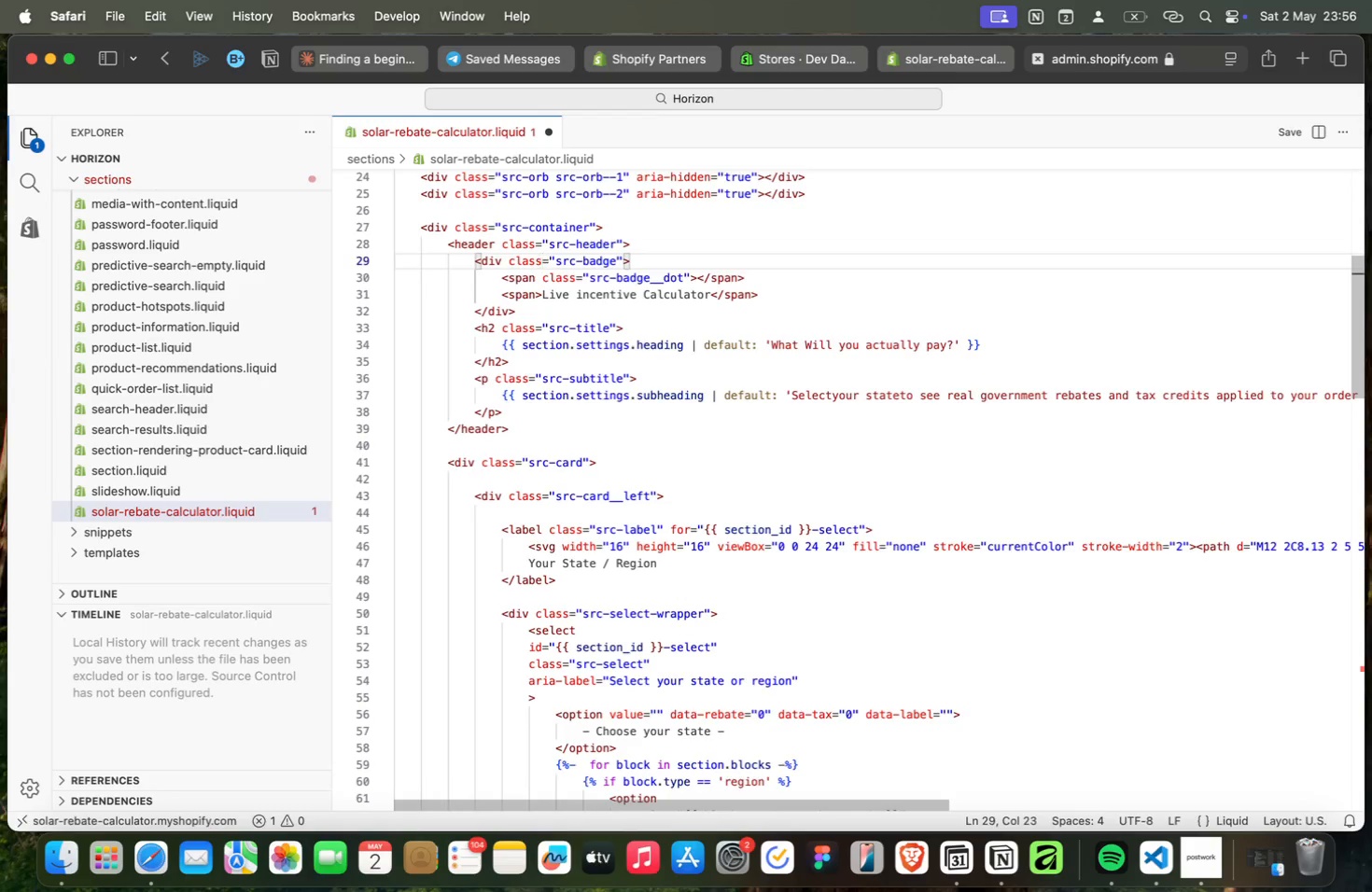 
key(ArrowUp)
 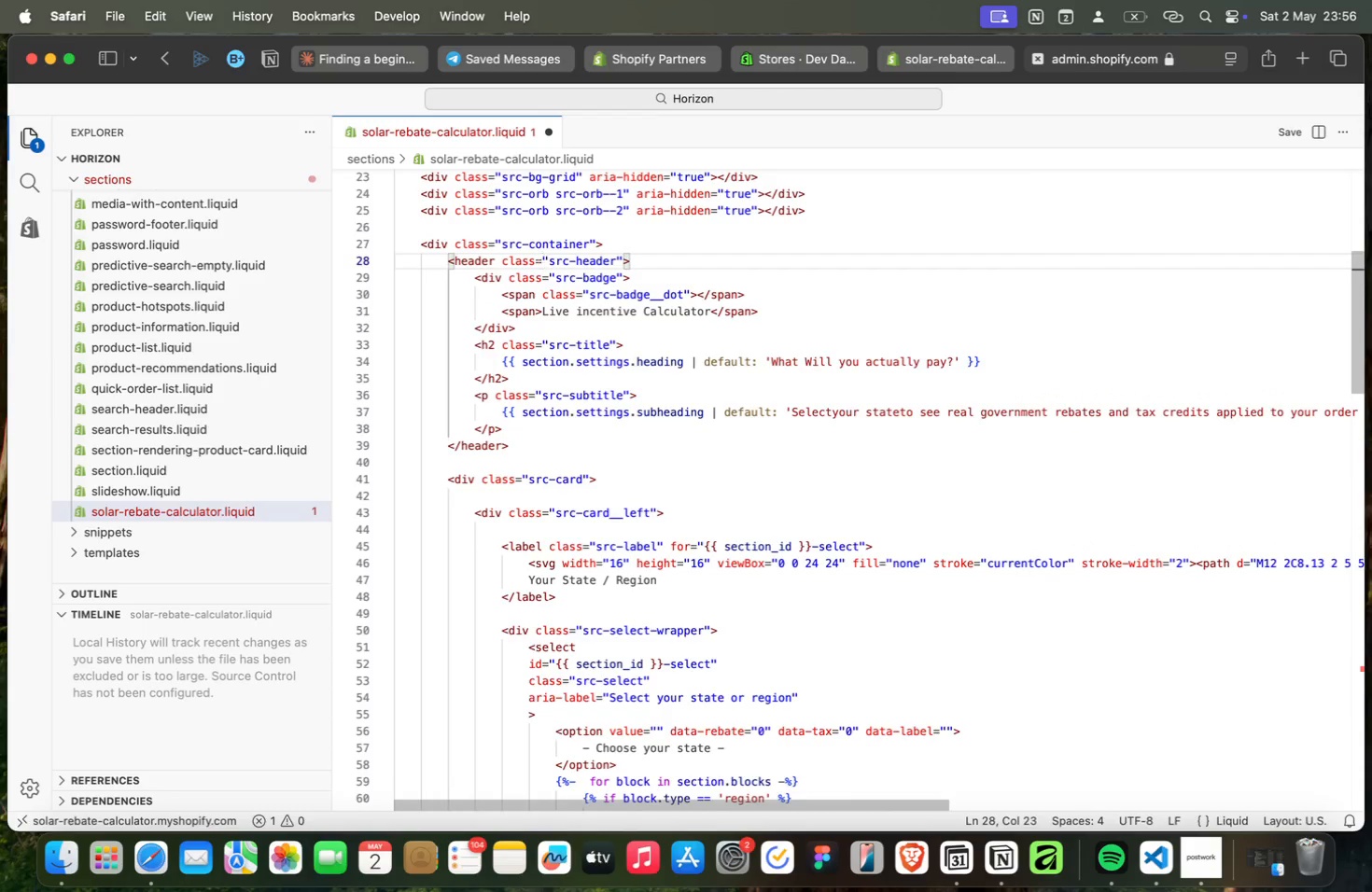 
key(ArrowUp)
 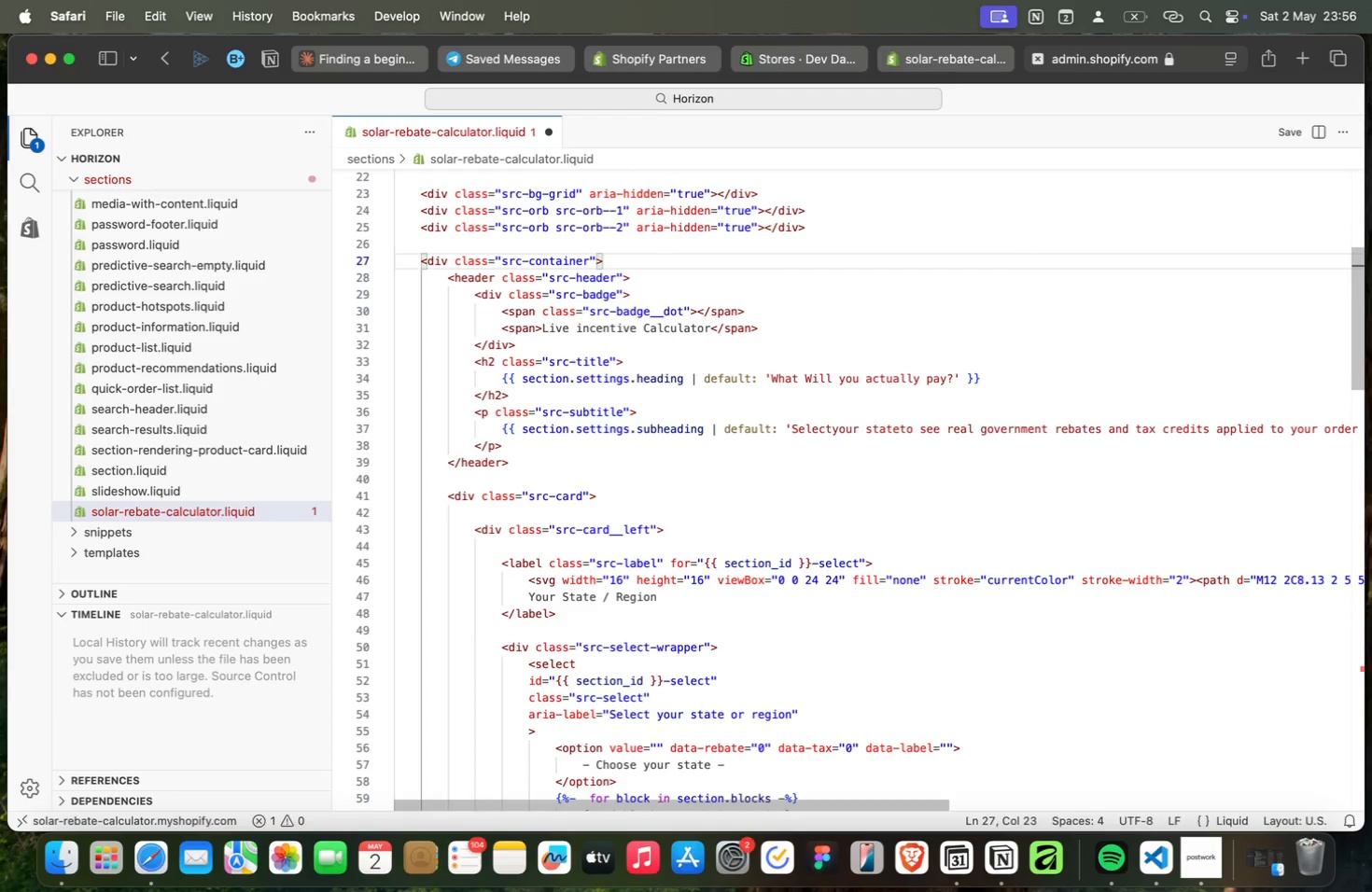 
key(ArrowUp)
 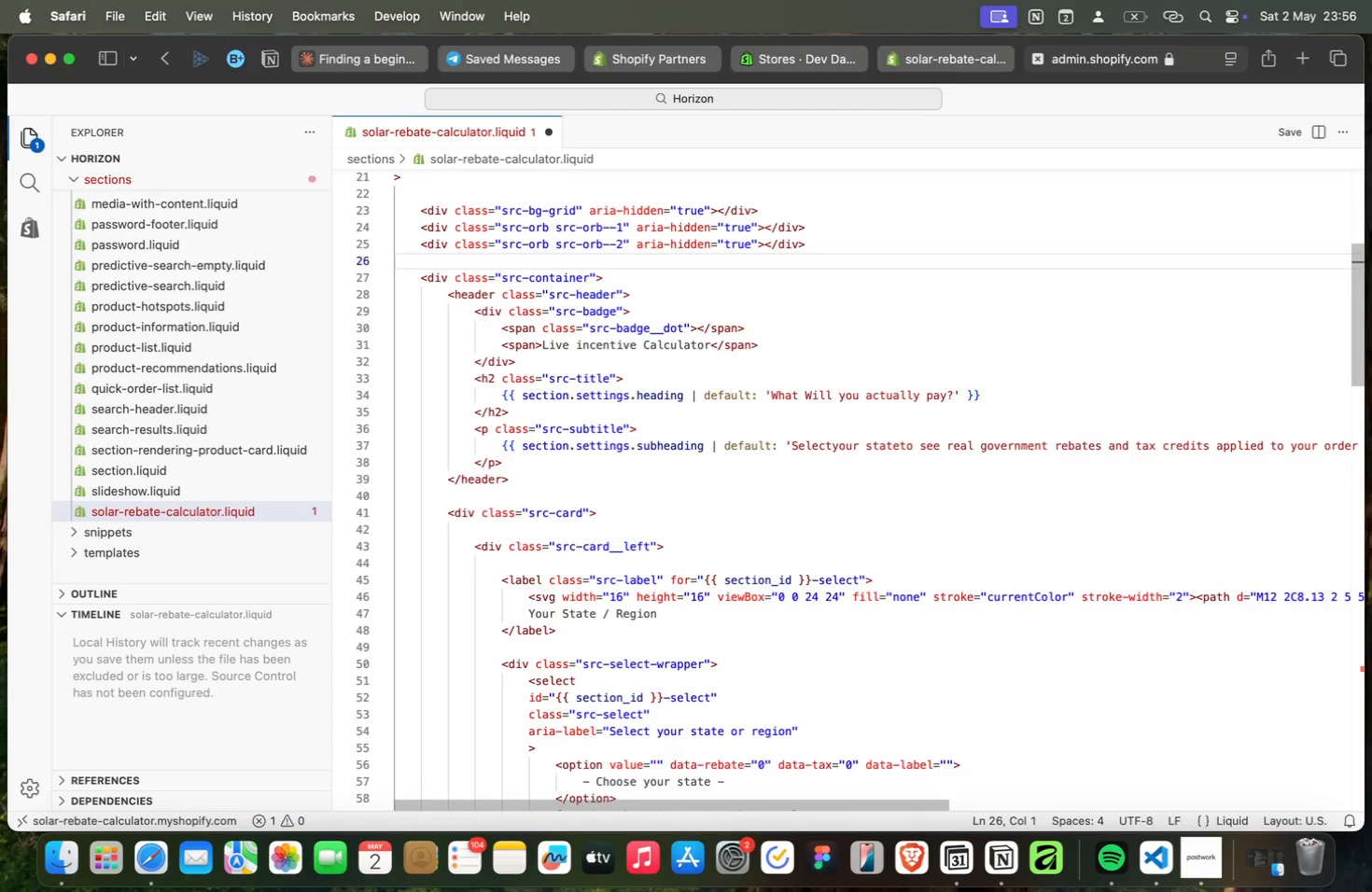 
key(ArrowUp)
 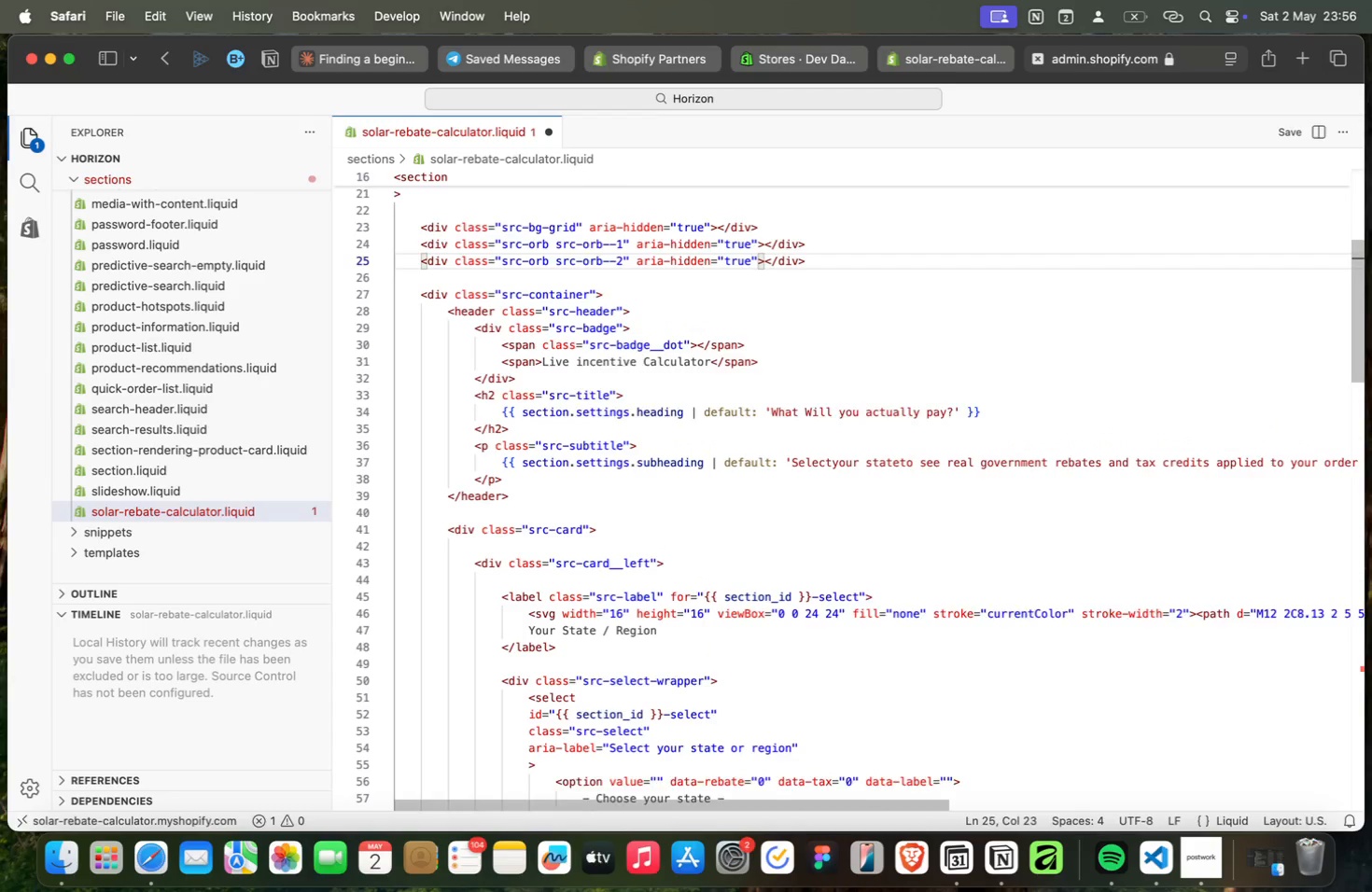 
key(ArrowUp)
 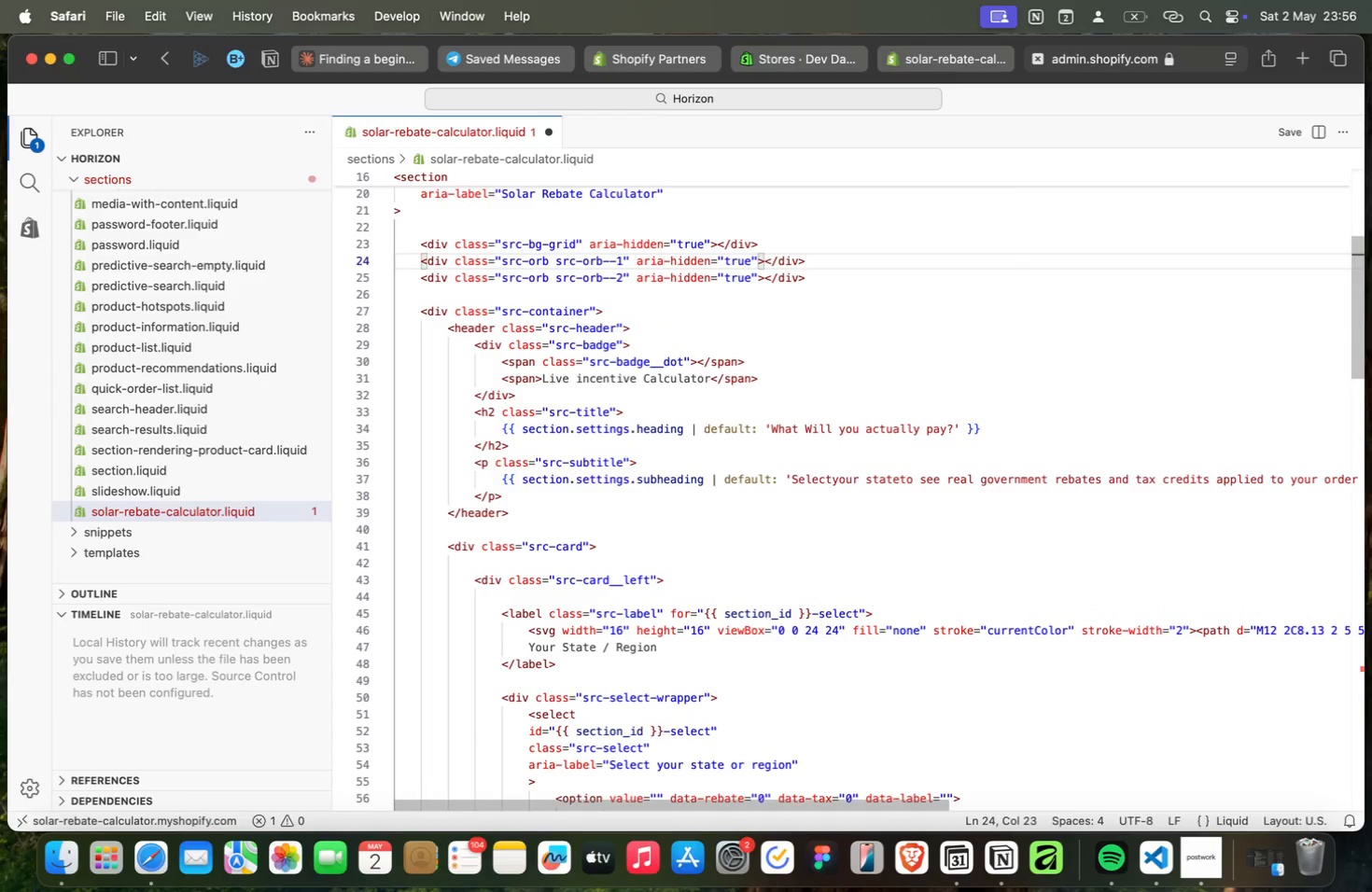 
key(ArrowUp)
 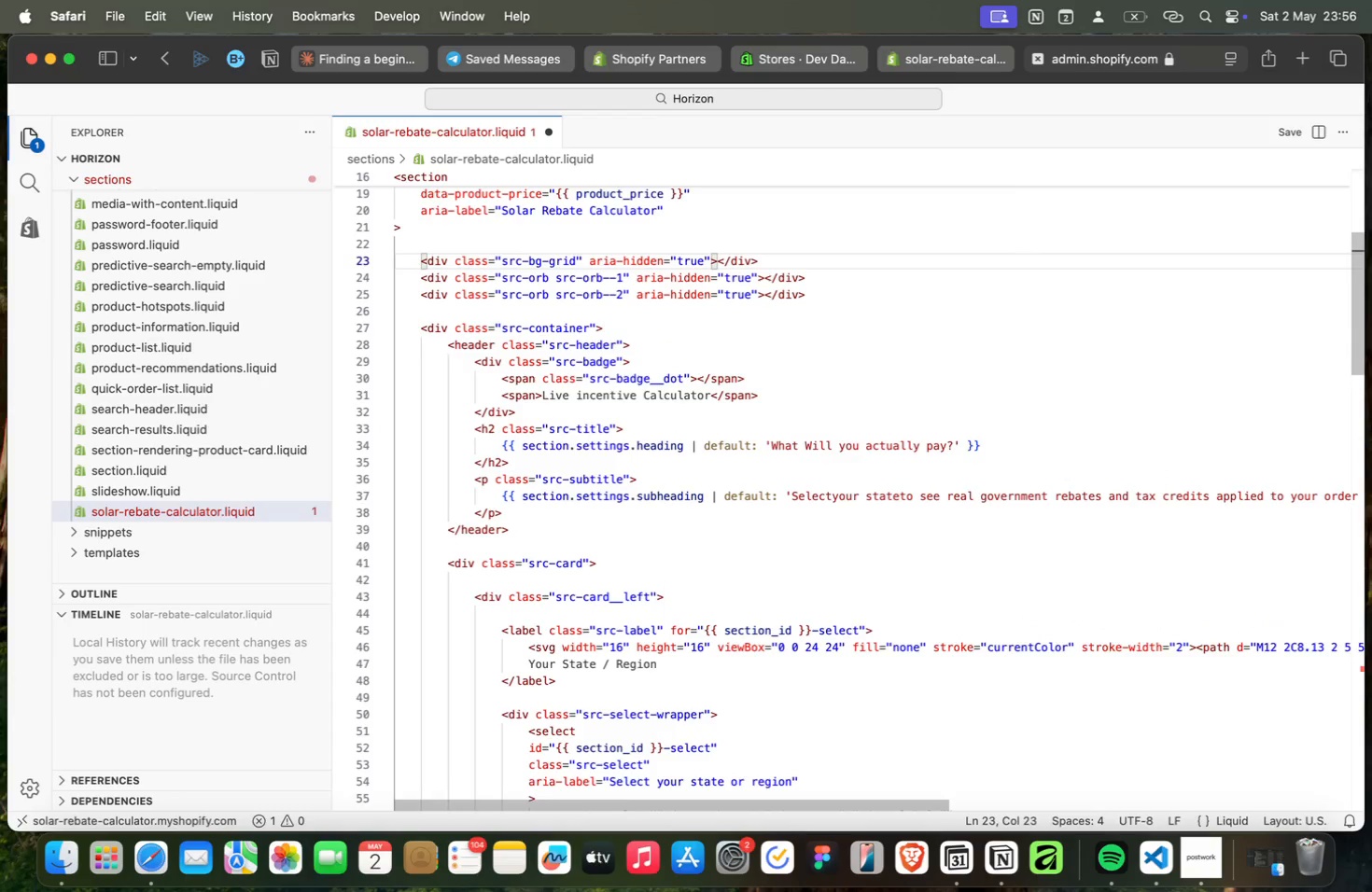 
key(ArrowUp)
 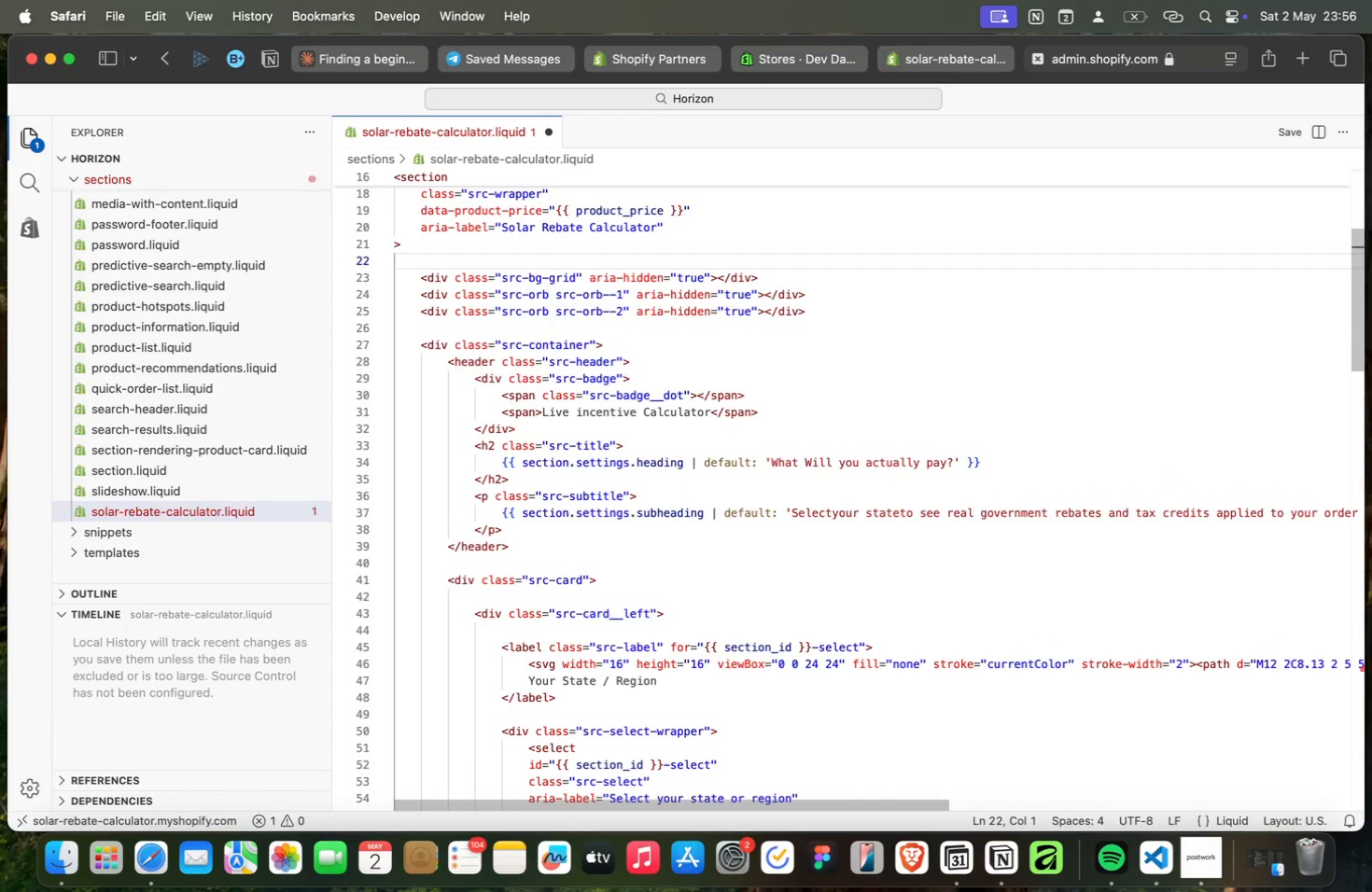 
key(ArrowDown)
 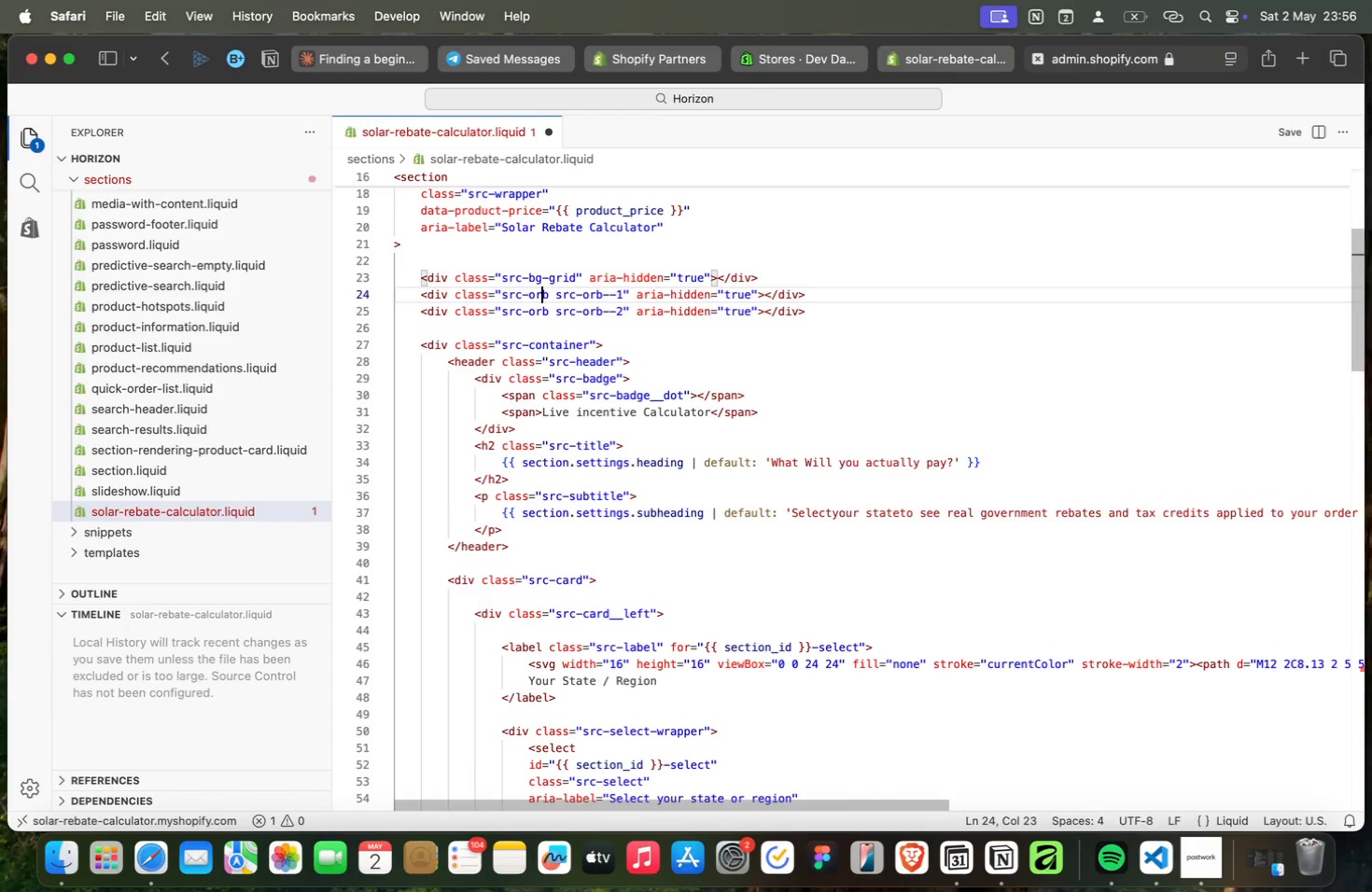 
key(ArrowDown)
 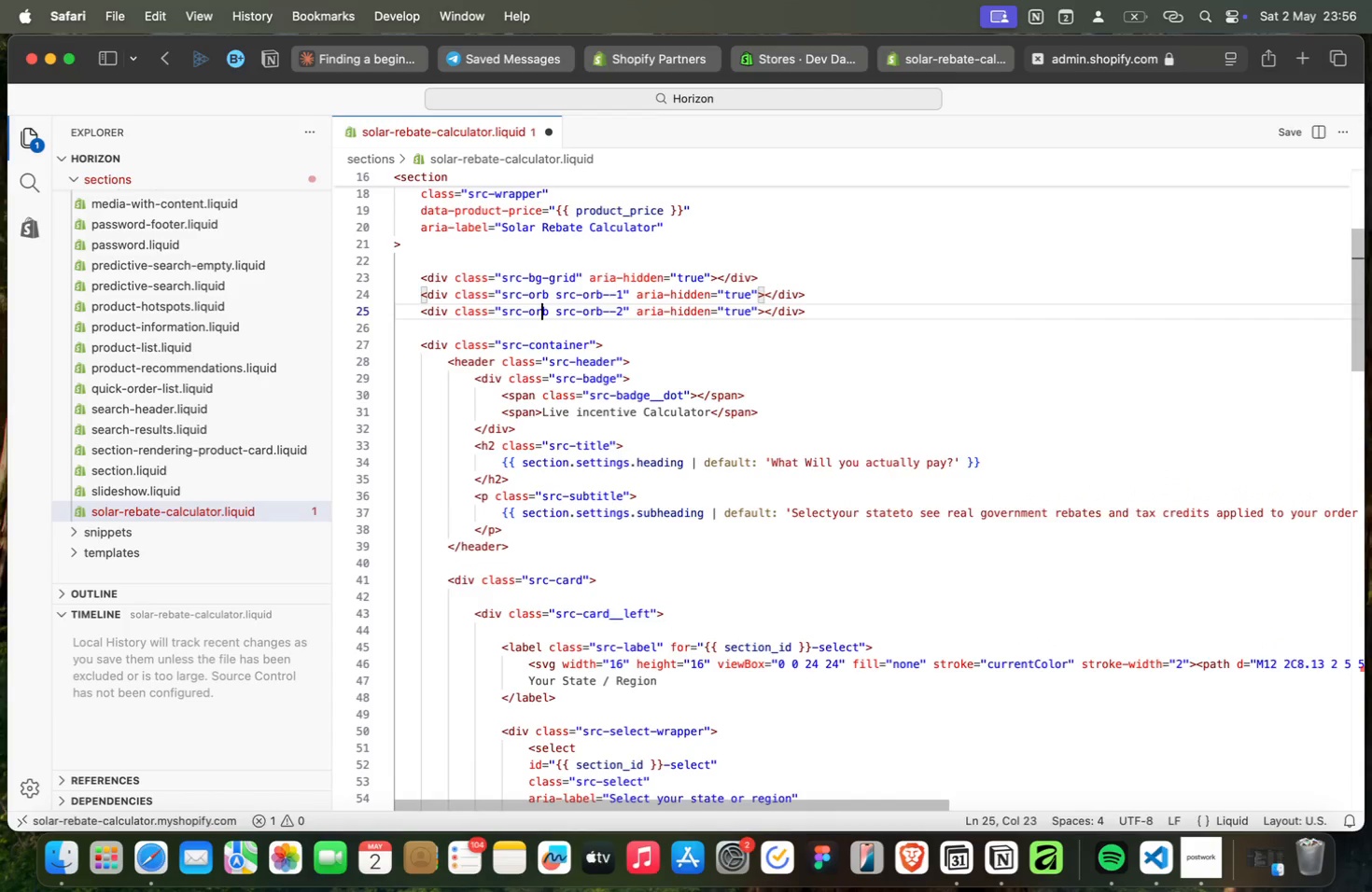 
key(ArrowDown)
 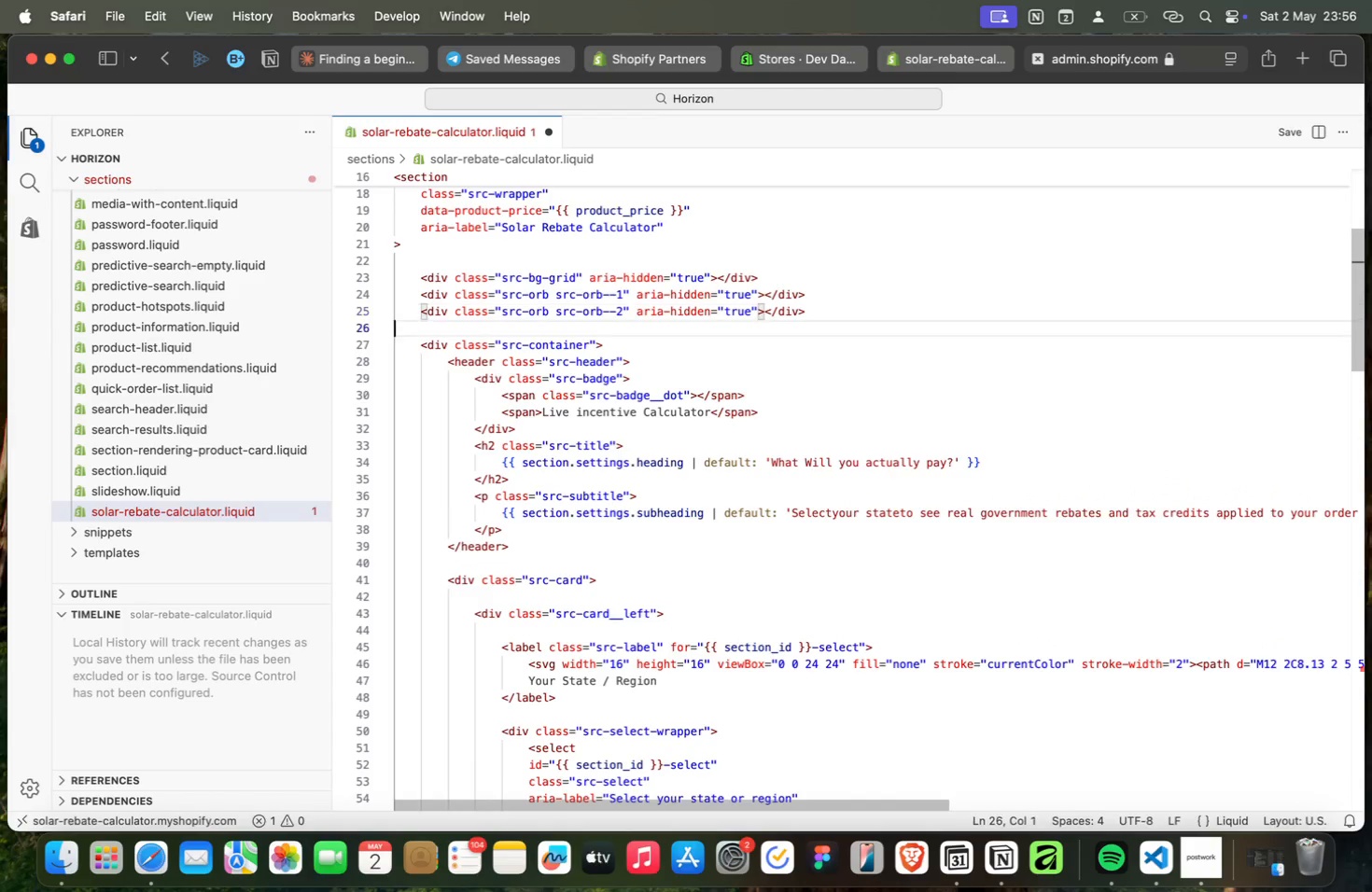 
key(ArrowDown)
 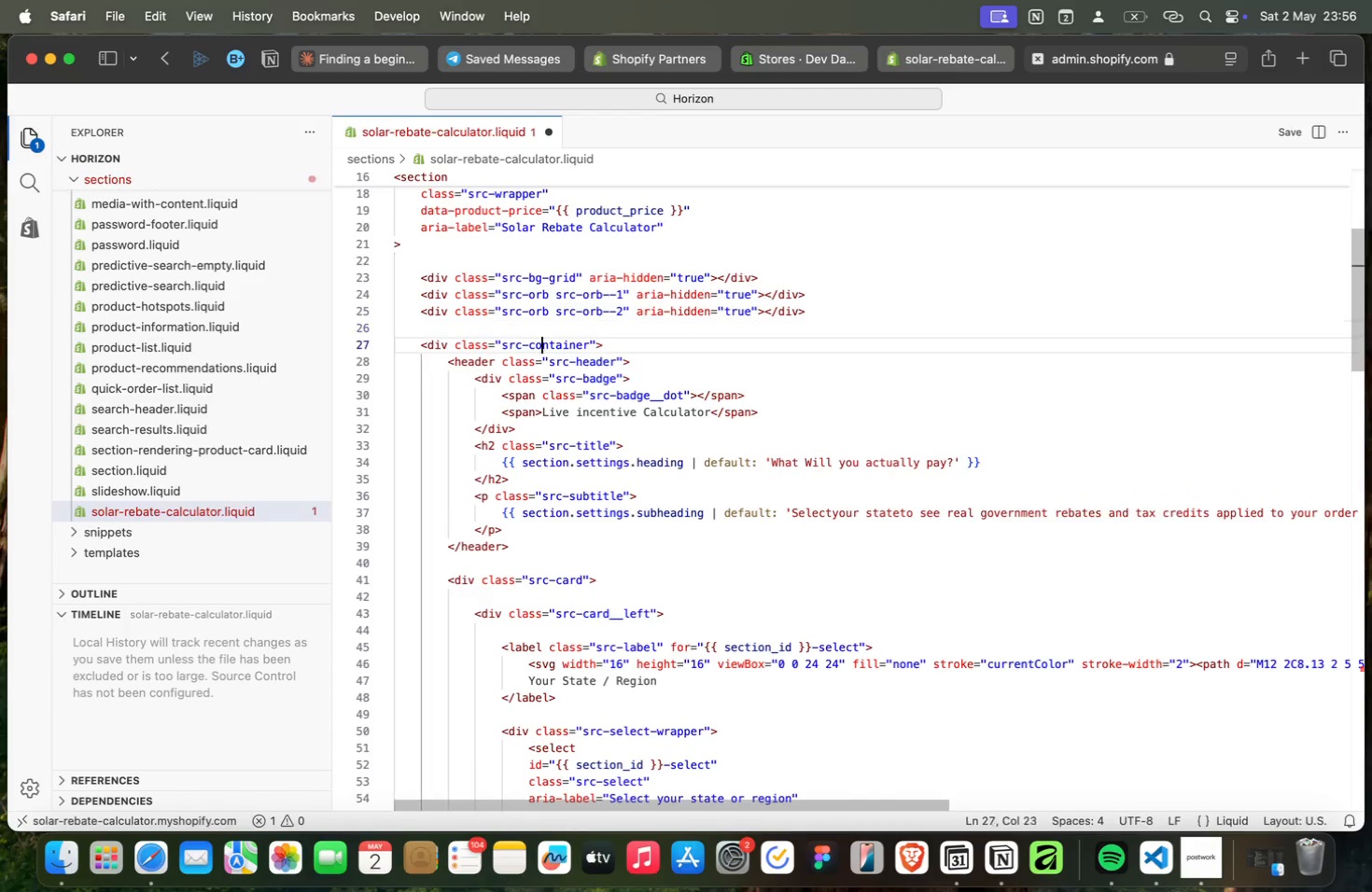 
key(ArrowDown)
 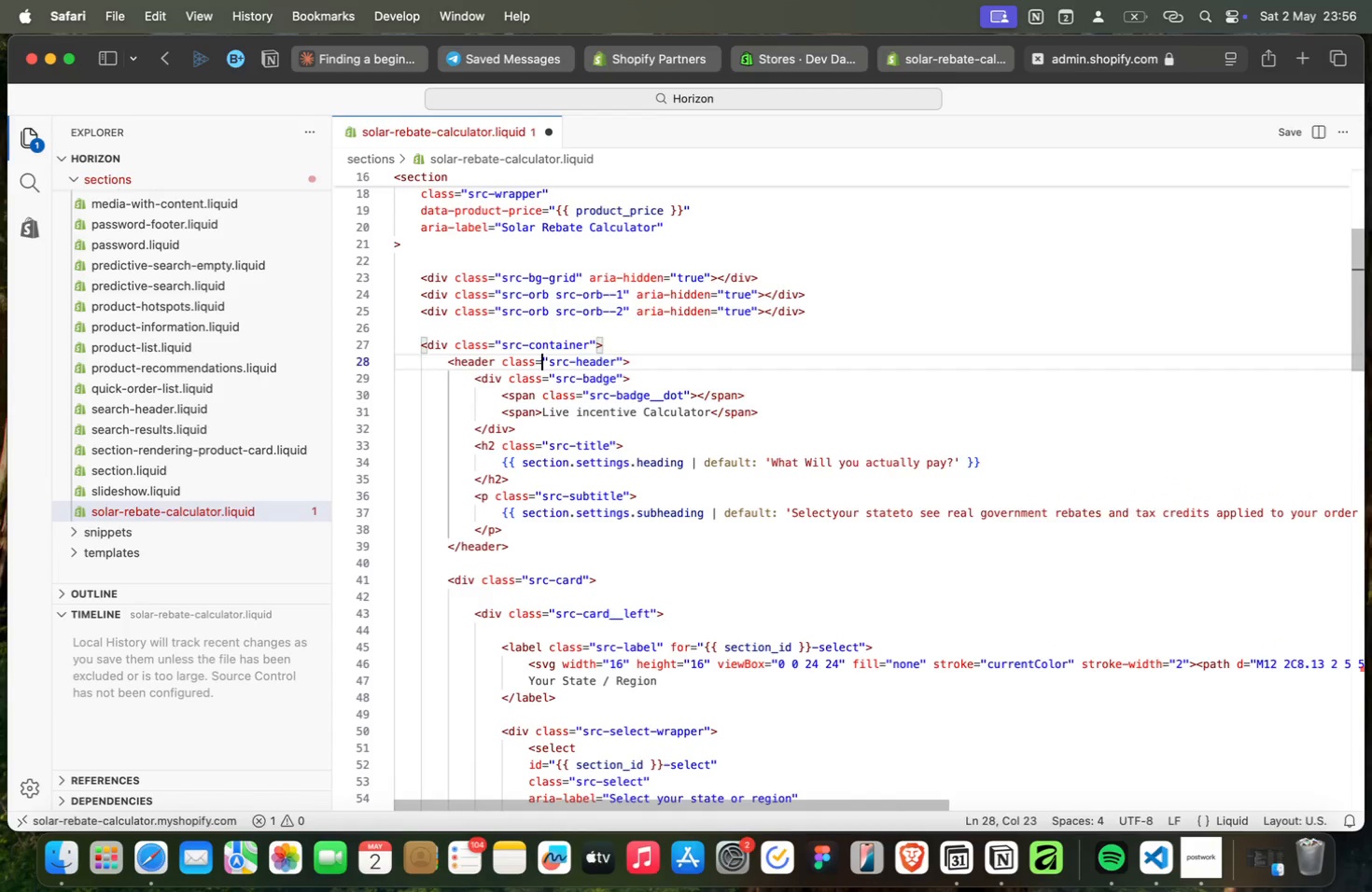 
key(ArrowDown)
 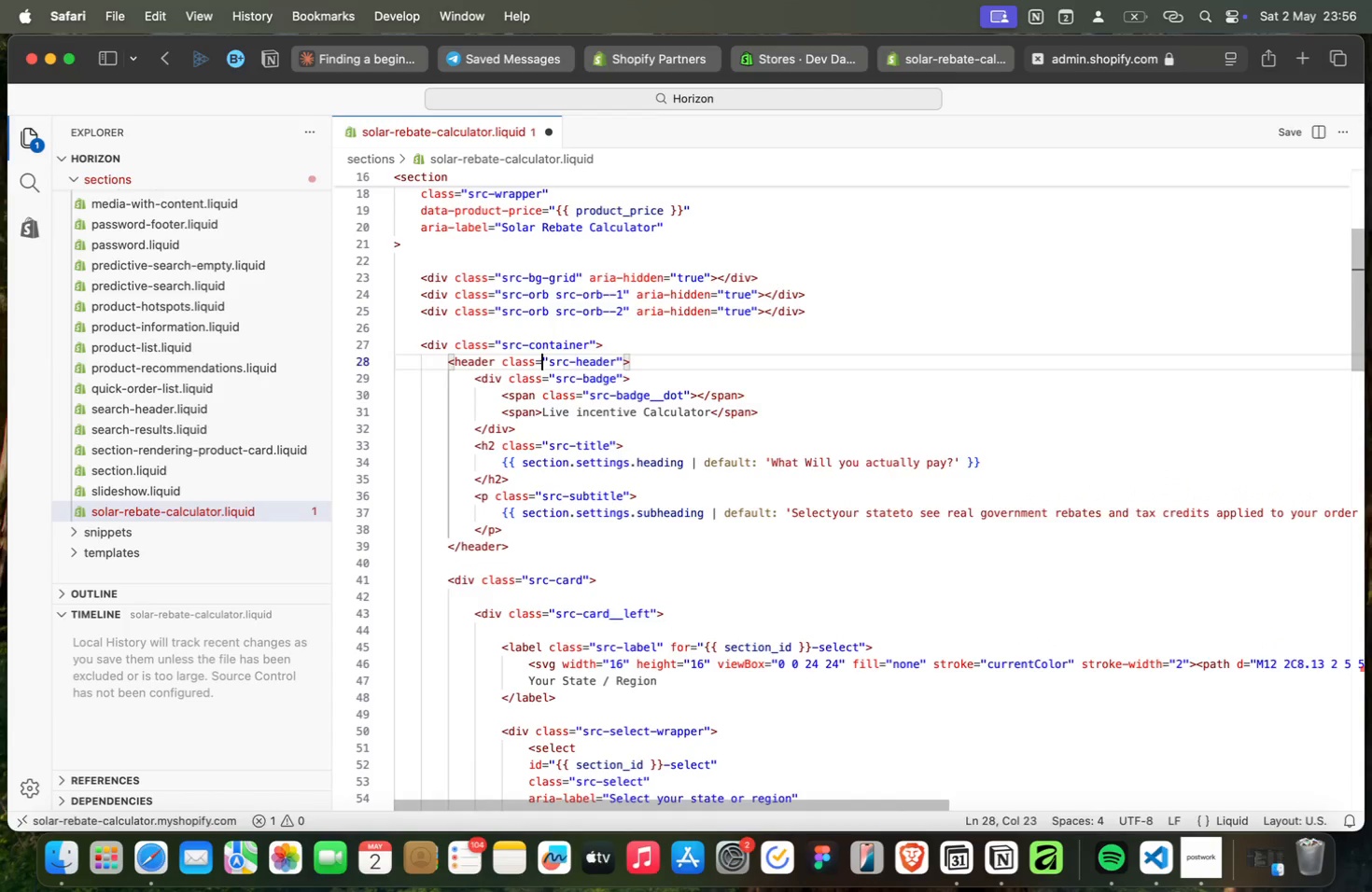 
key(ArrowDown)
 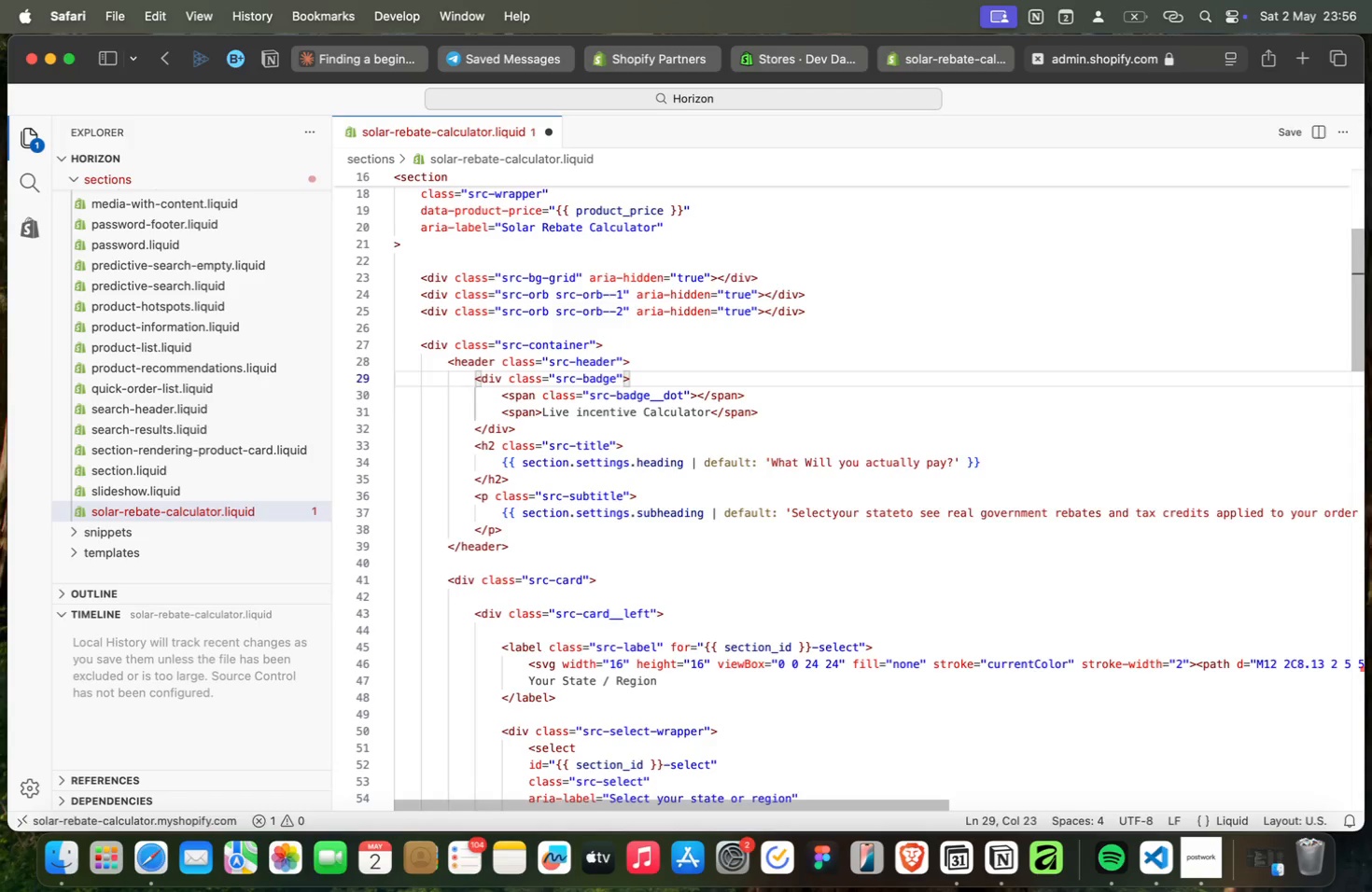 
key(ArrowDown)
 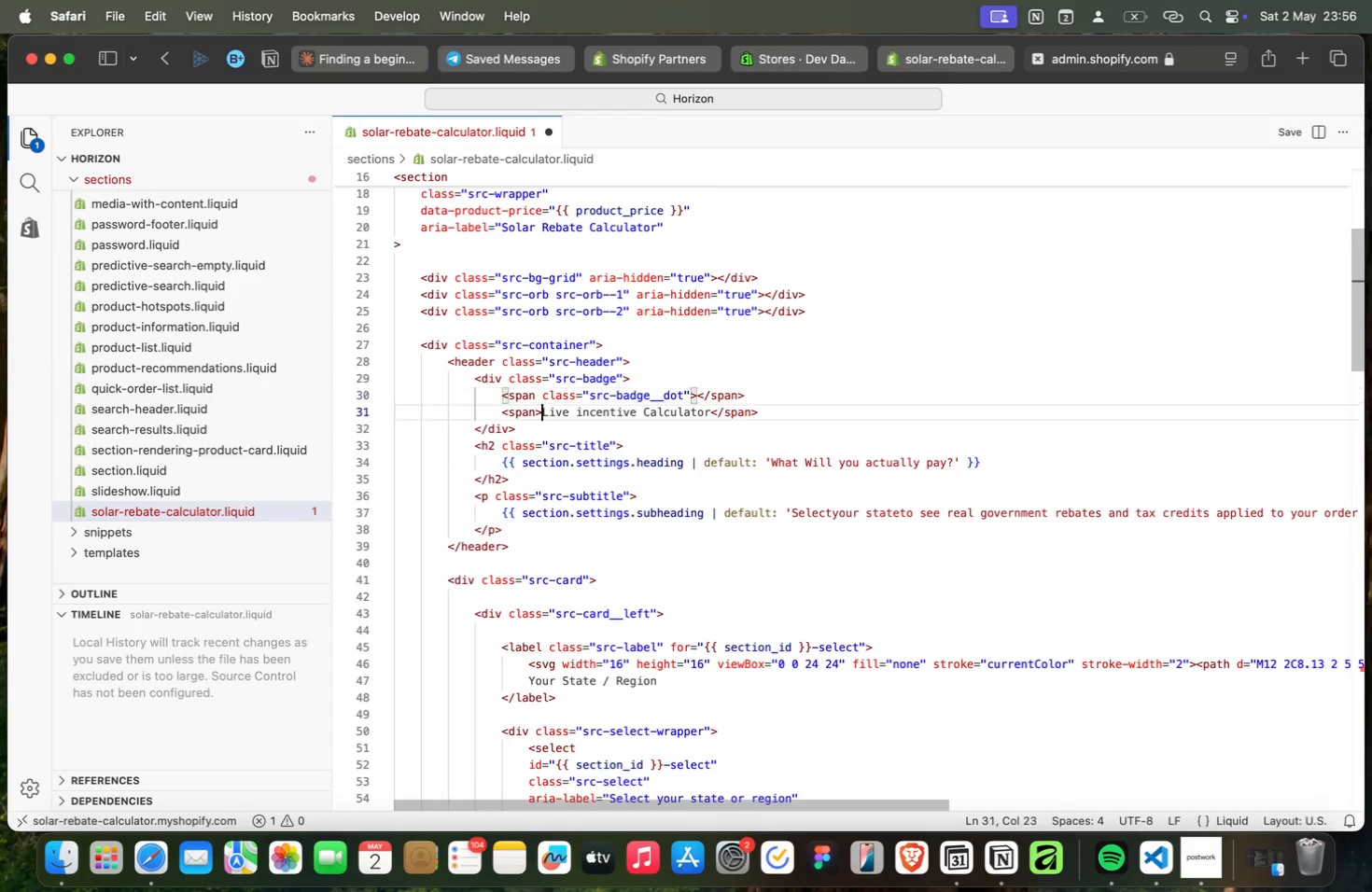 
key(ArrowDown)
 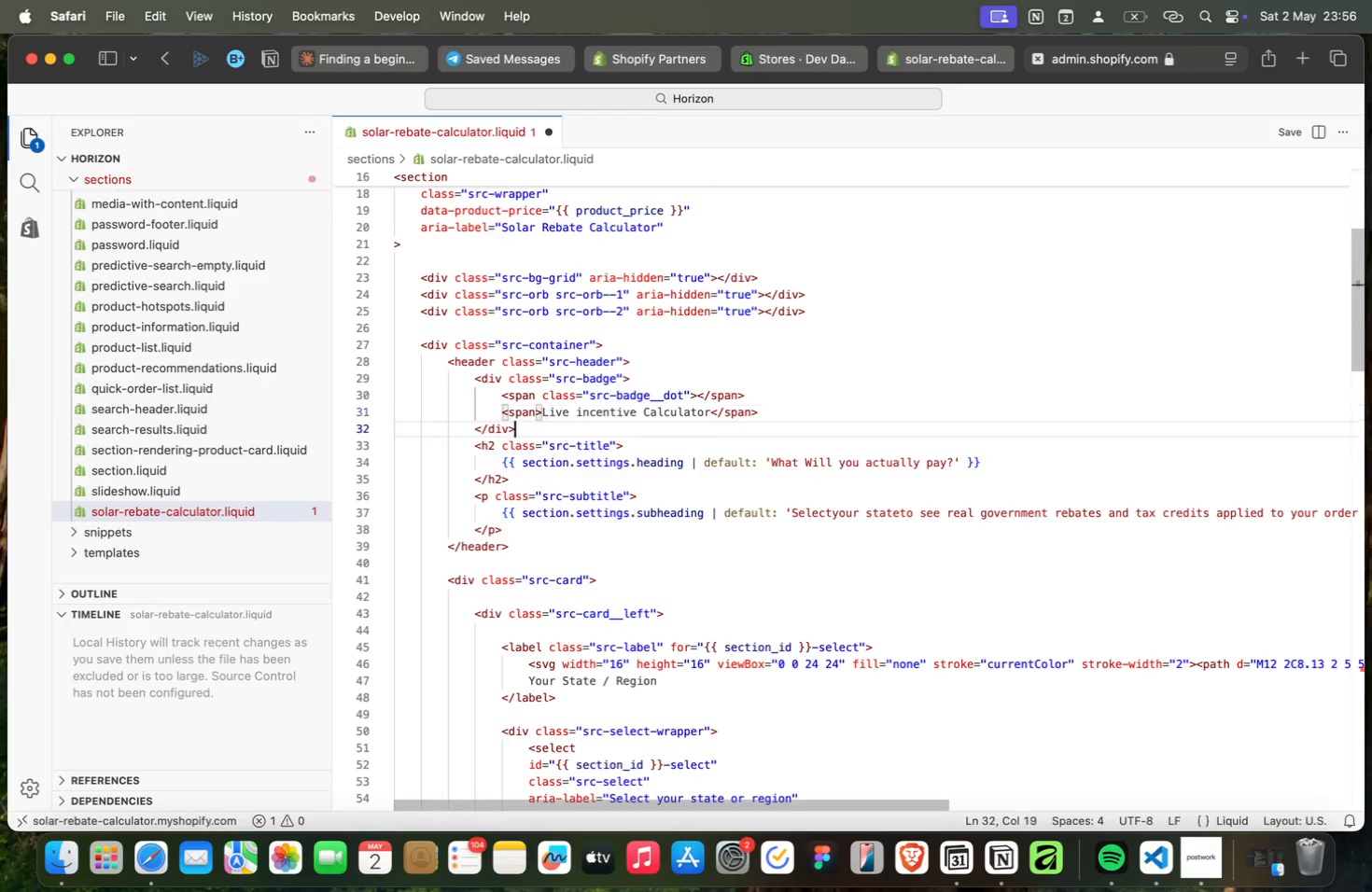 
key(ArrowDown)
 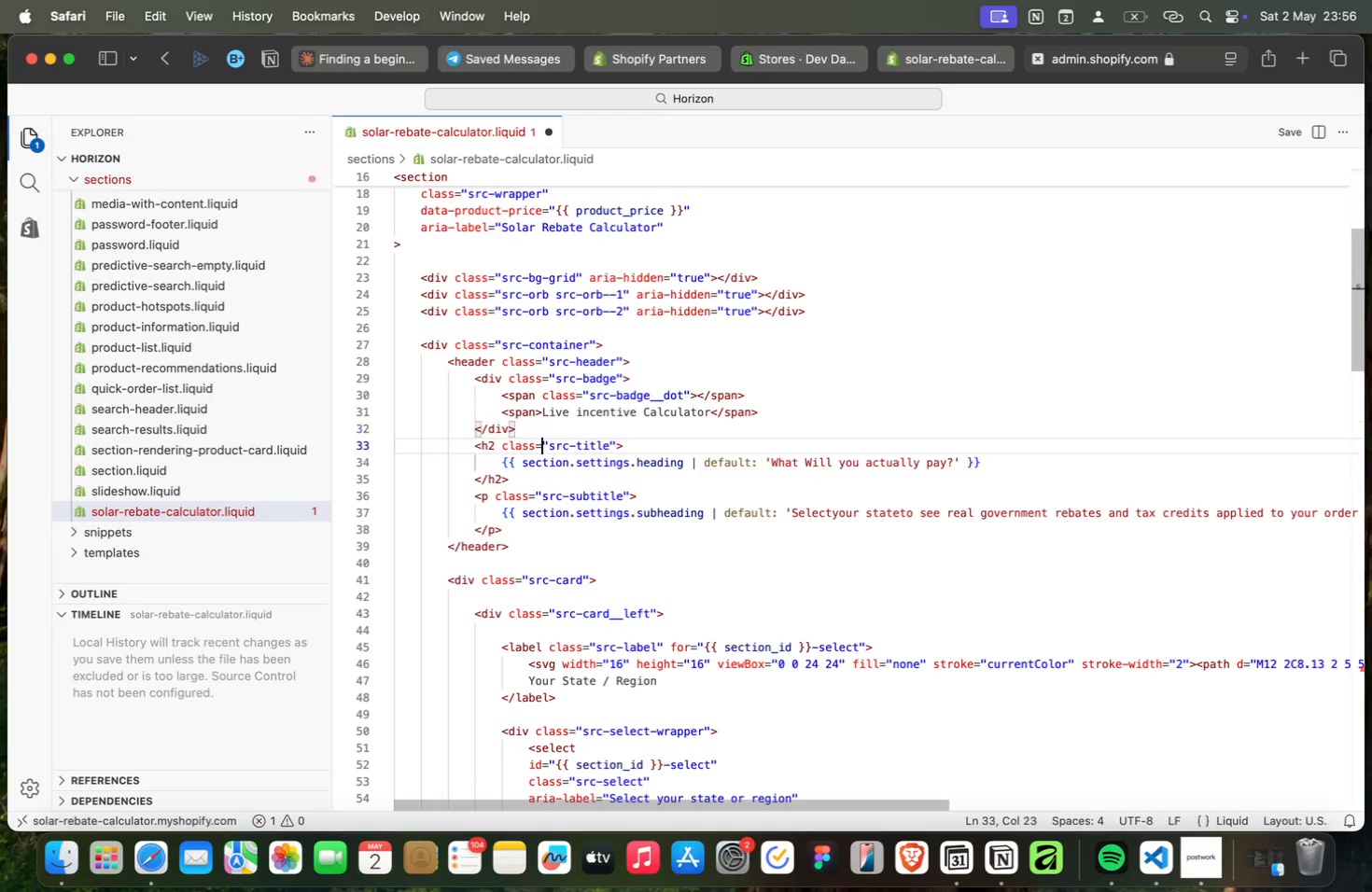 
key(ArrowDown)
 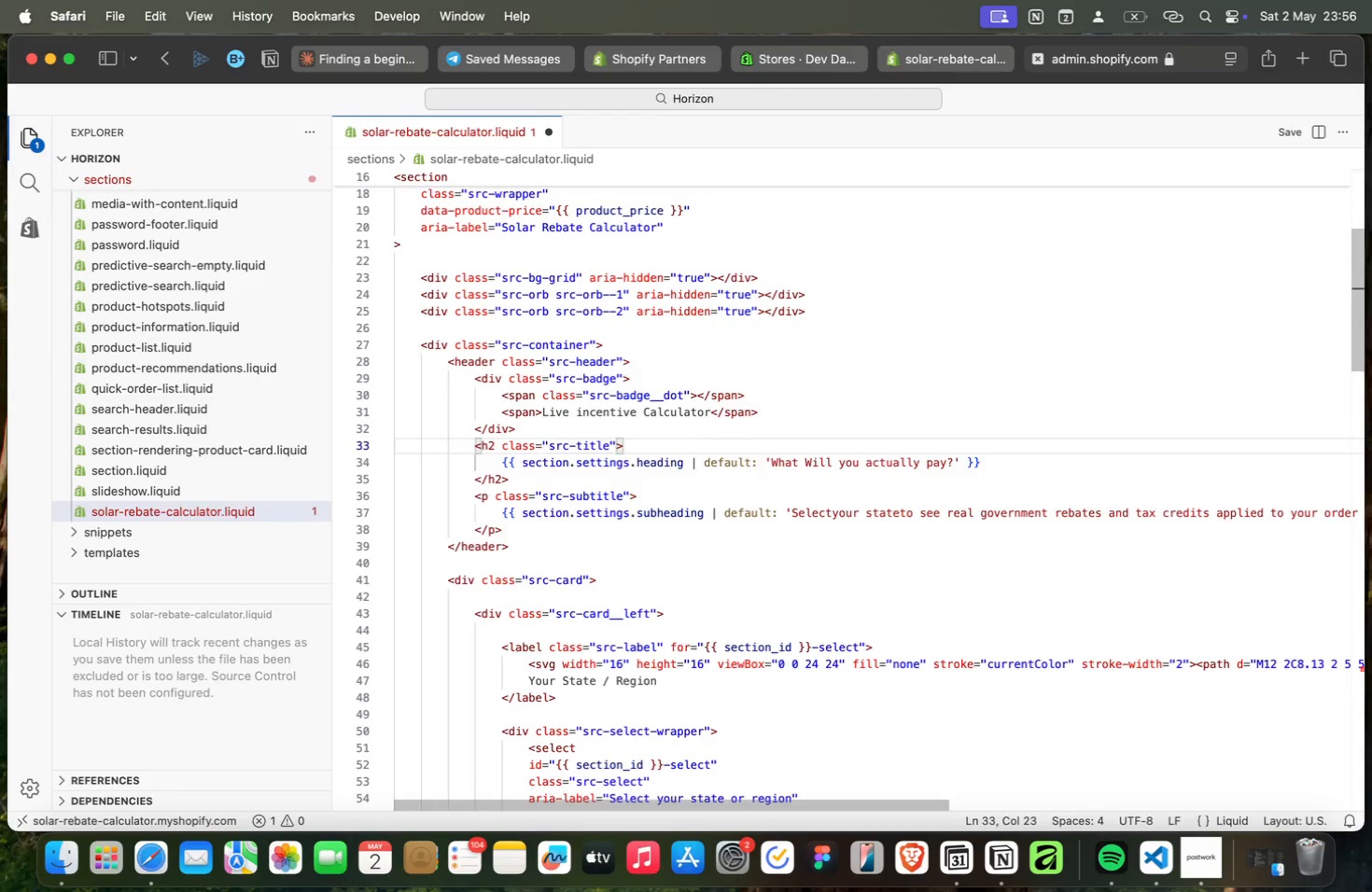 
key(ArrowDown)
 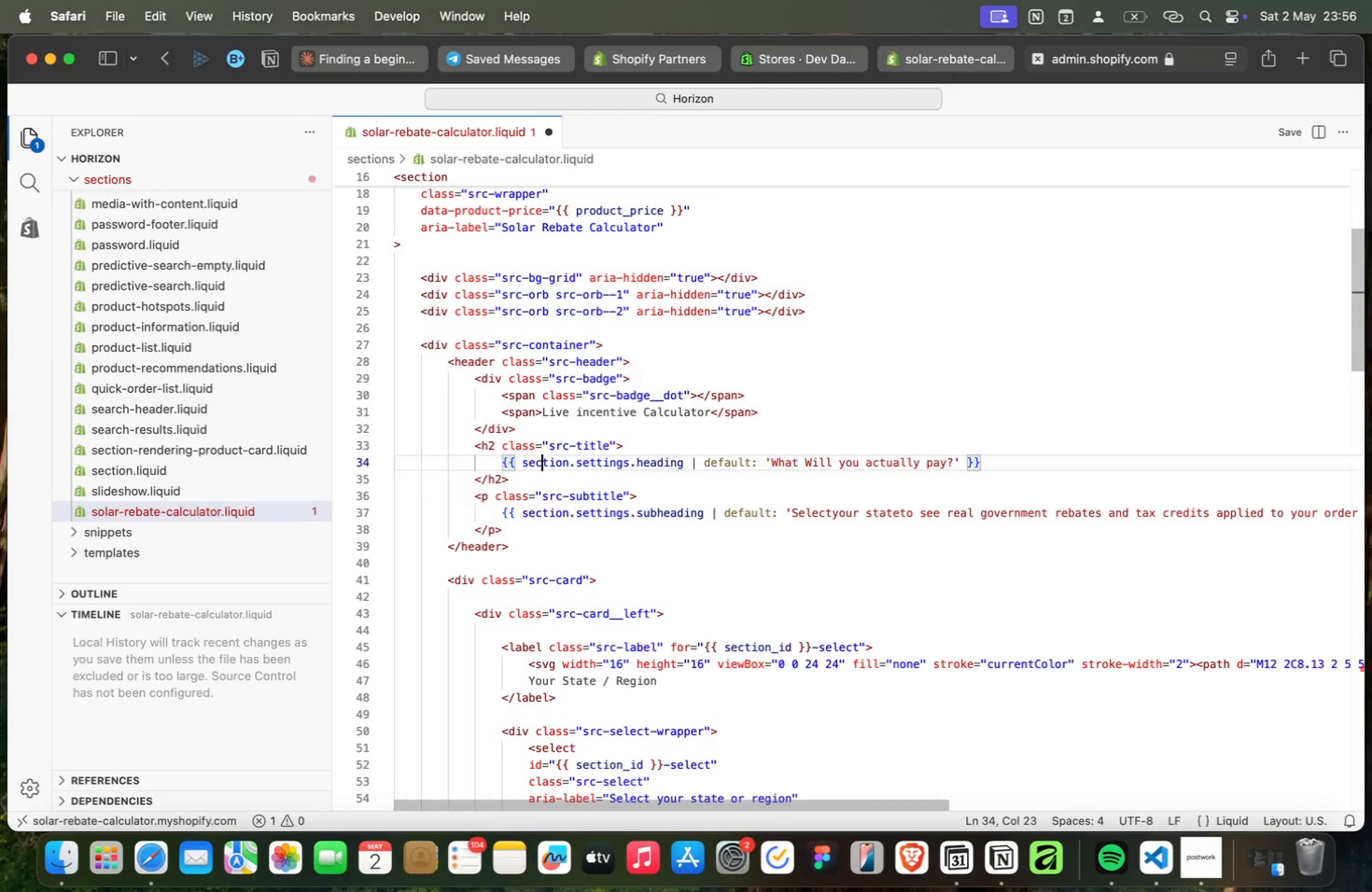 
key(ArrowDown)
 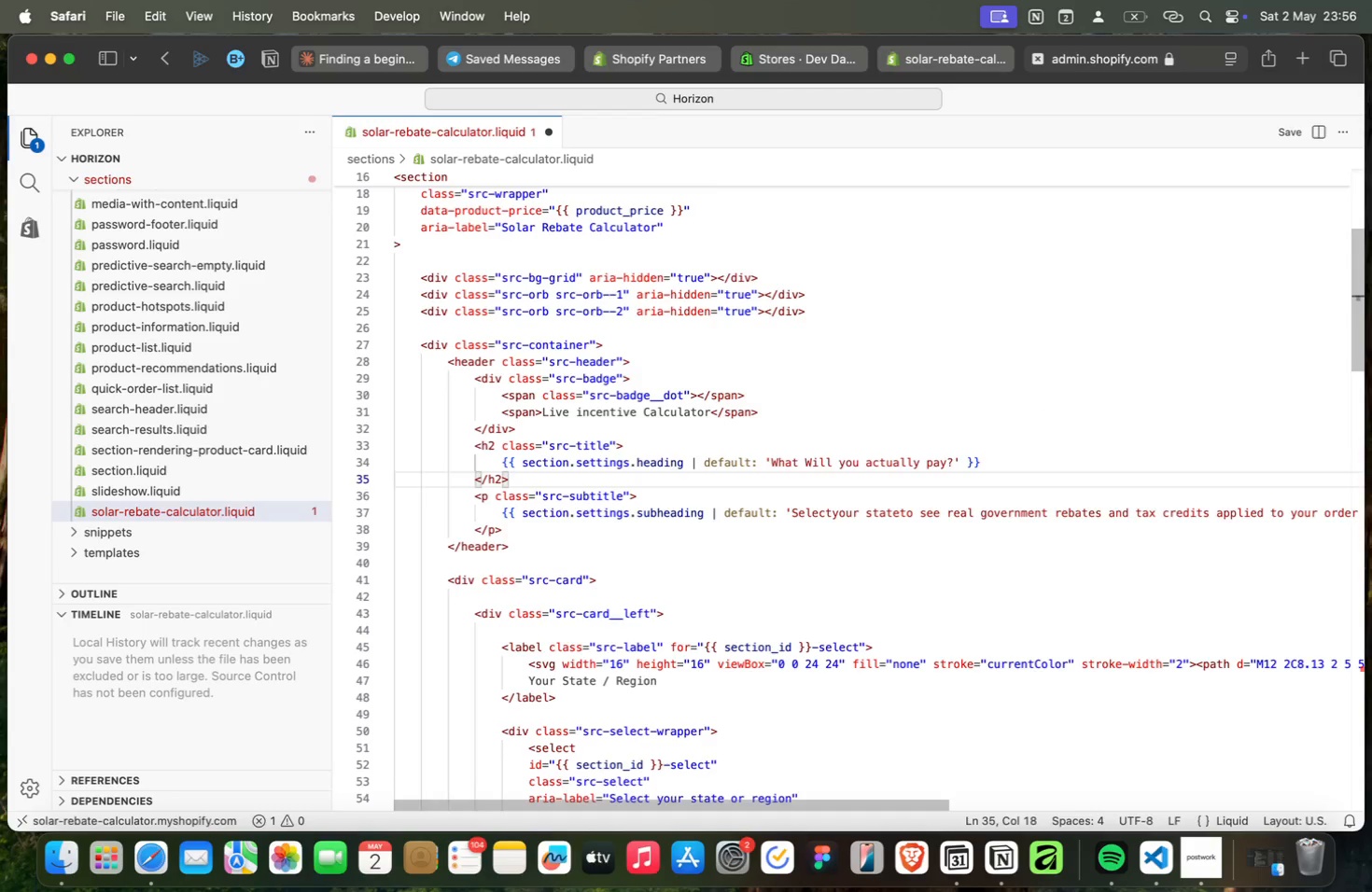 
key(ArrowDown)
 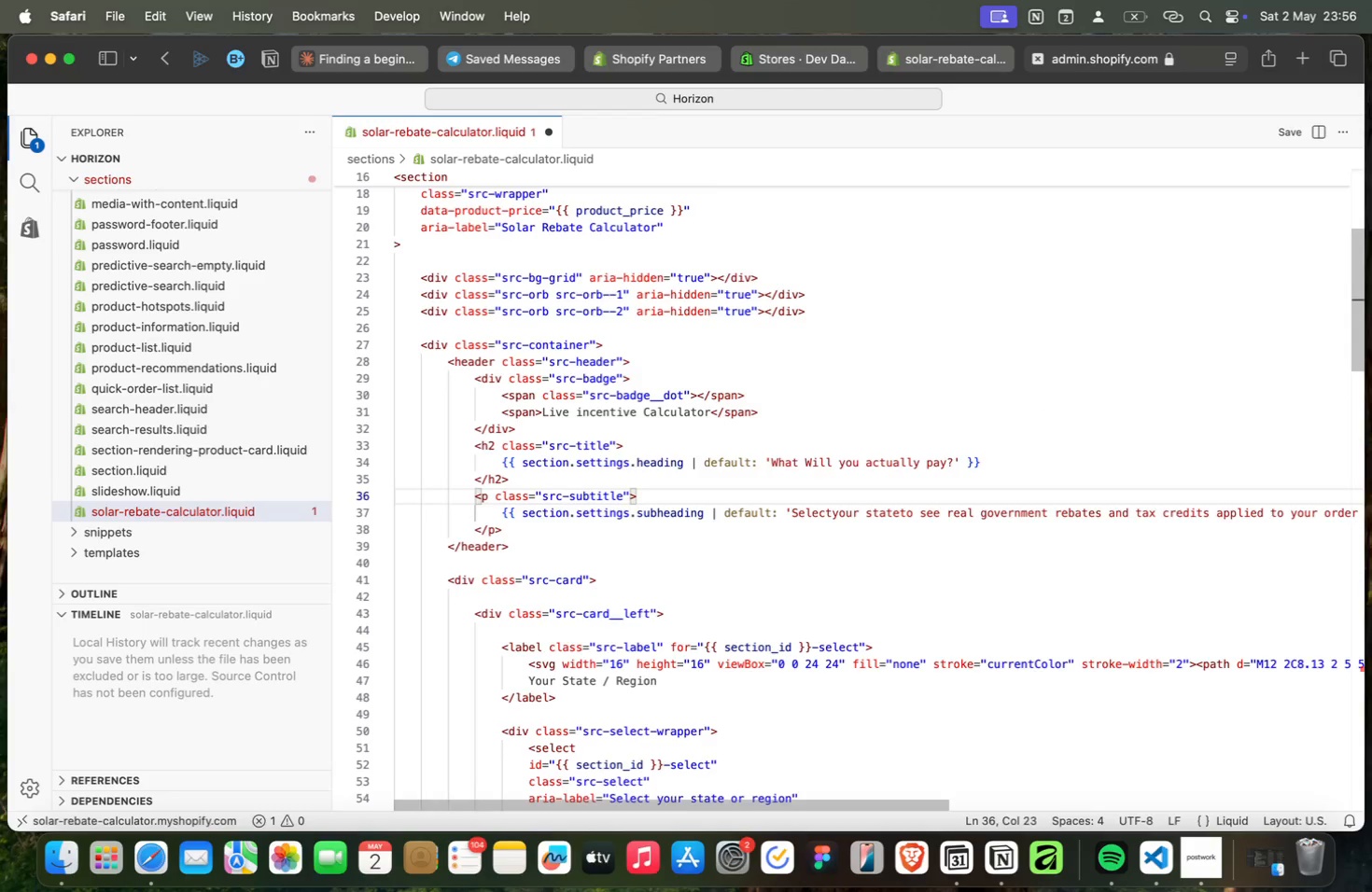 
key(ArrowDown)
 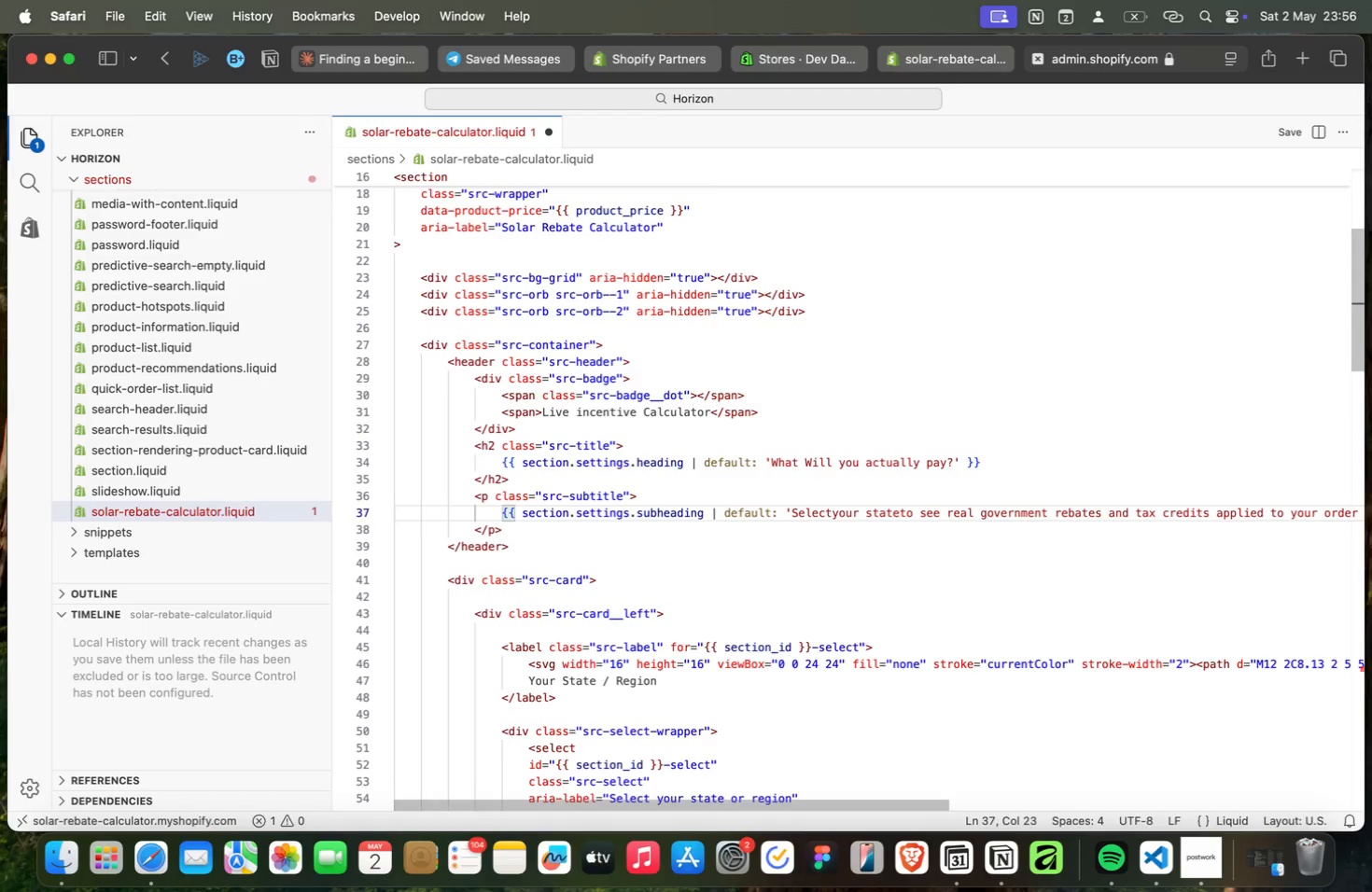 
key(ArrowDown)
 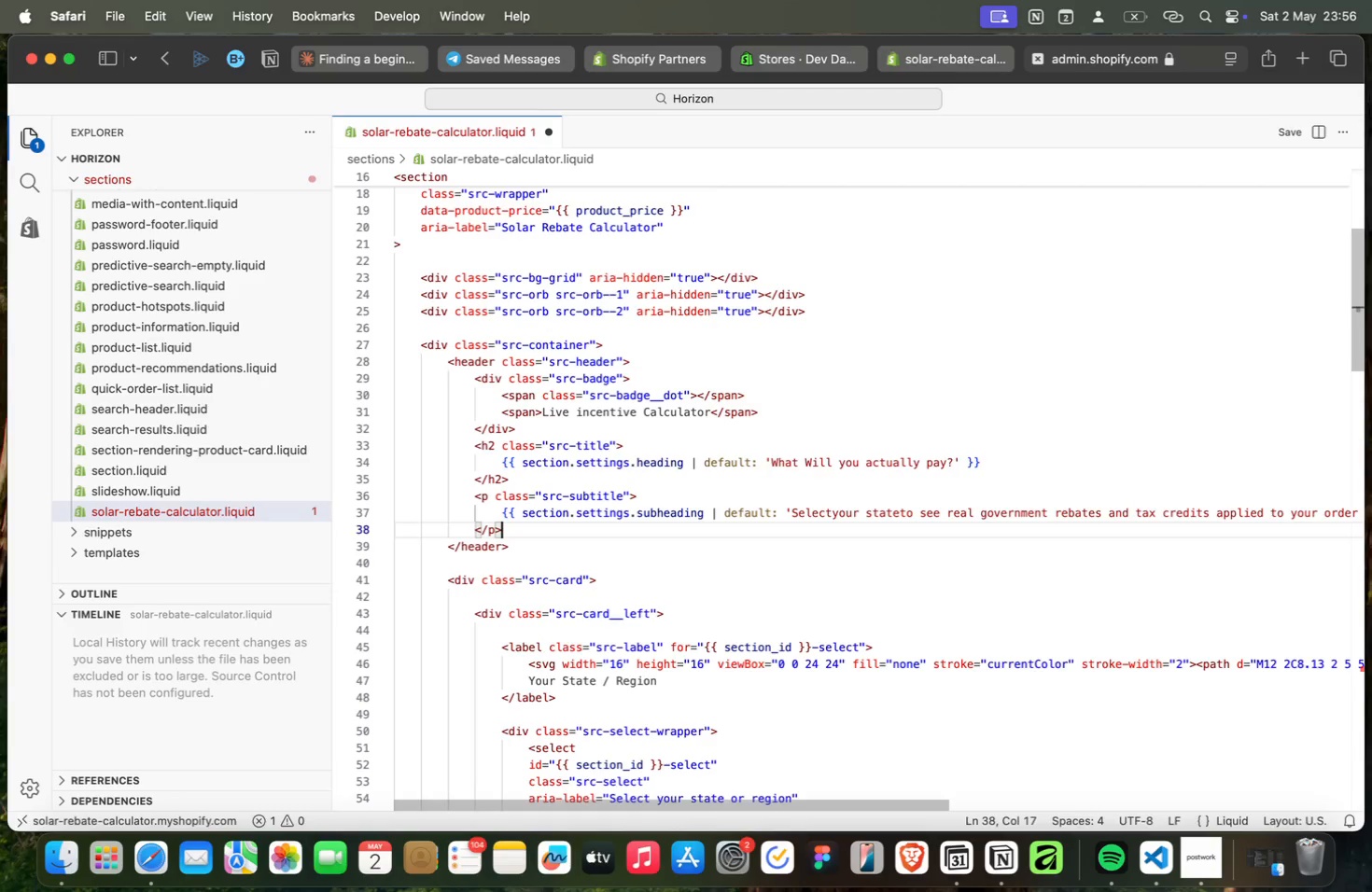 
key(ArrowDown)
 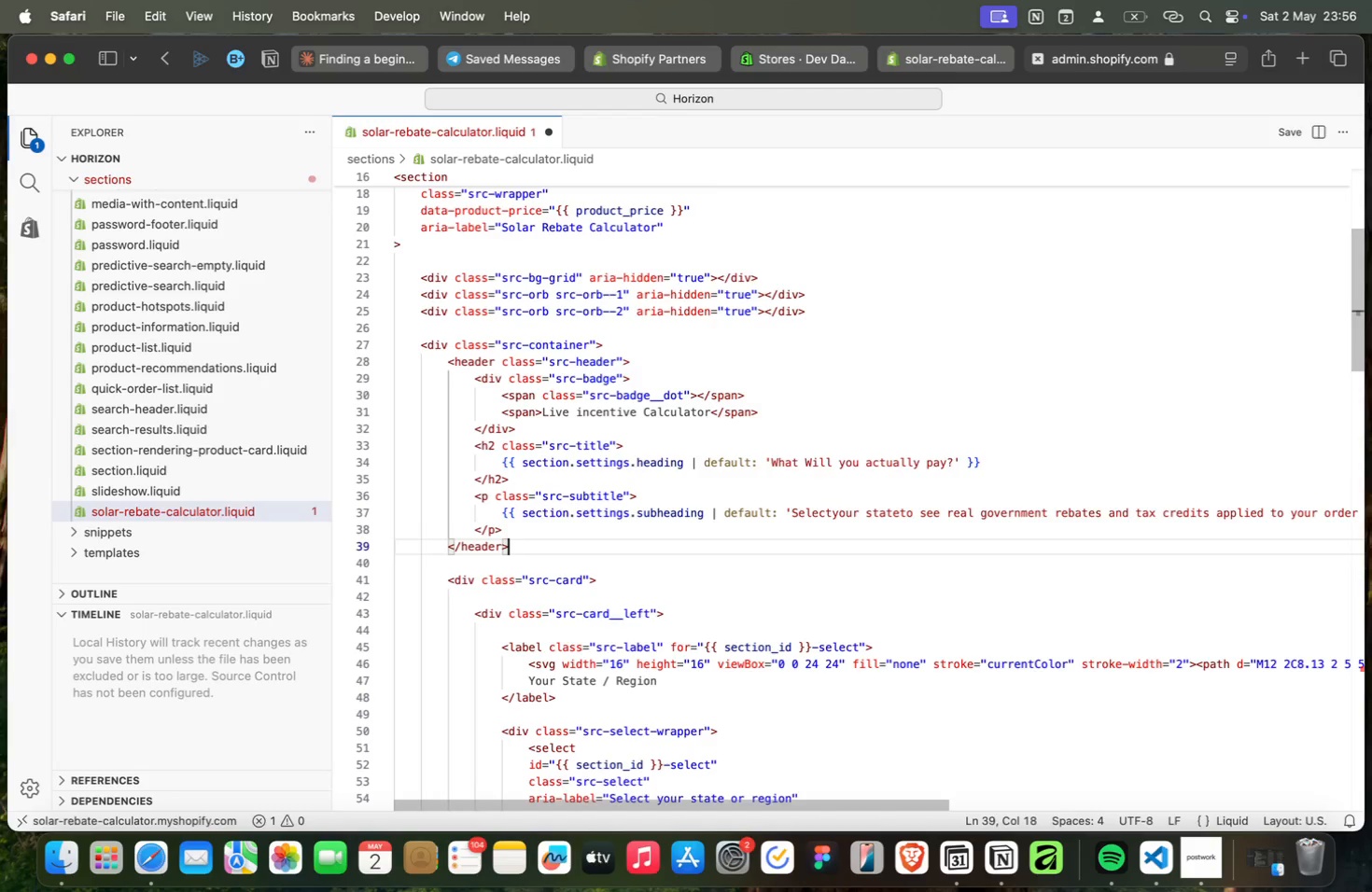 
key(ArrowDown)
 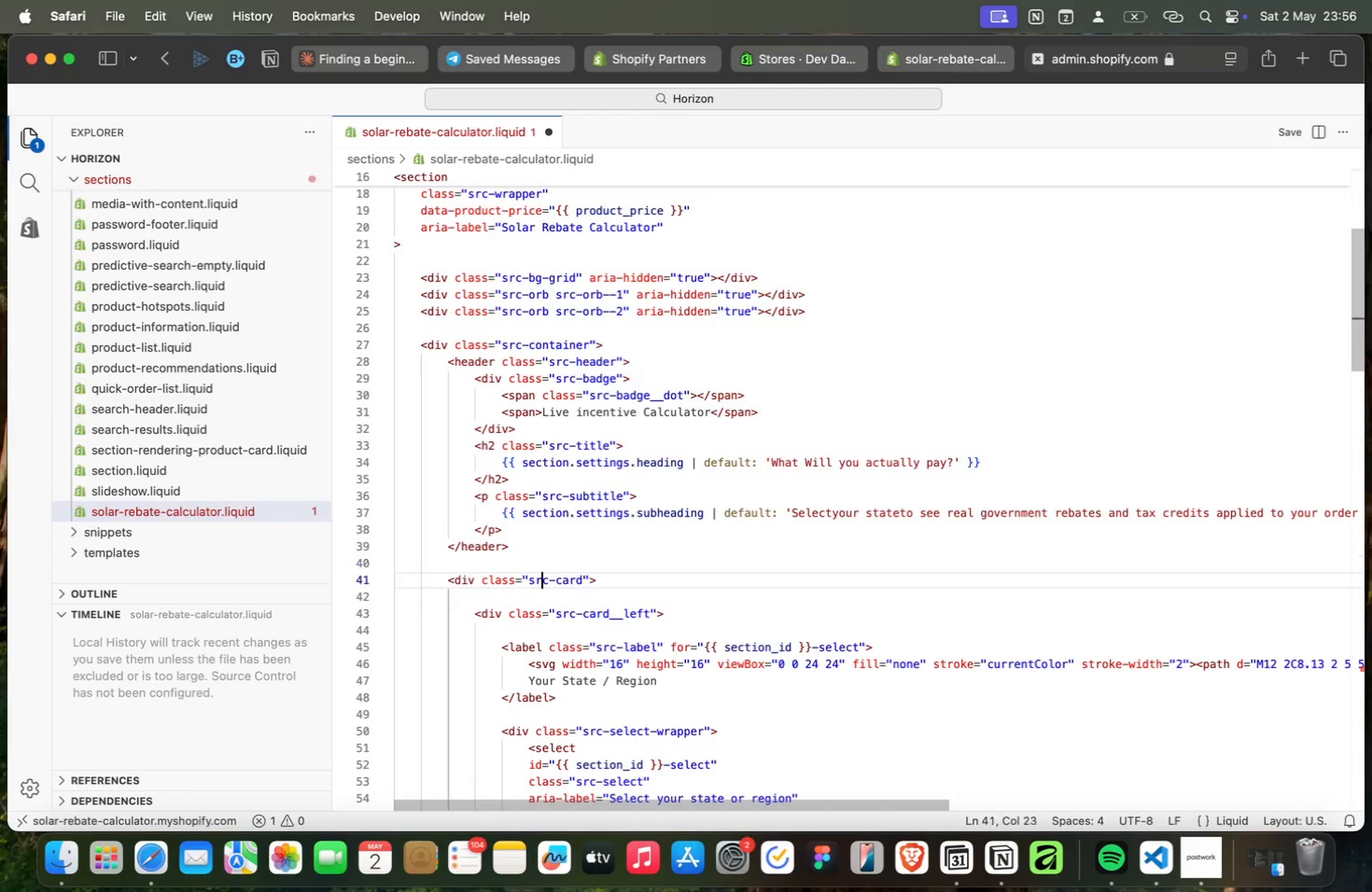 
key(ArrowDown)
 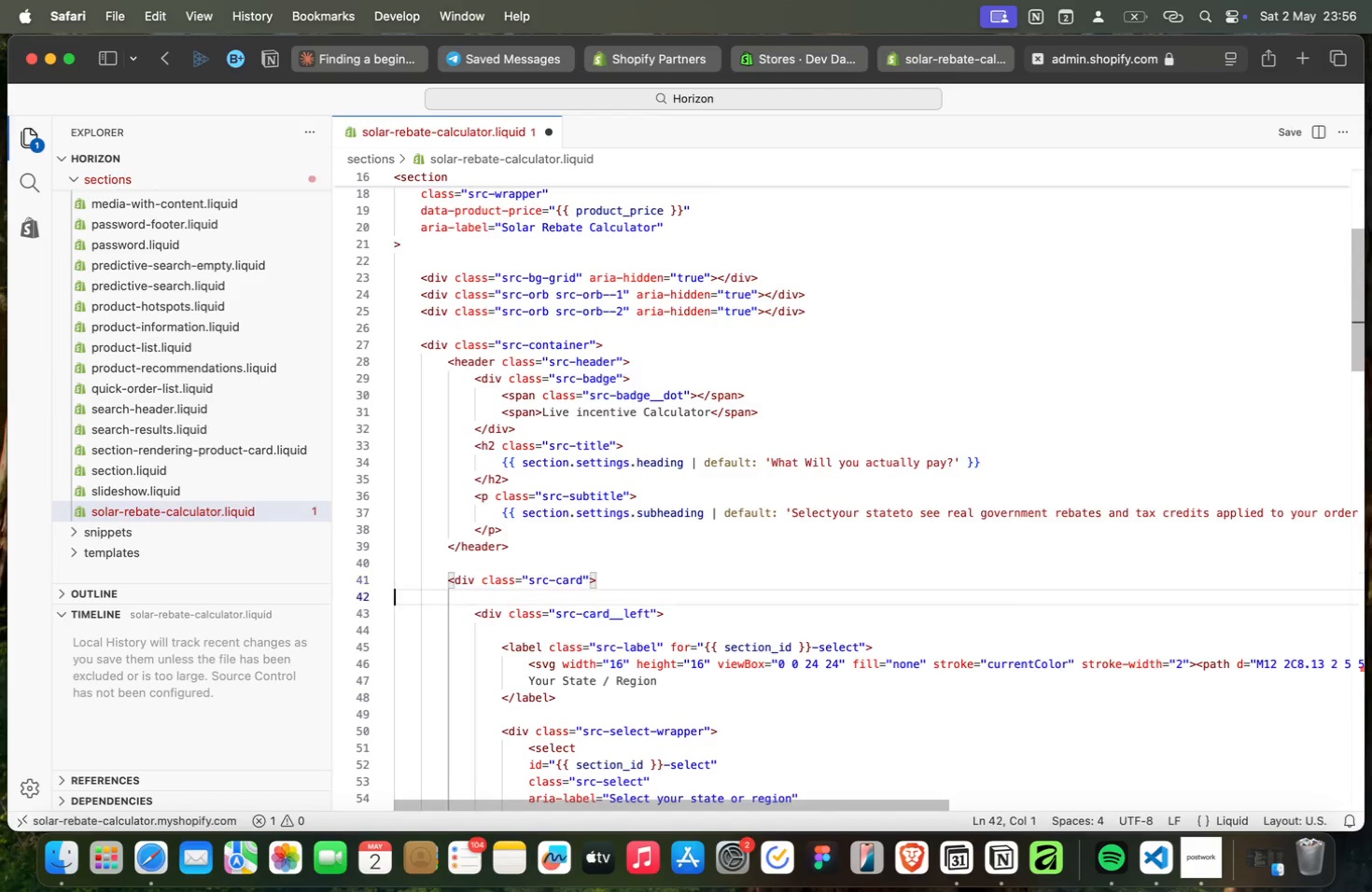 
key(ArrowDown)
 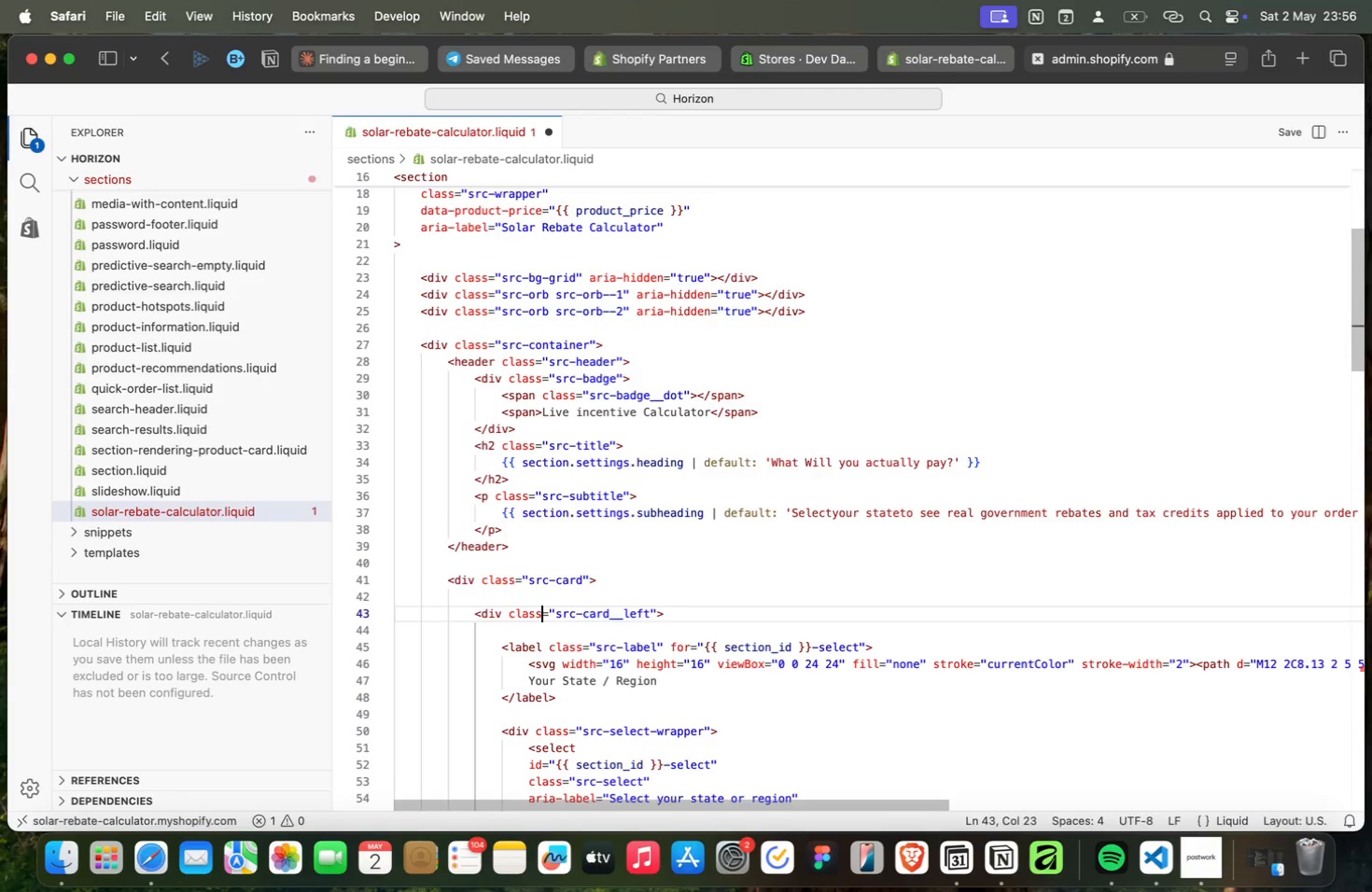 
key(ArrowDown)
 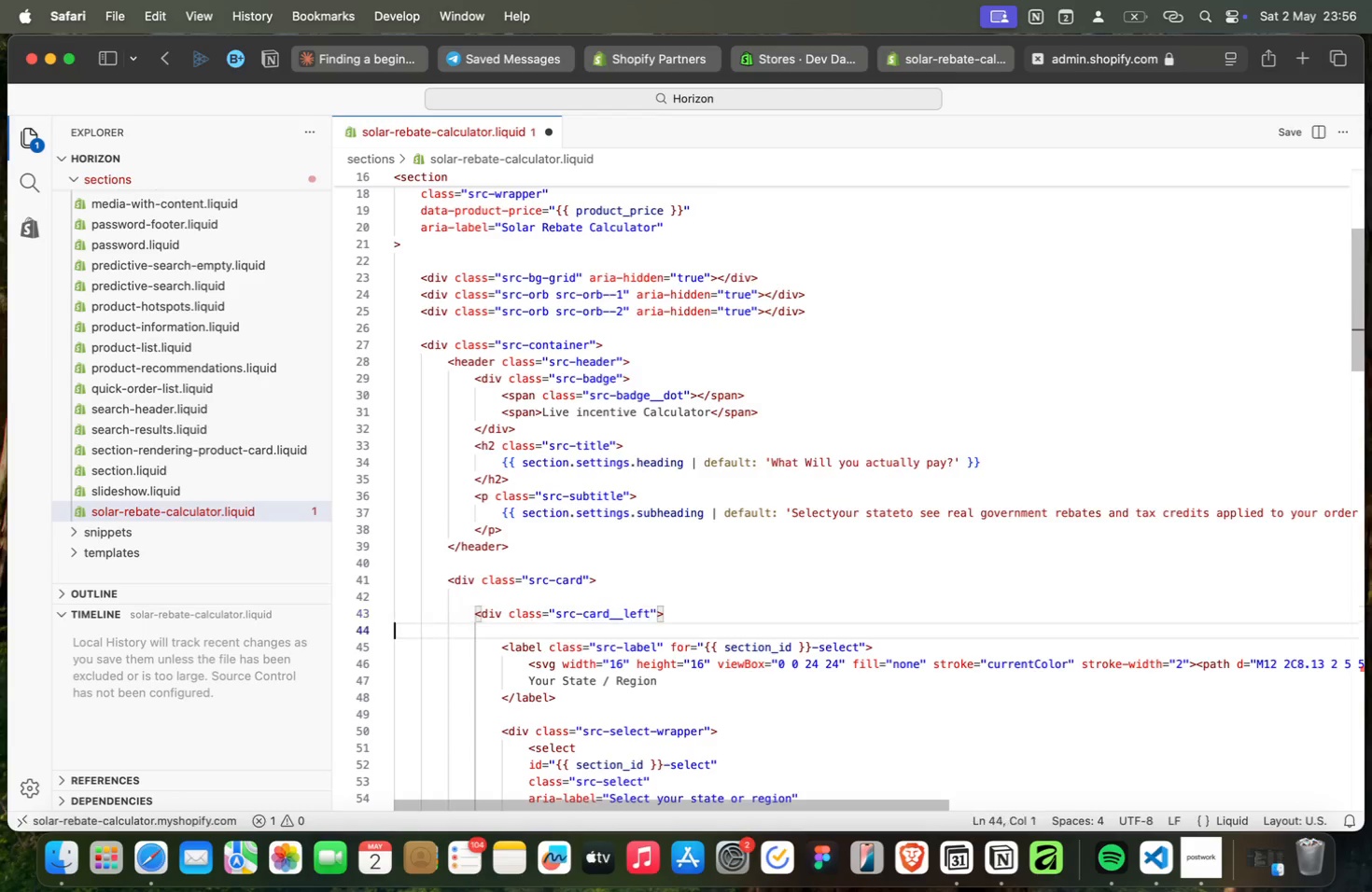 
key(ArrowDown)
 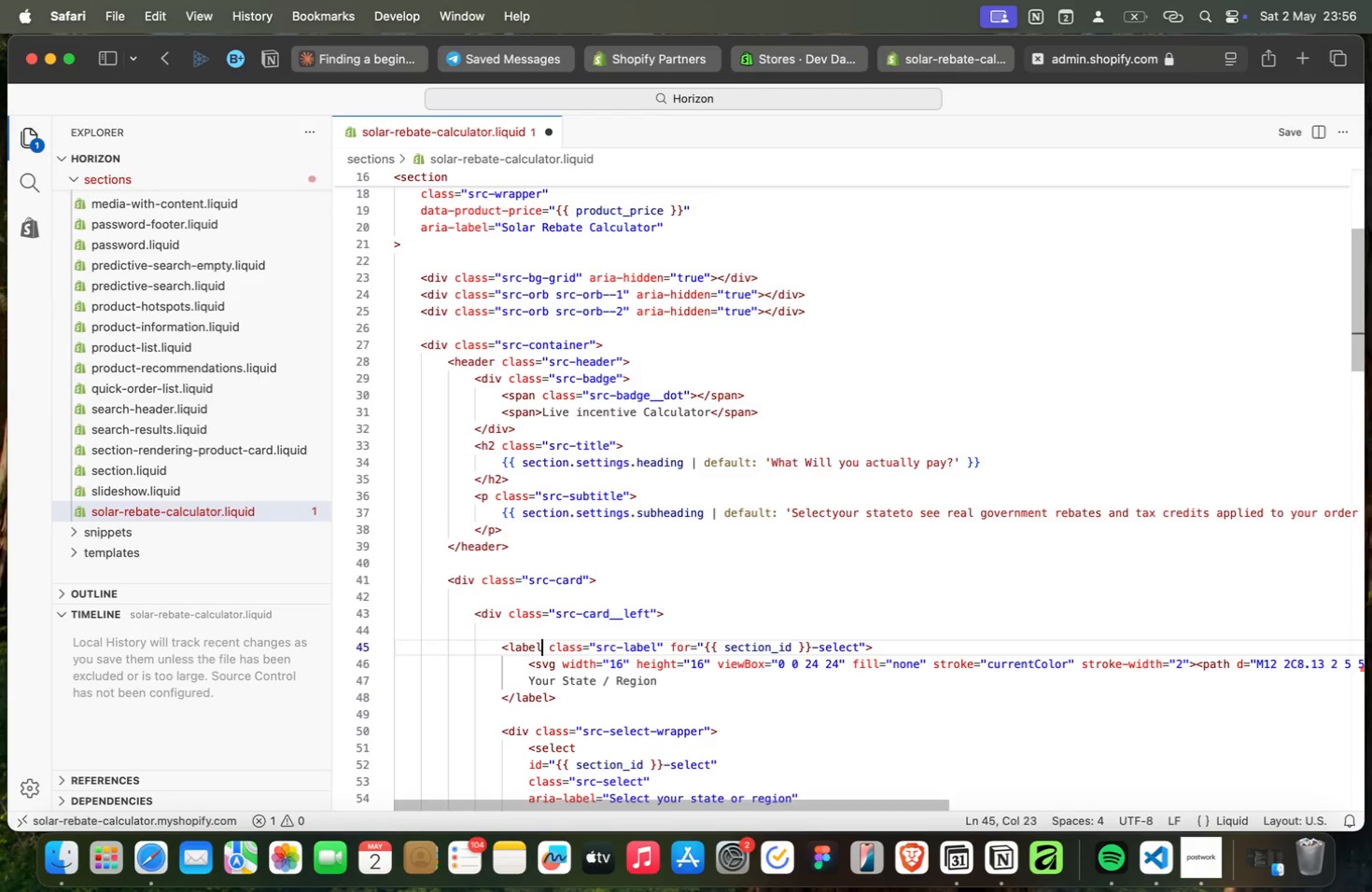 
key(ArrowDown)
 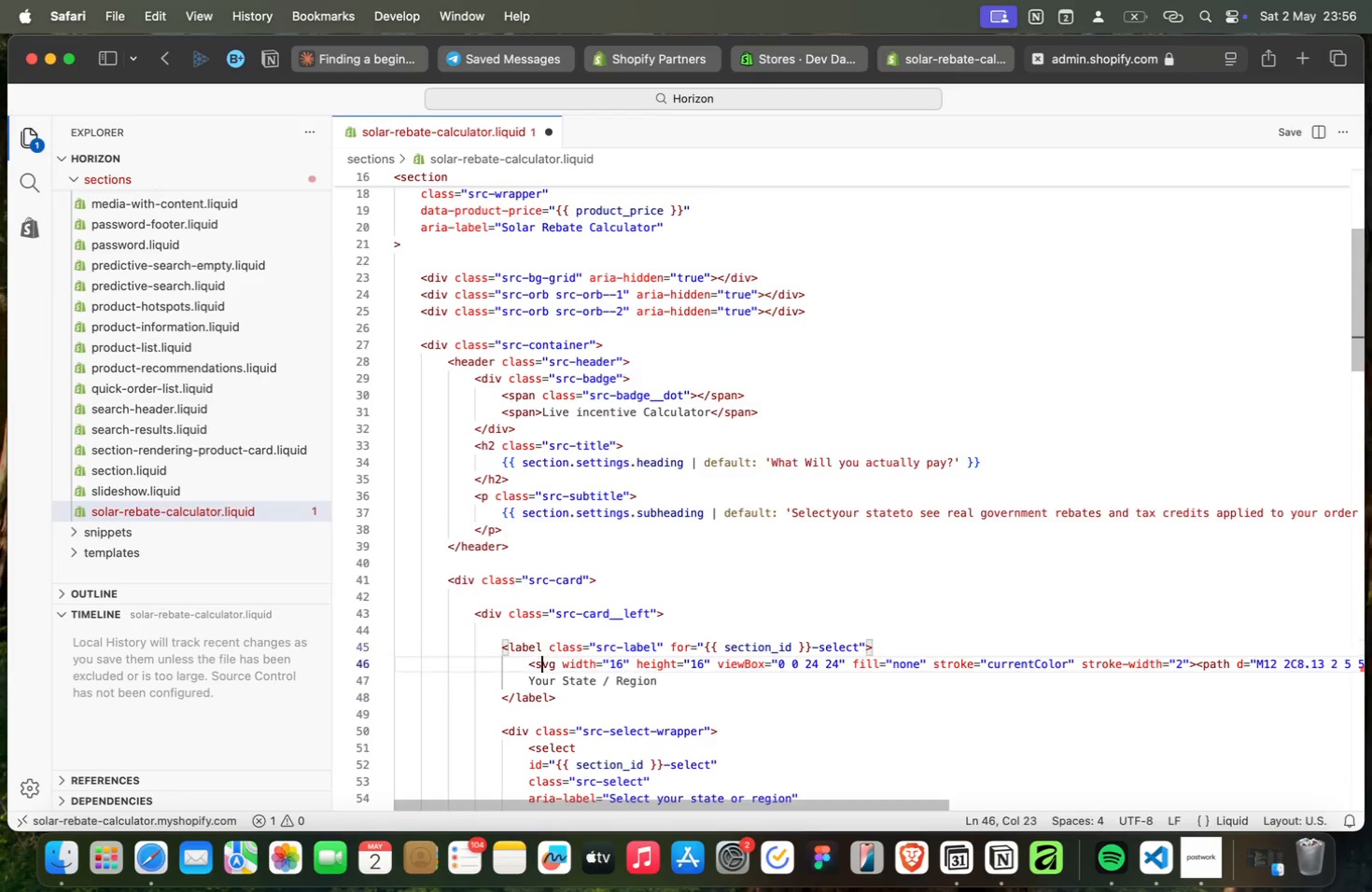 
key(ArrowDown)
 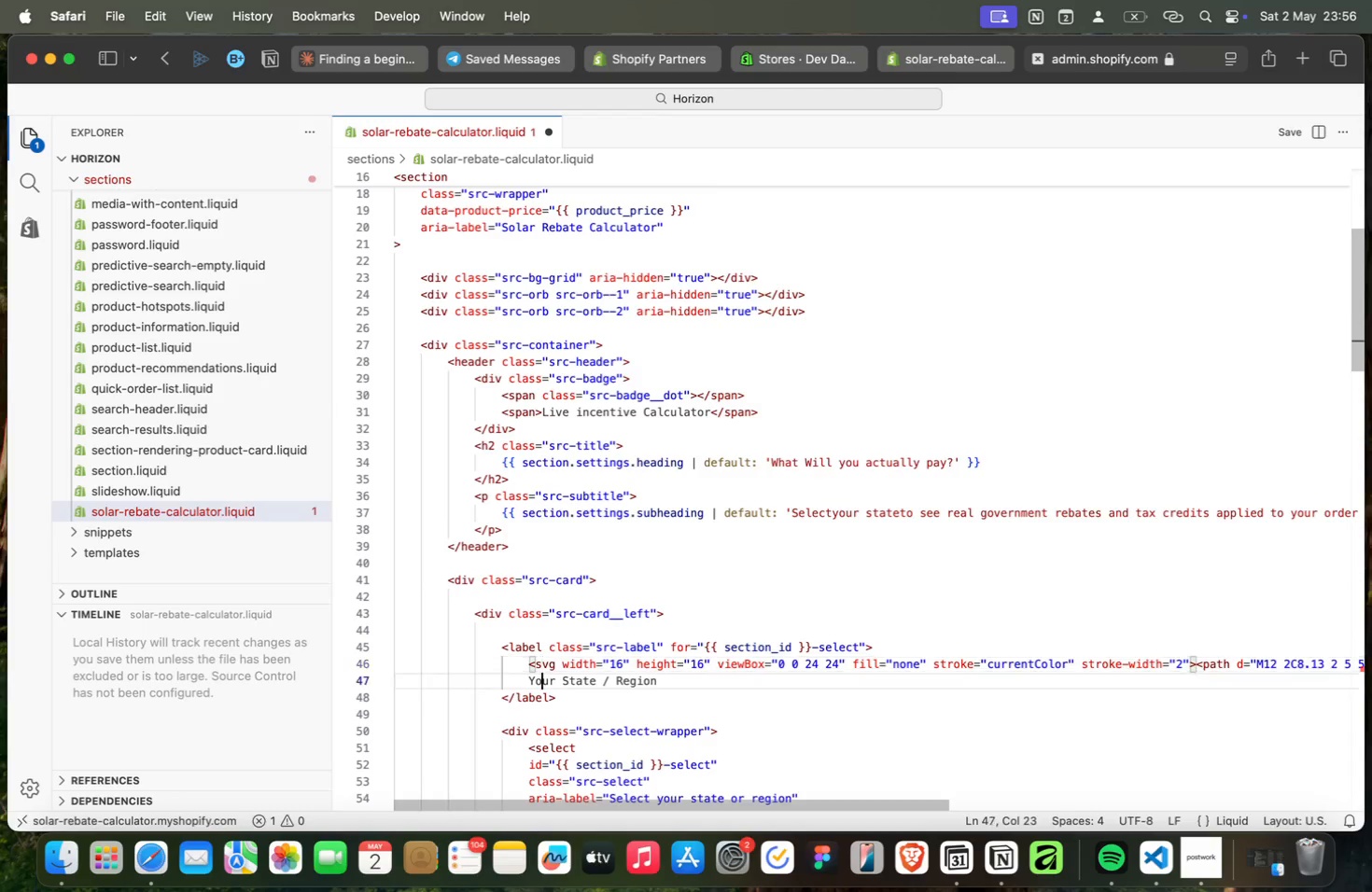 
key(ArrowDown)
 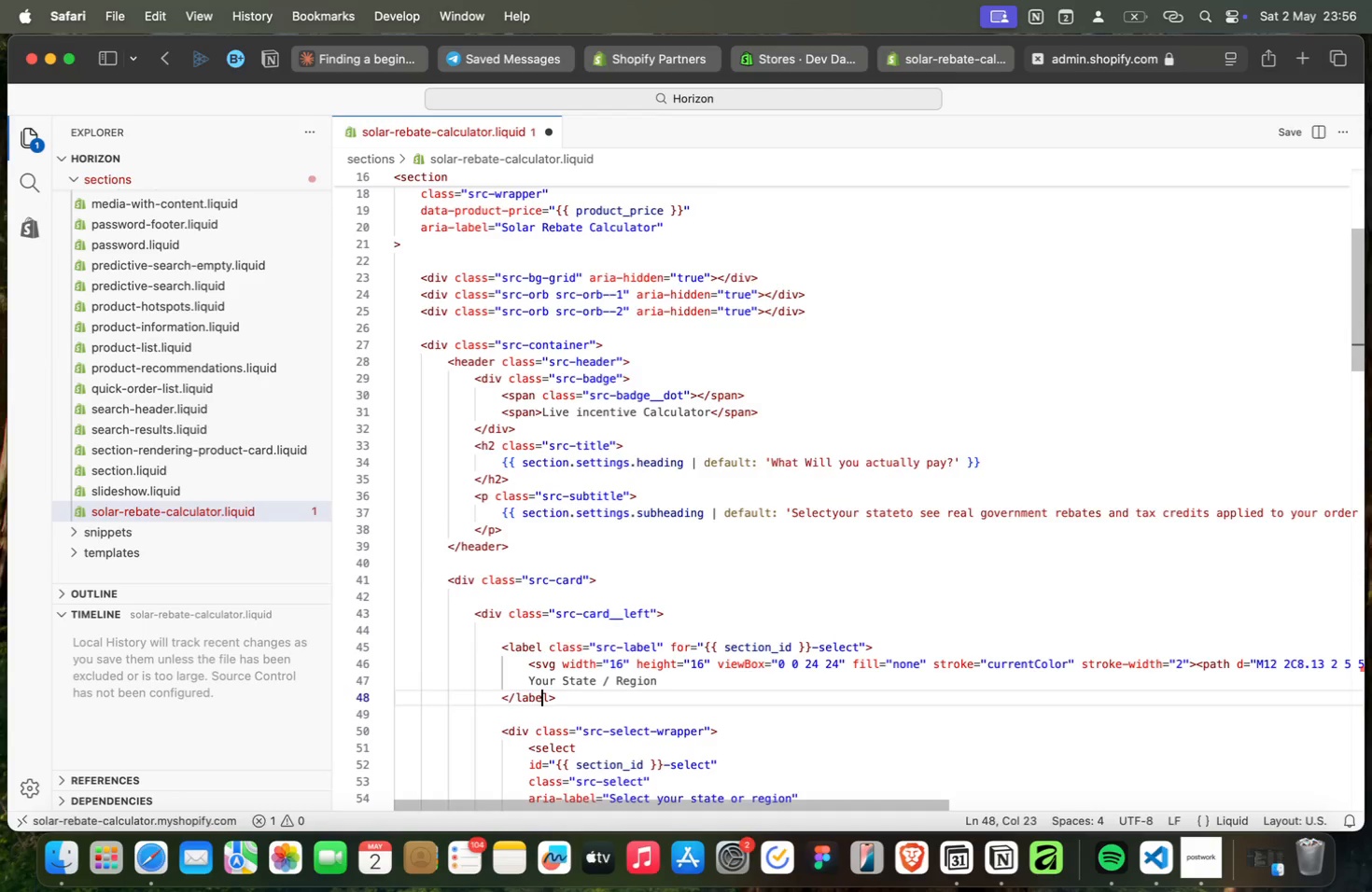 
key(ArrowDown)
 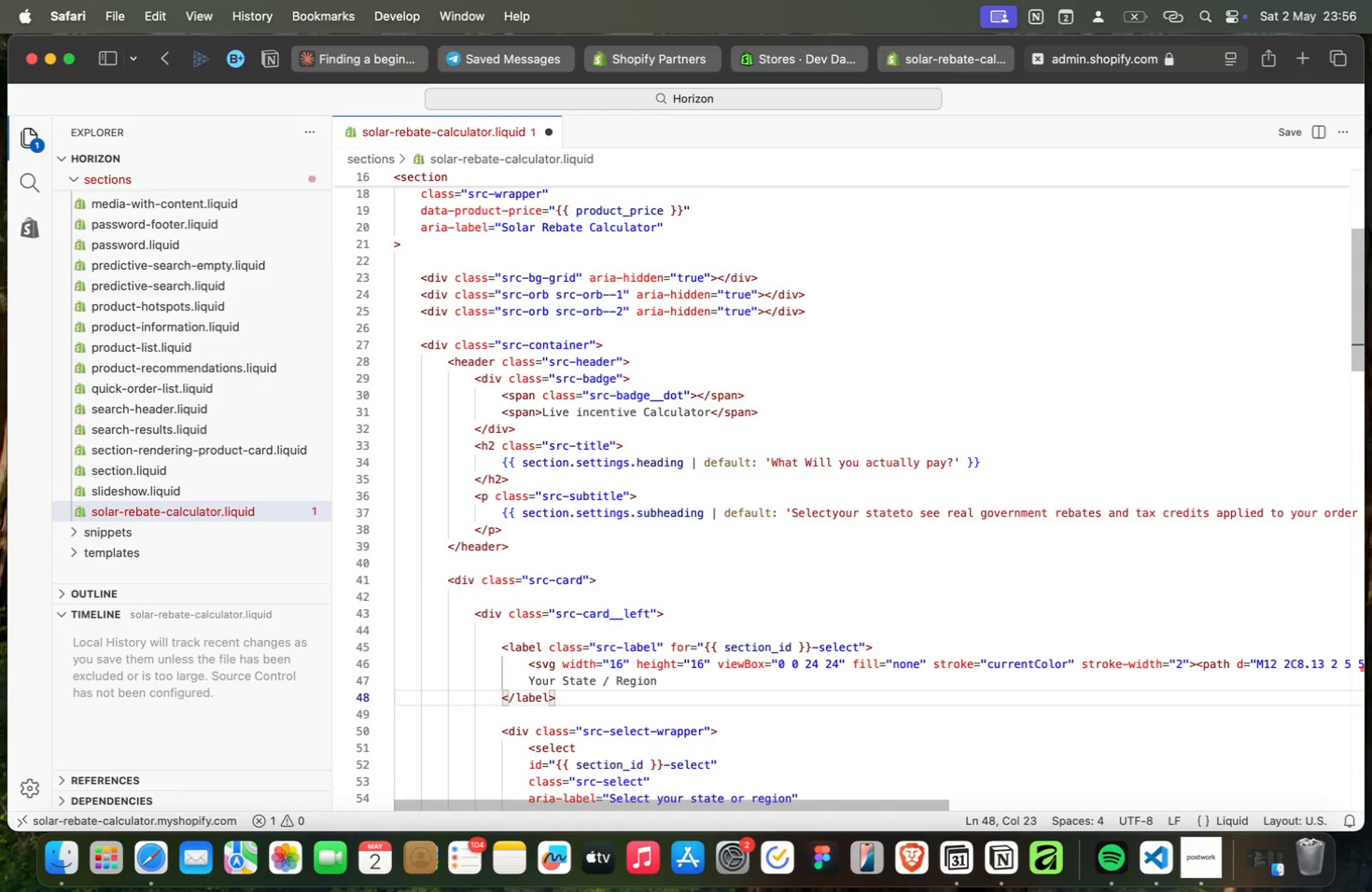 
key(ArrowUp)
 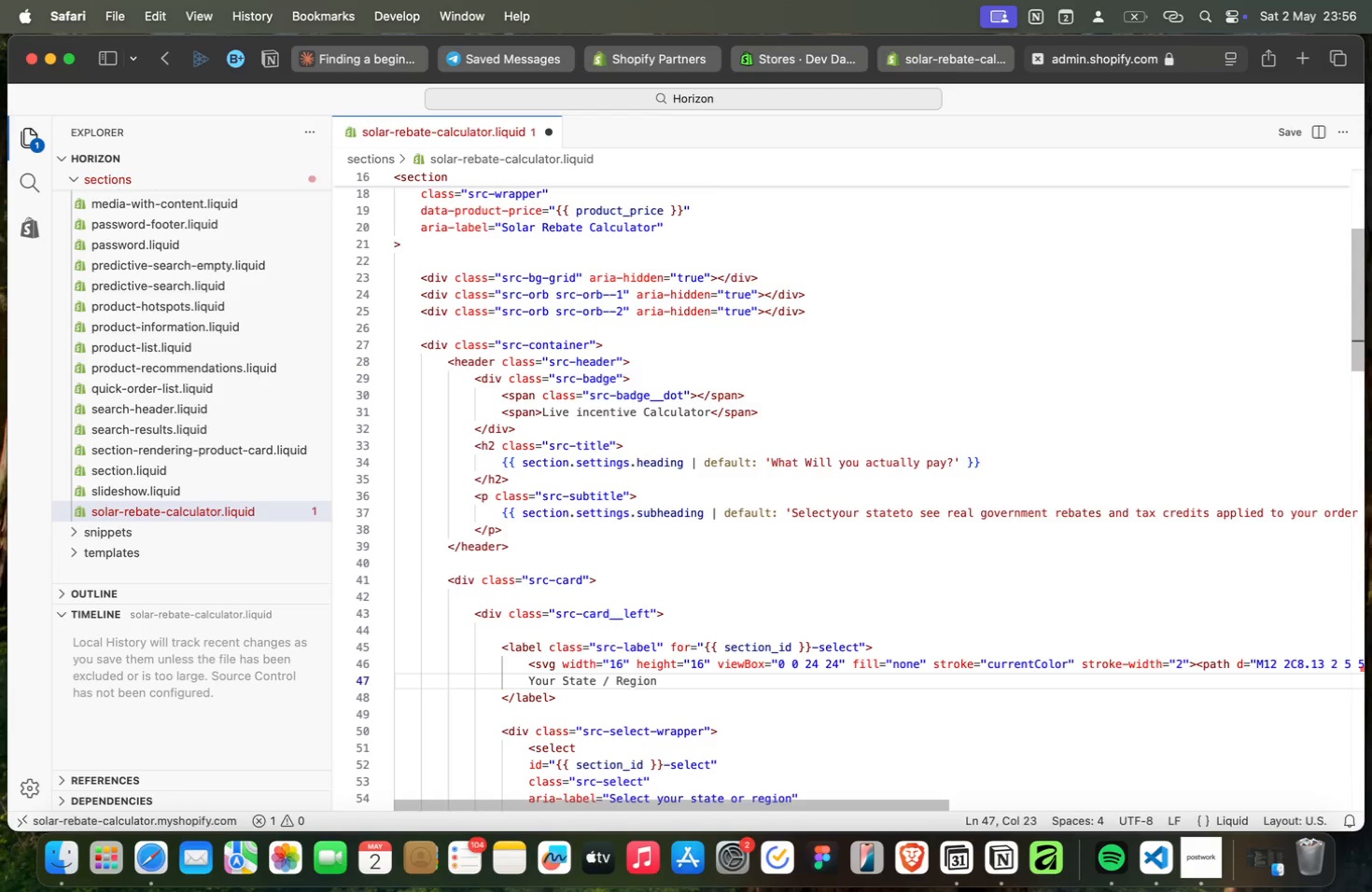 
key(ArrowUp)
 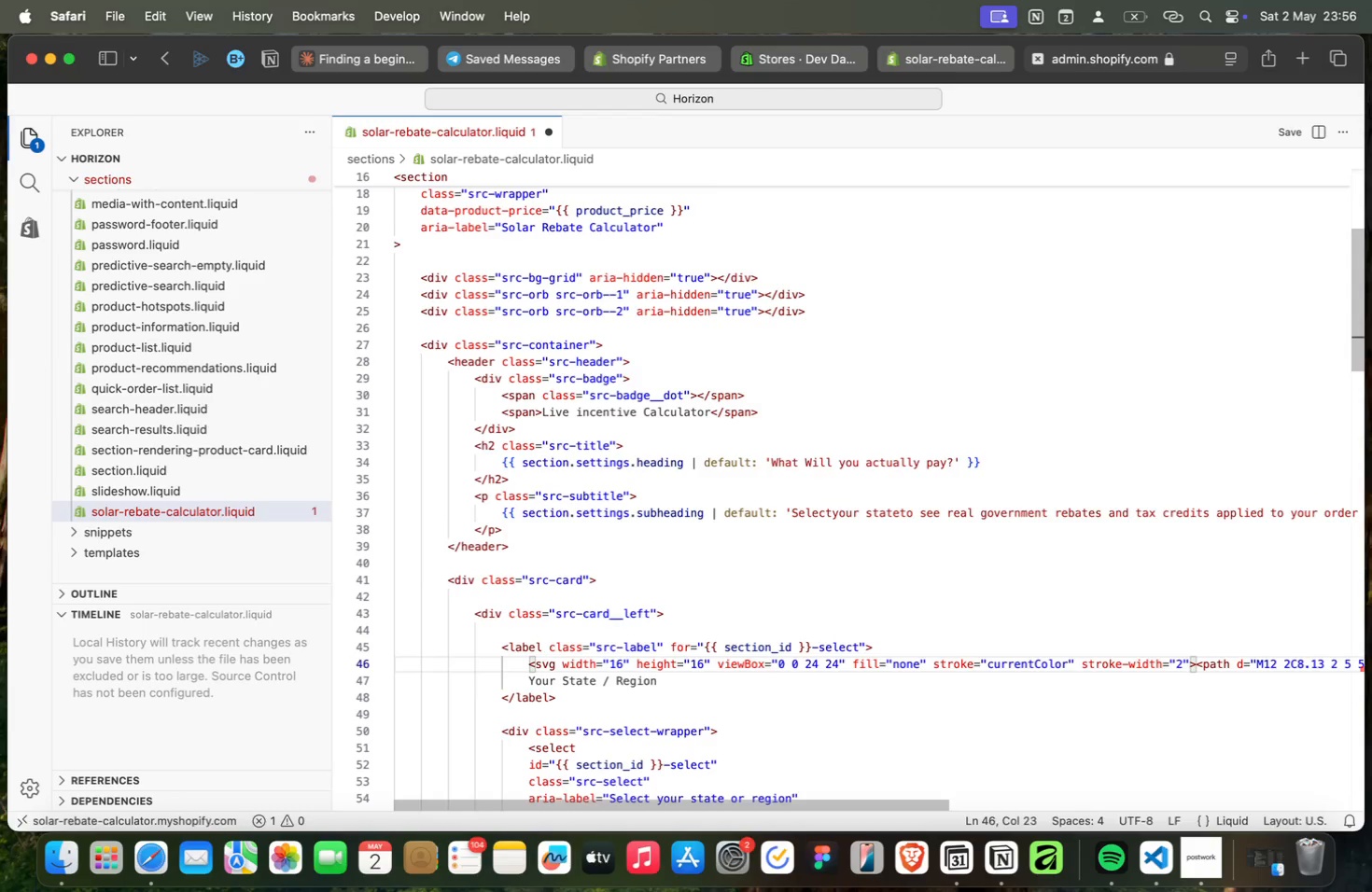 
key(ArrowUp)
 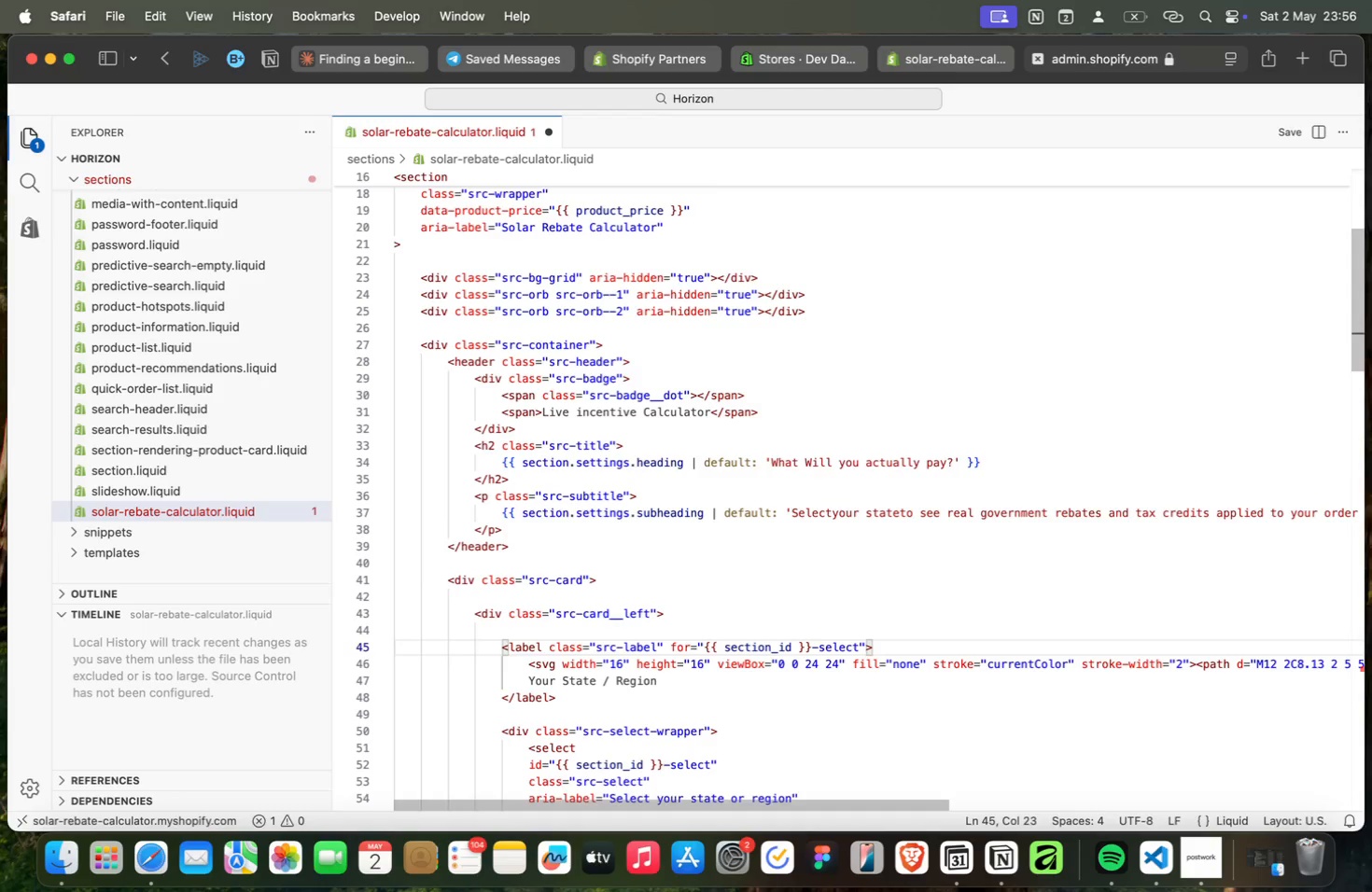 
key(ArrowUp)
 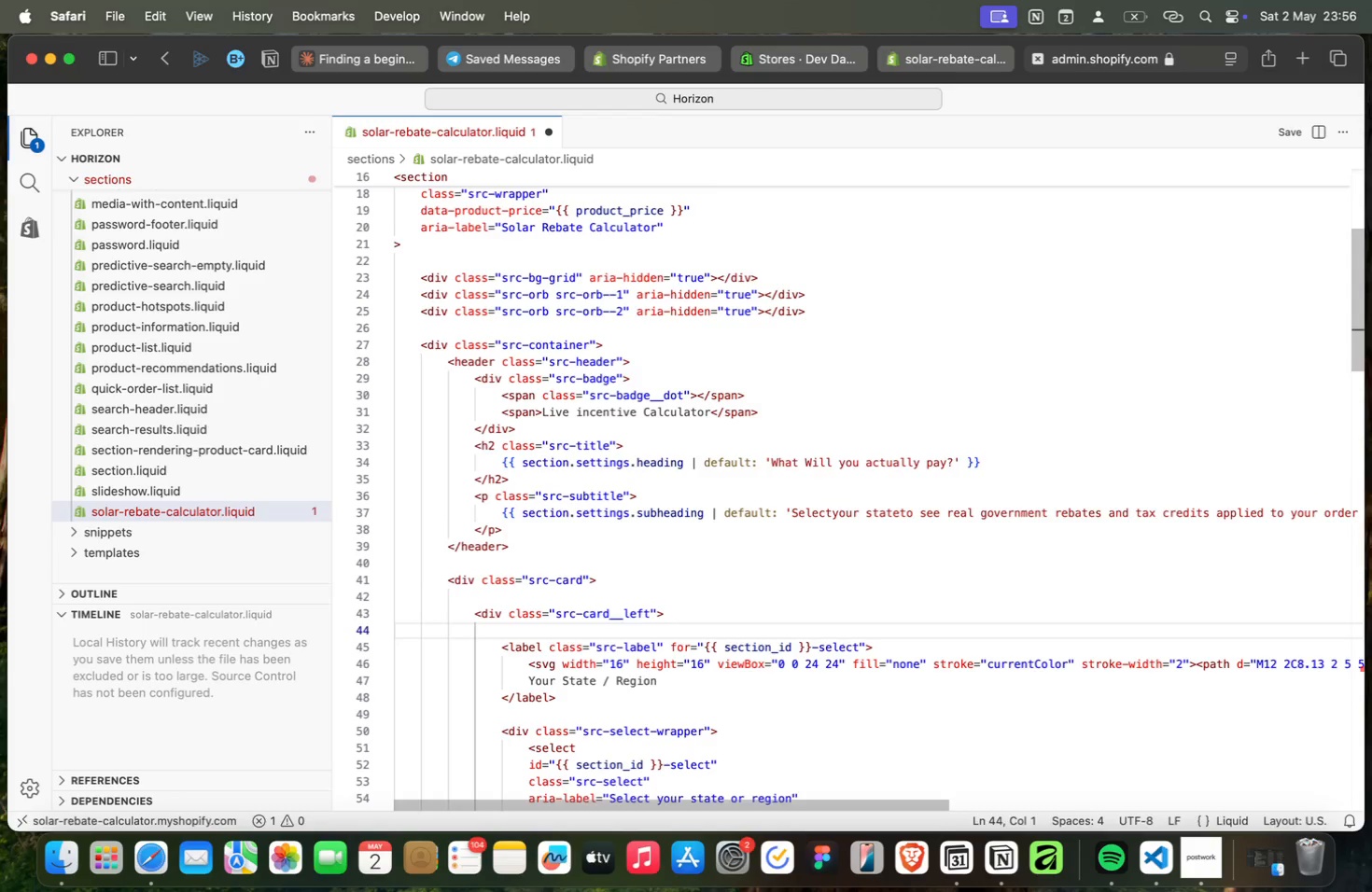 
key(ArrowUp)
 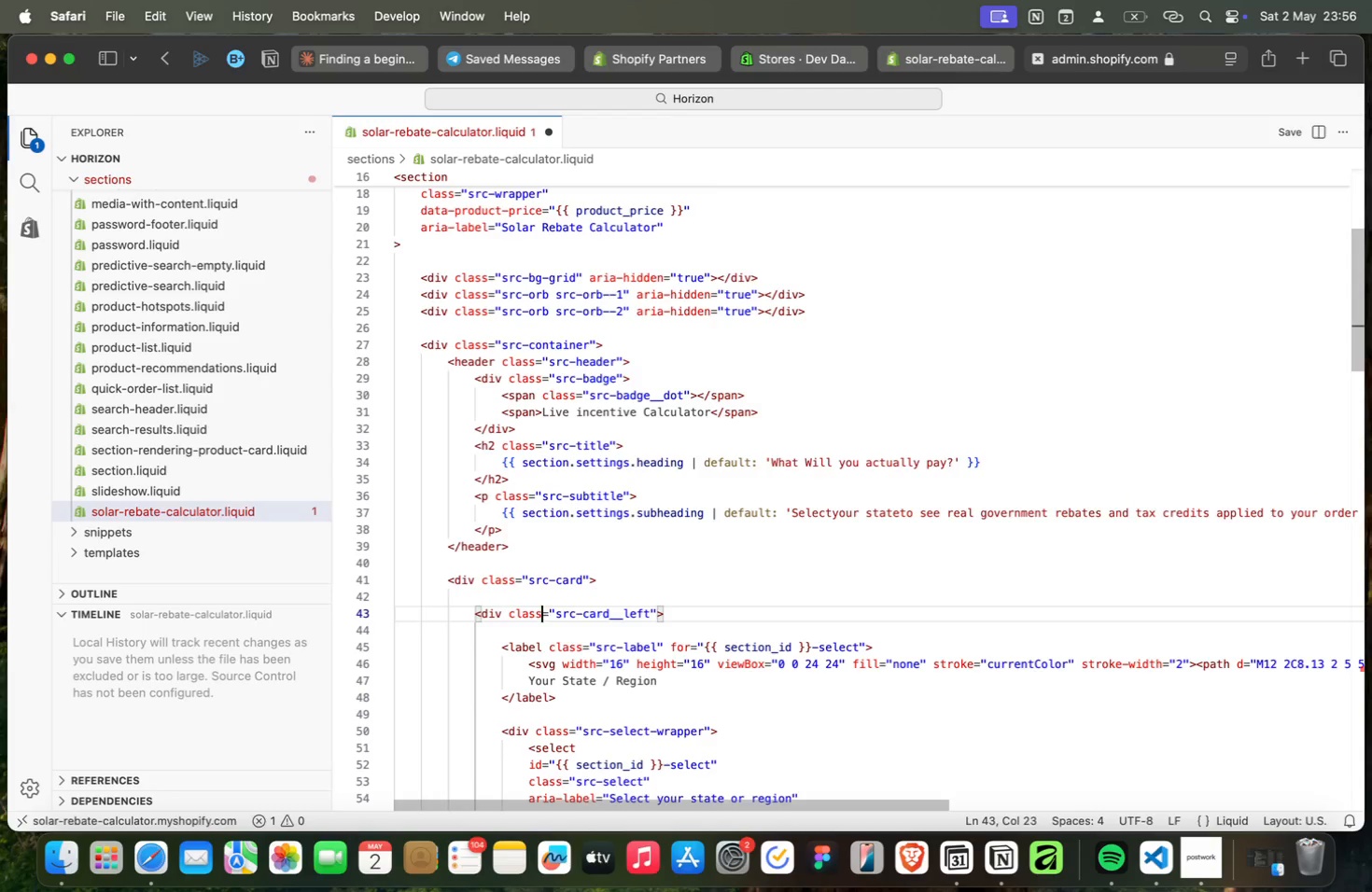 
key(ArrowUp)
 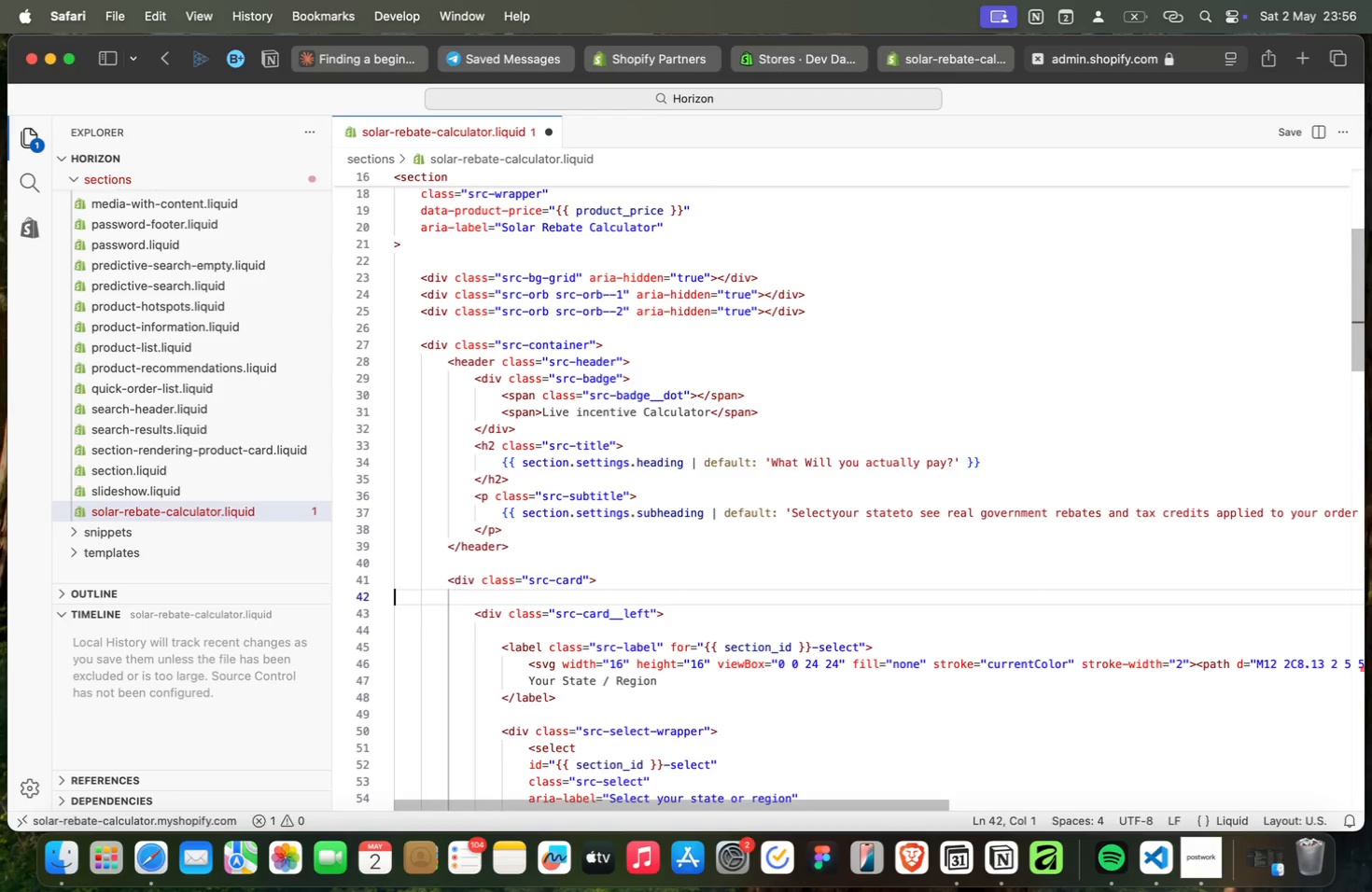 
key(ArrowUp)
 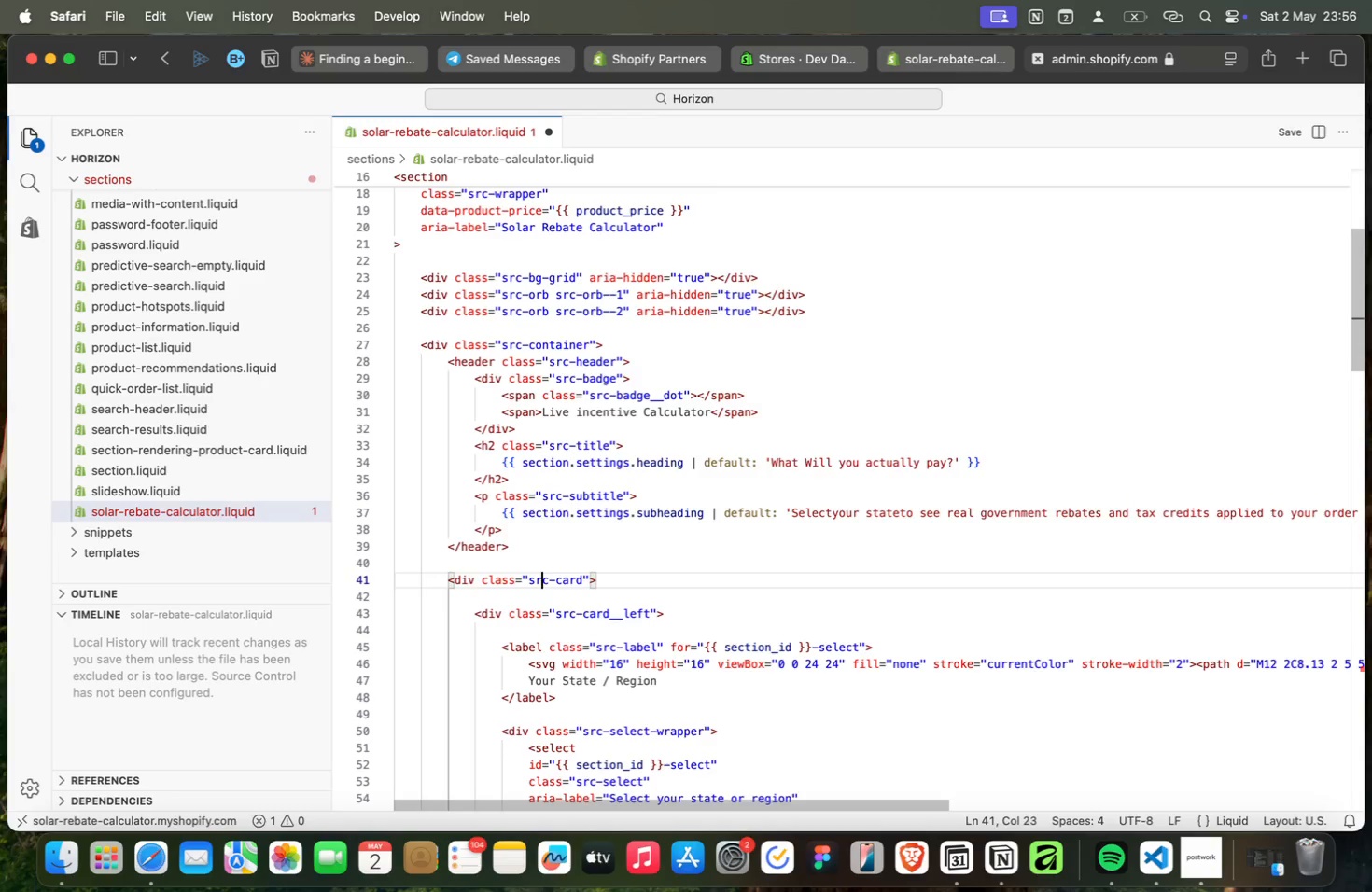 
key(ArrowUp)
 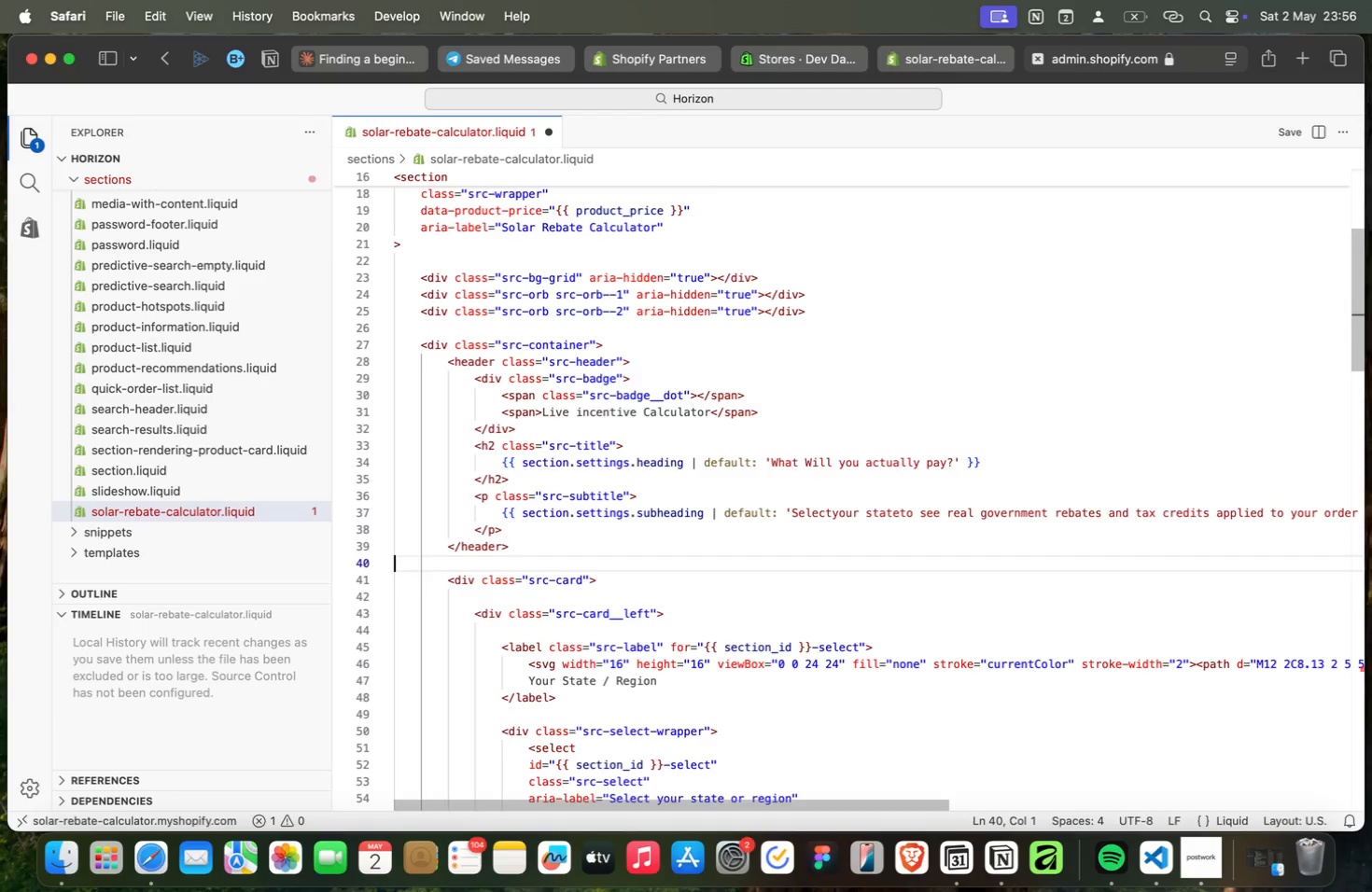 
key(ArrowUp)
 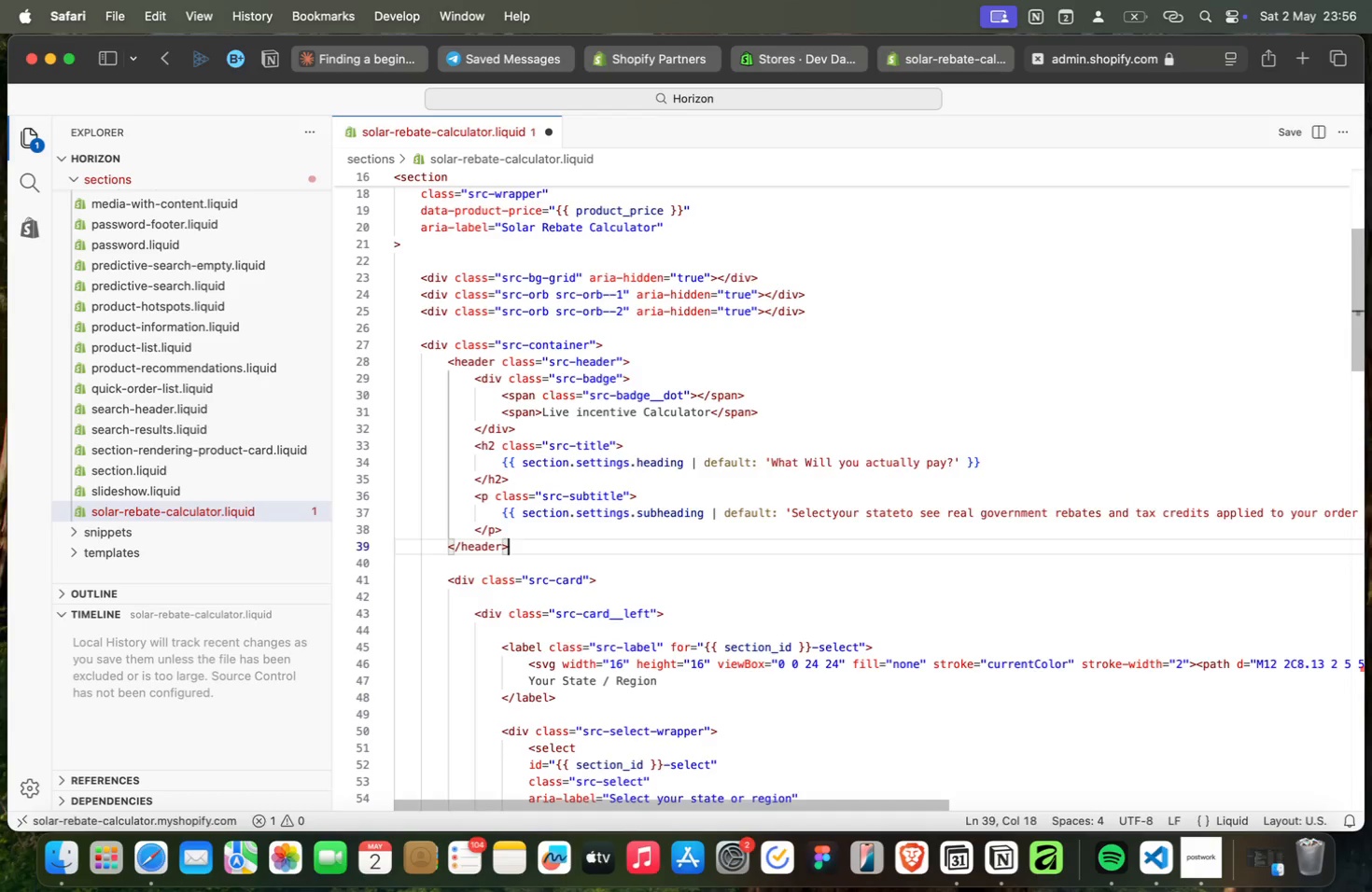 
key(ArrowUp)
 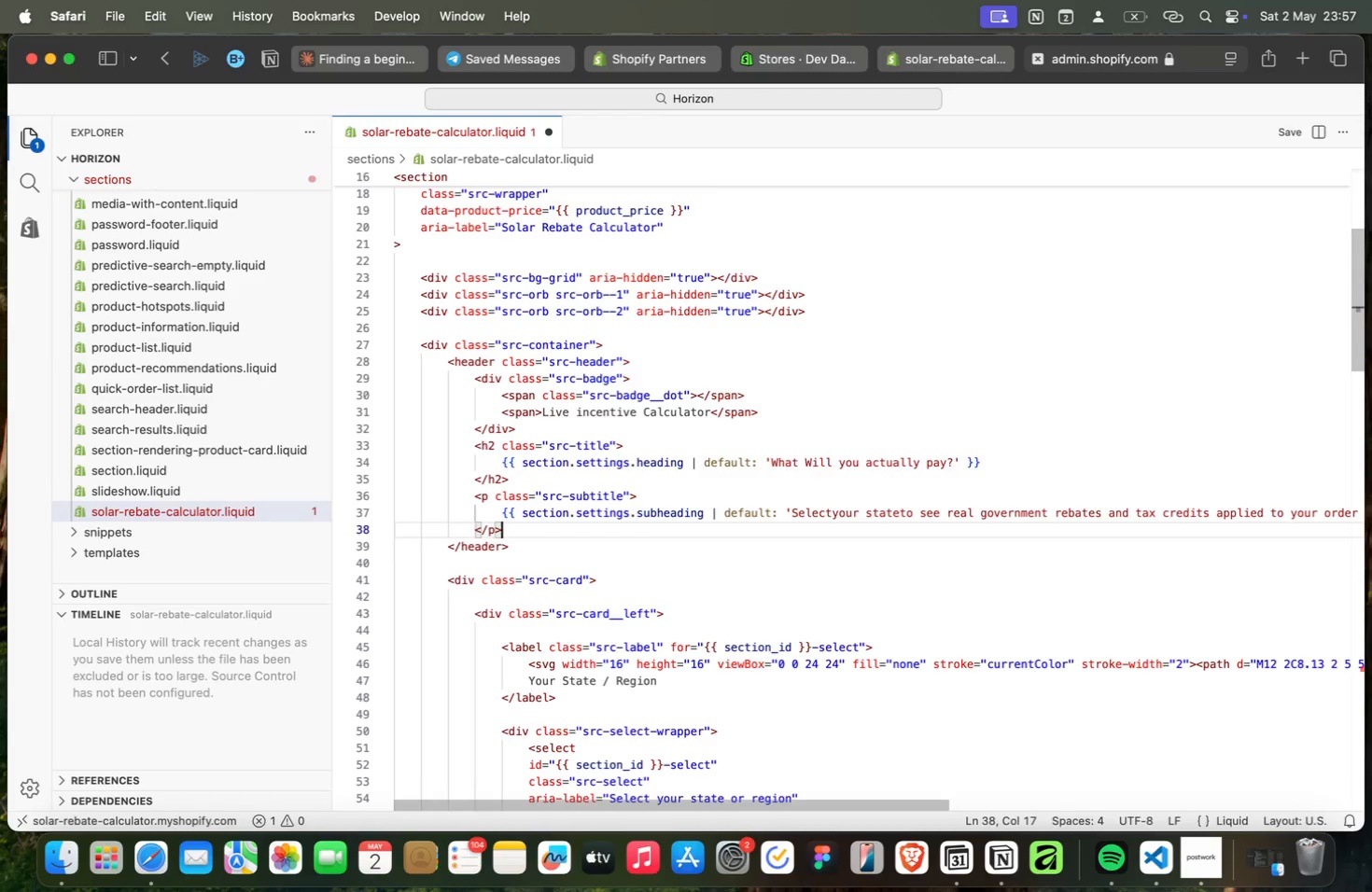 
key(ArrowUp)
 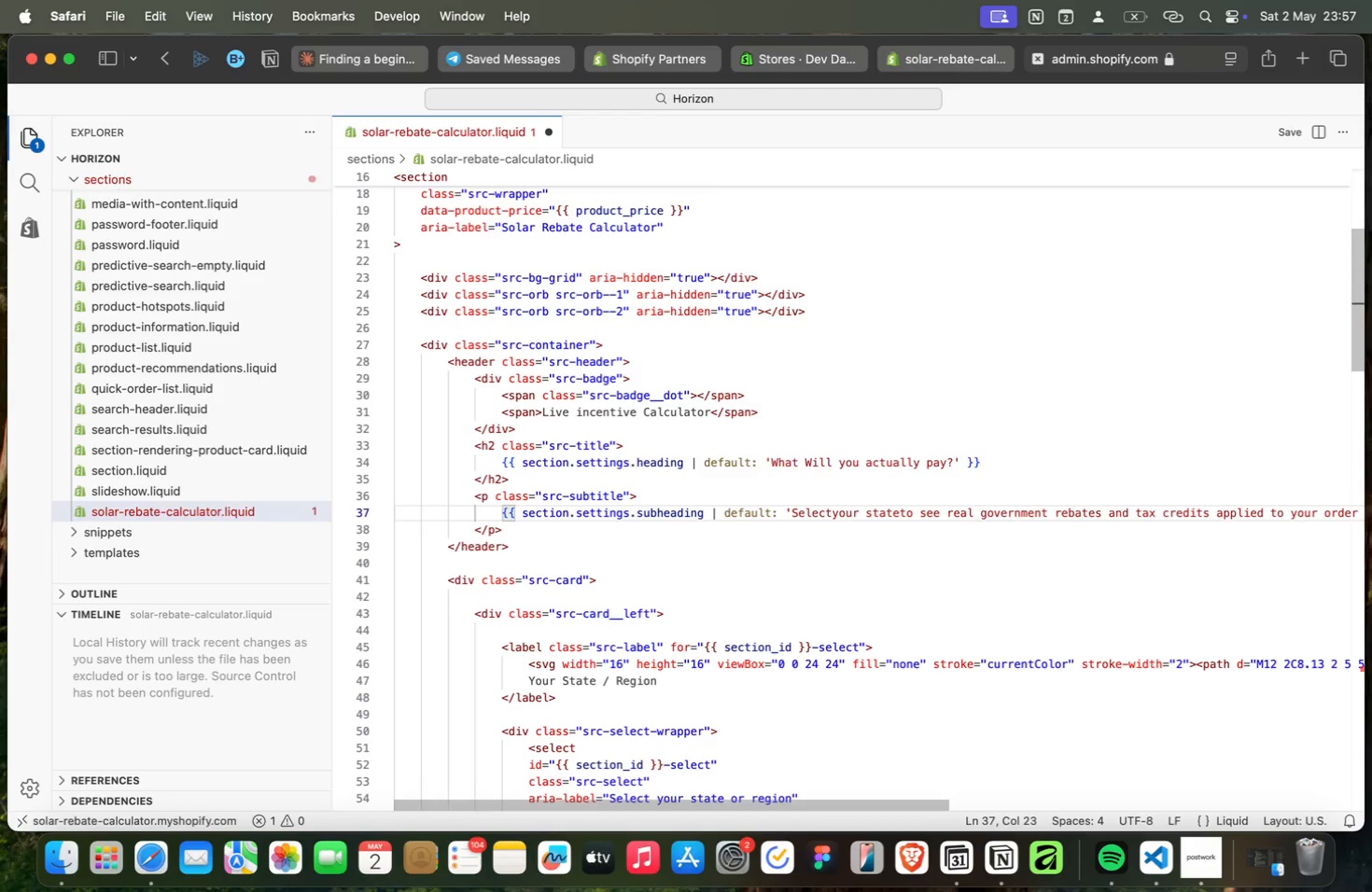 
key(ArrowUp)
 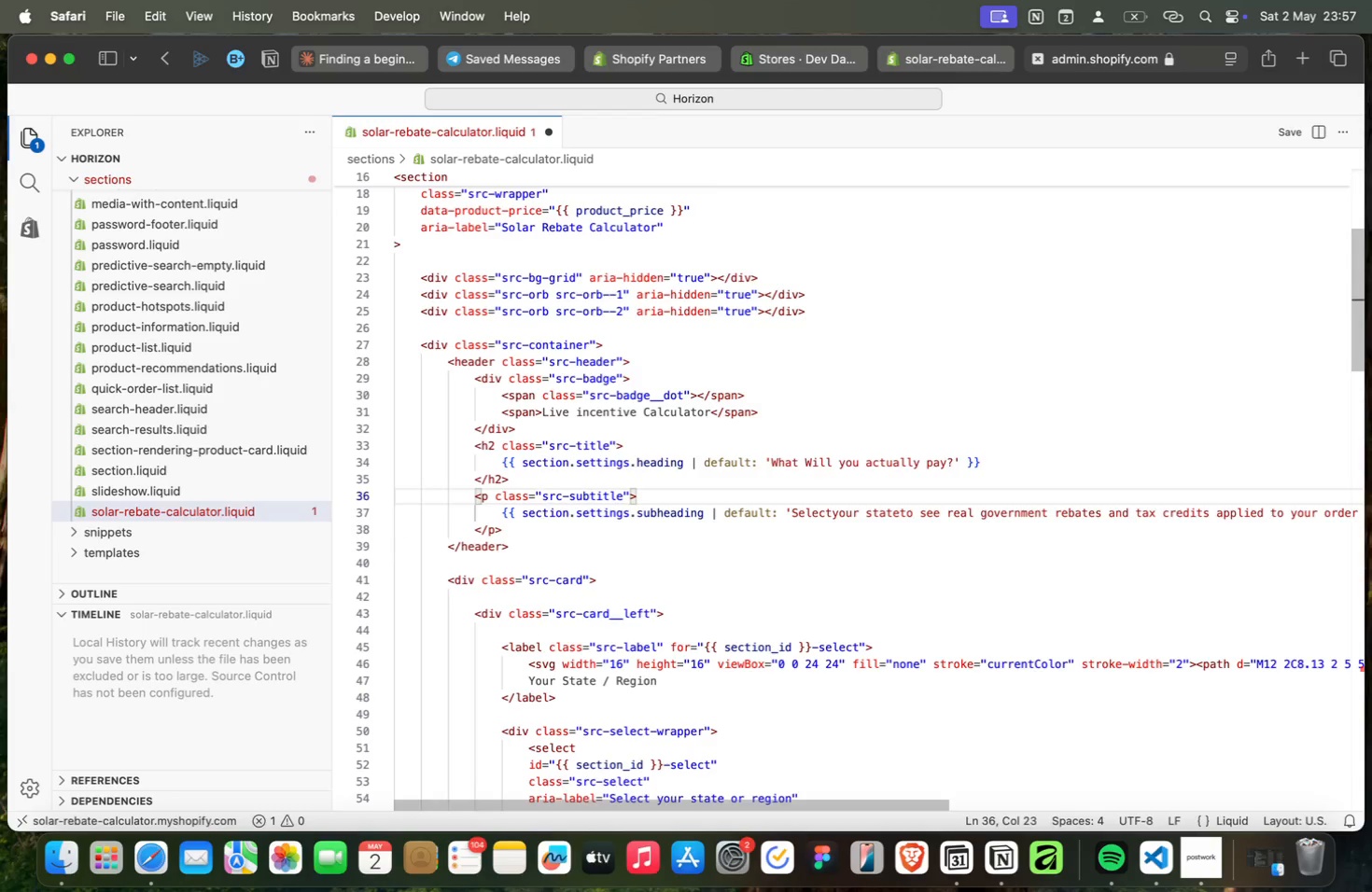 
key(ArrowUp)
 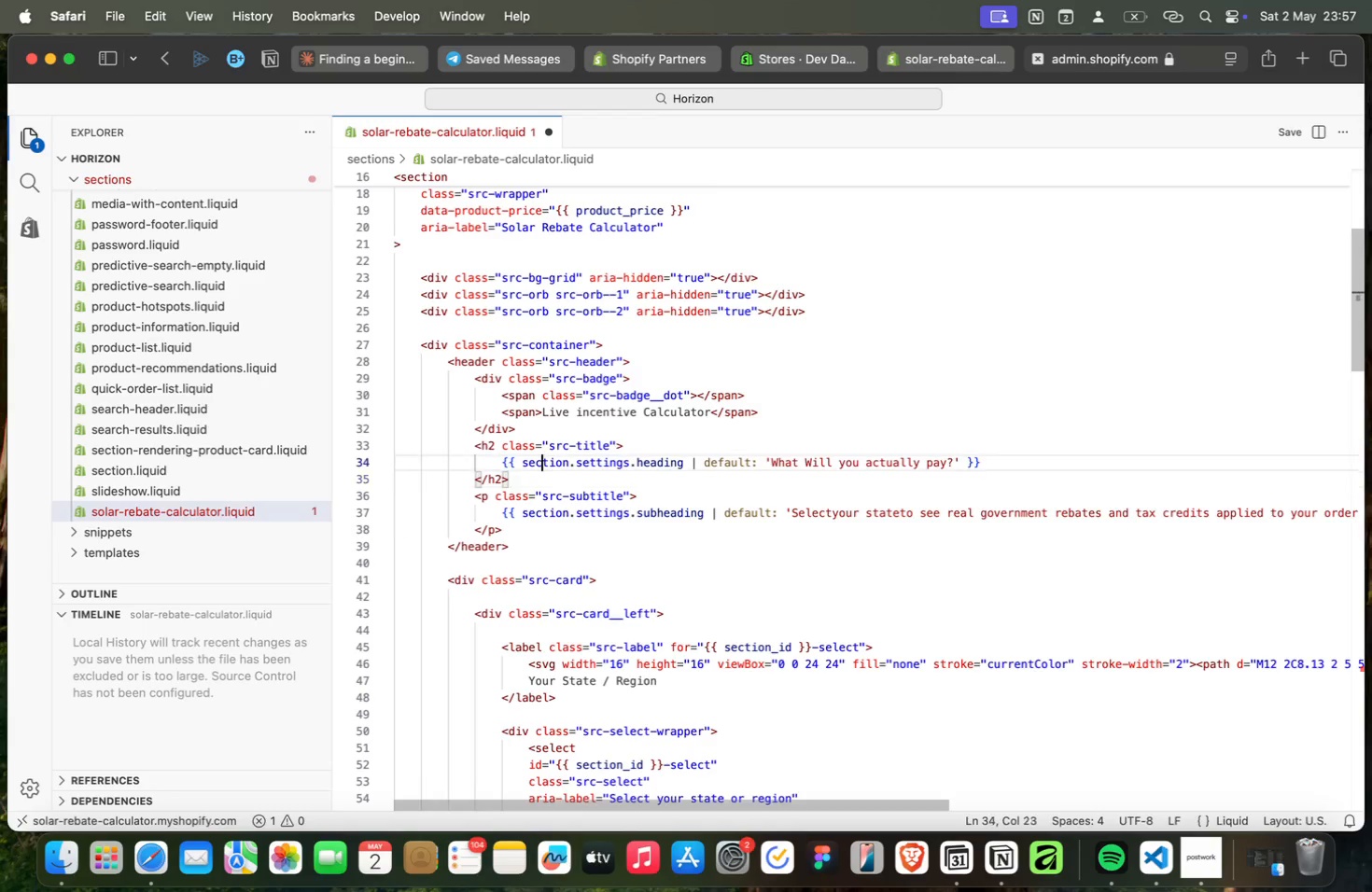 
key(ArrowUp)
 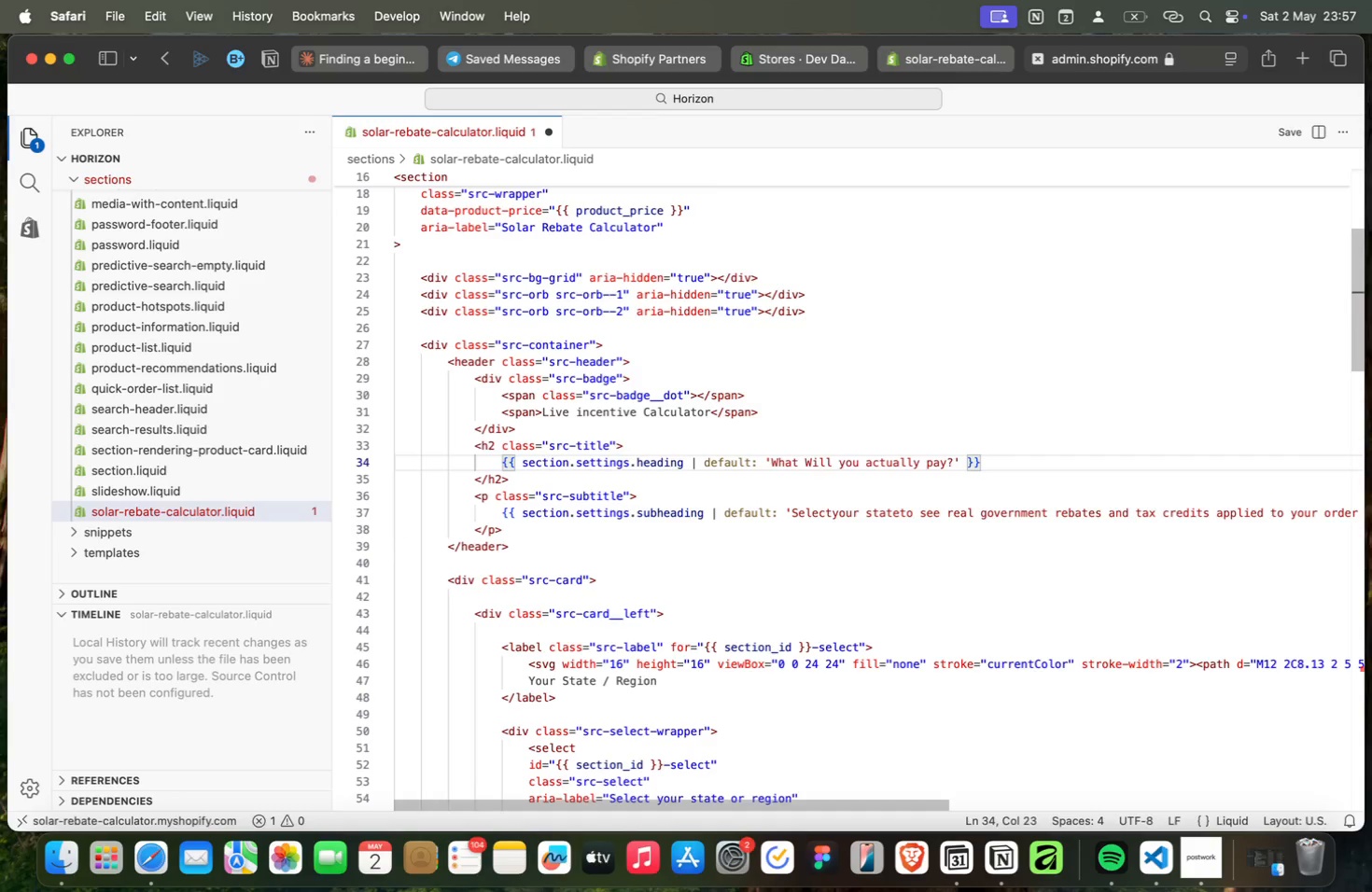 
key(ArrowUp)
 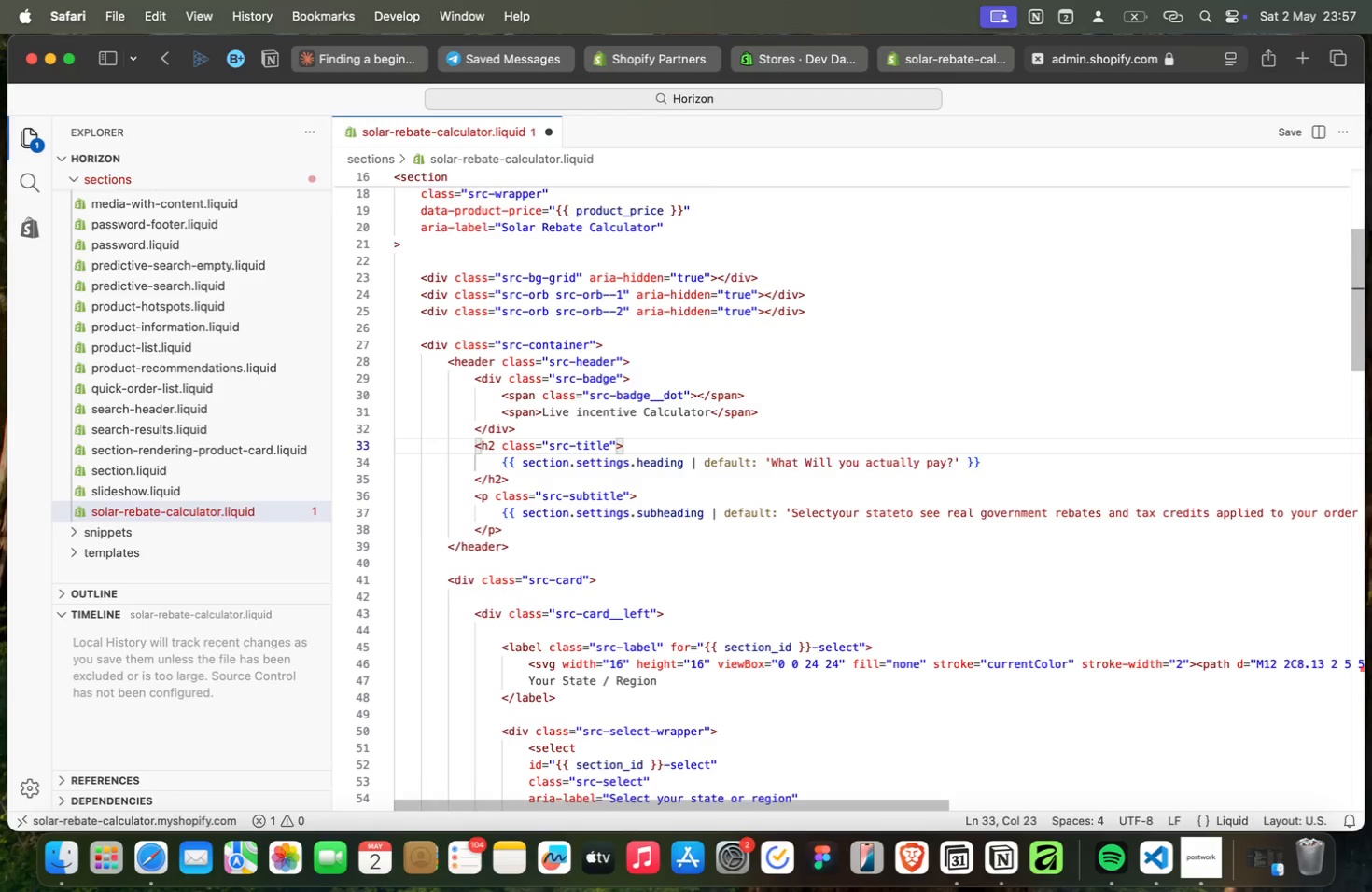 
key(ArrowUp)
 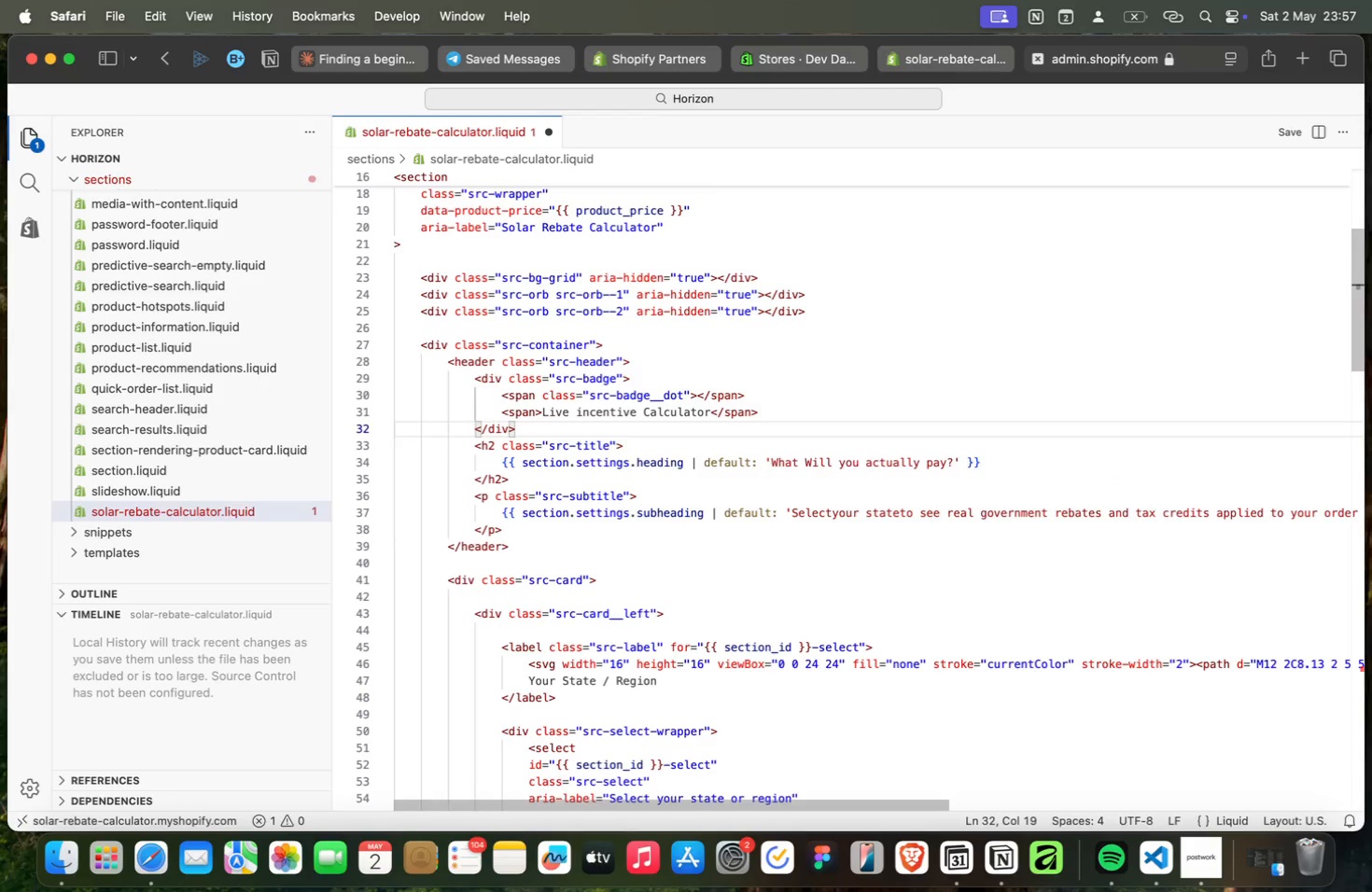 
key(ArrowUp)
 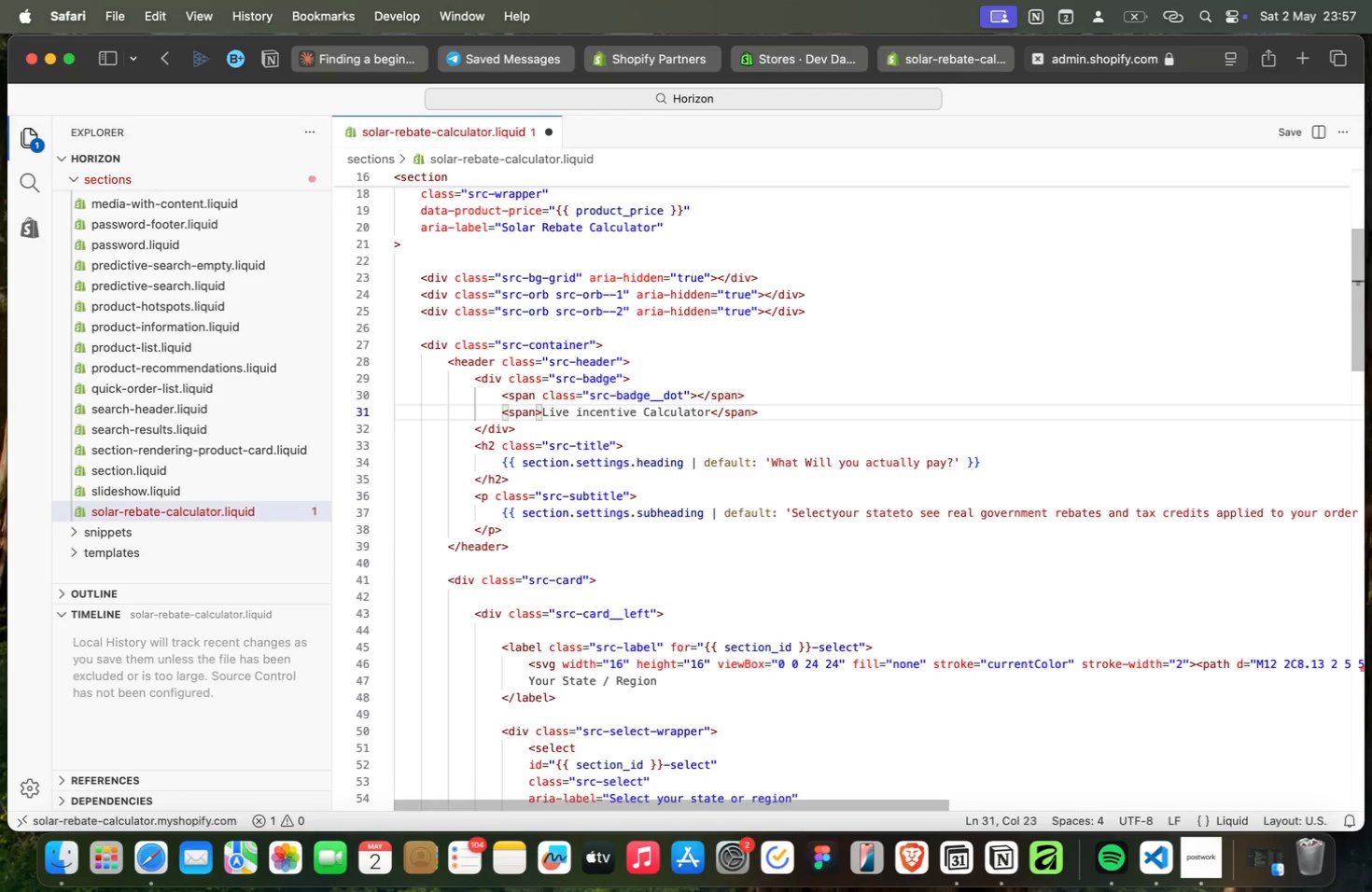 
key(ArrowUp)
 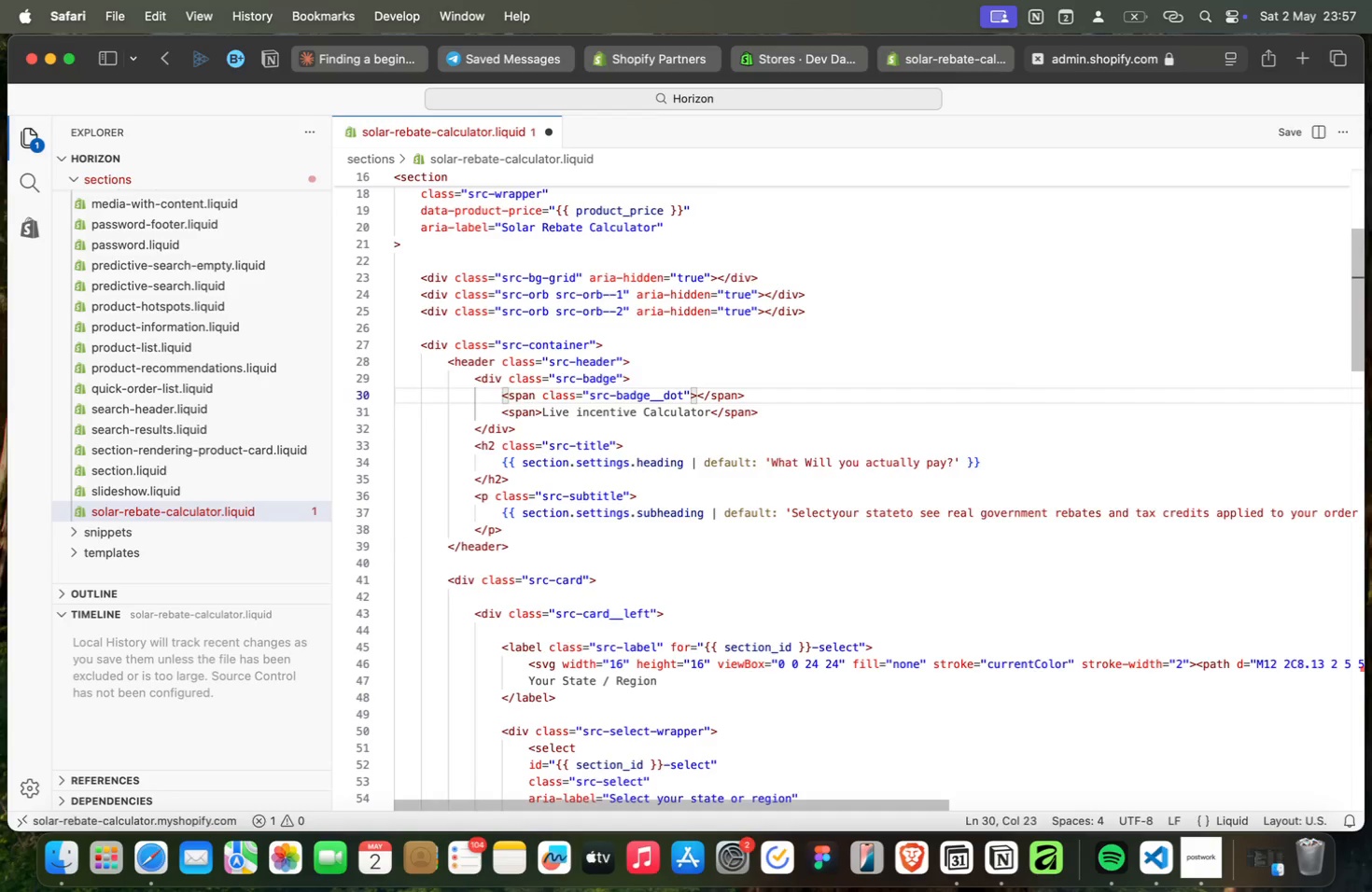 
key(ArrowUp)
 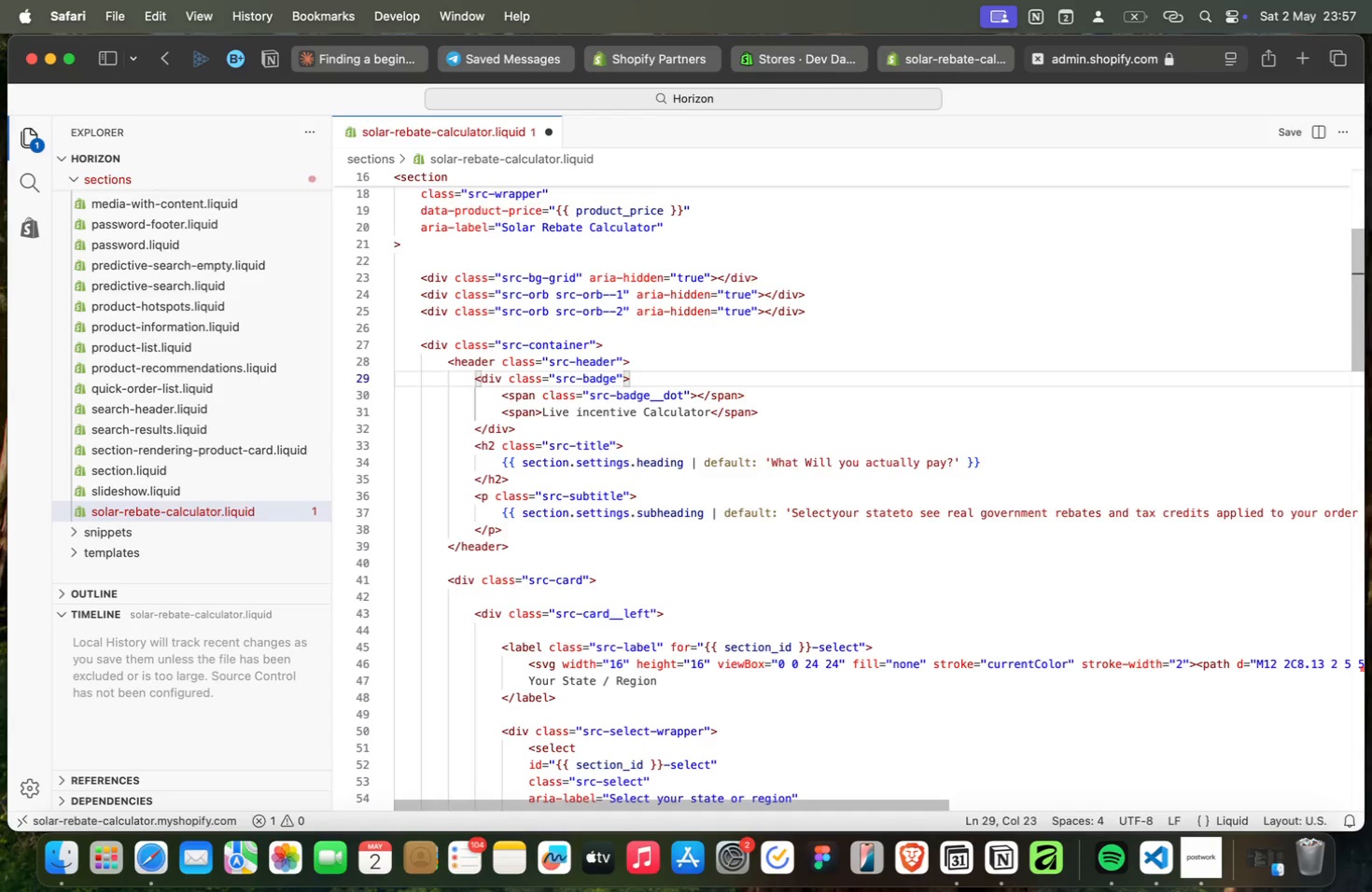 
key(ArrowDown)
 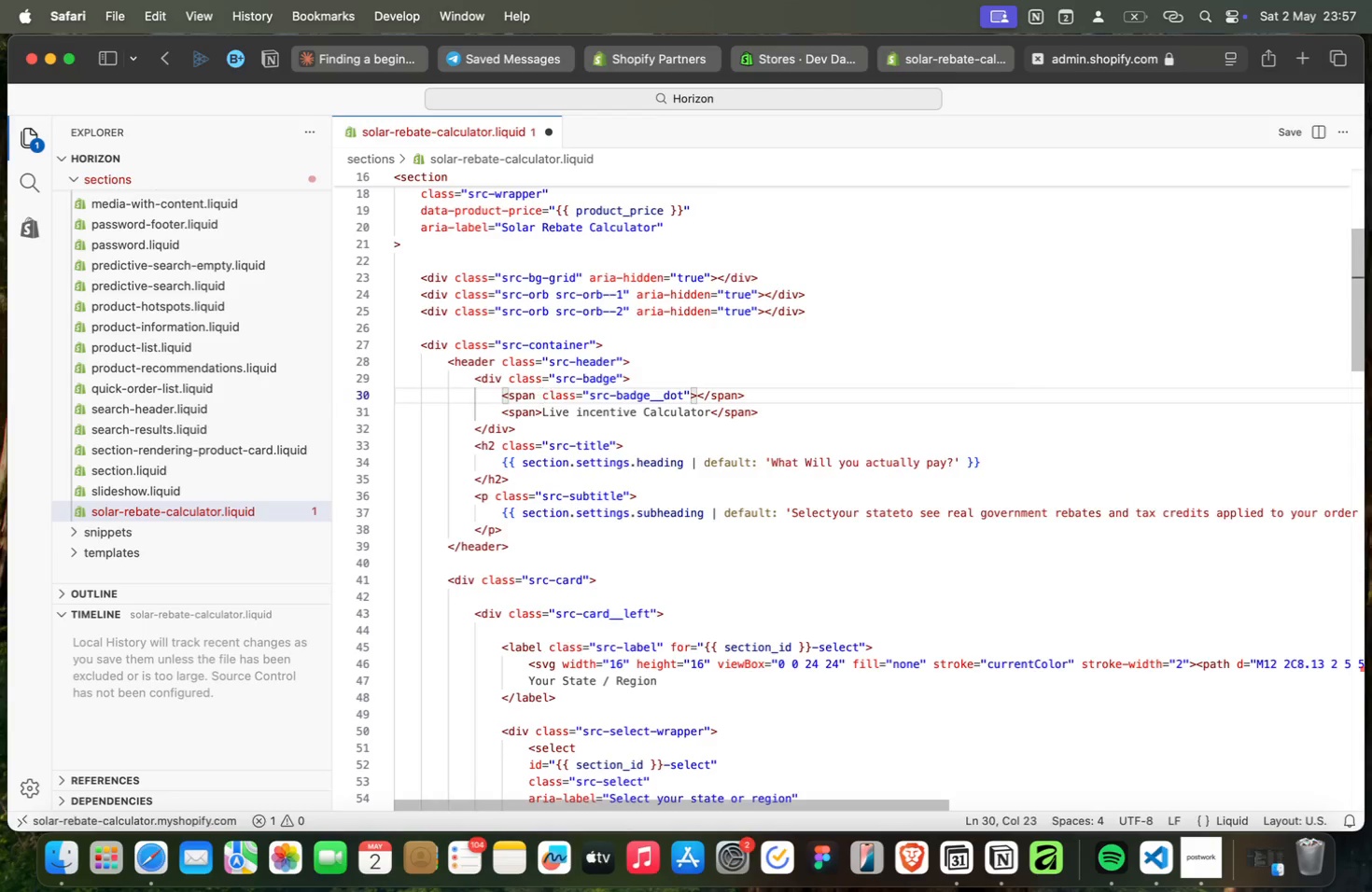 
key(ArrowDown)
 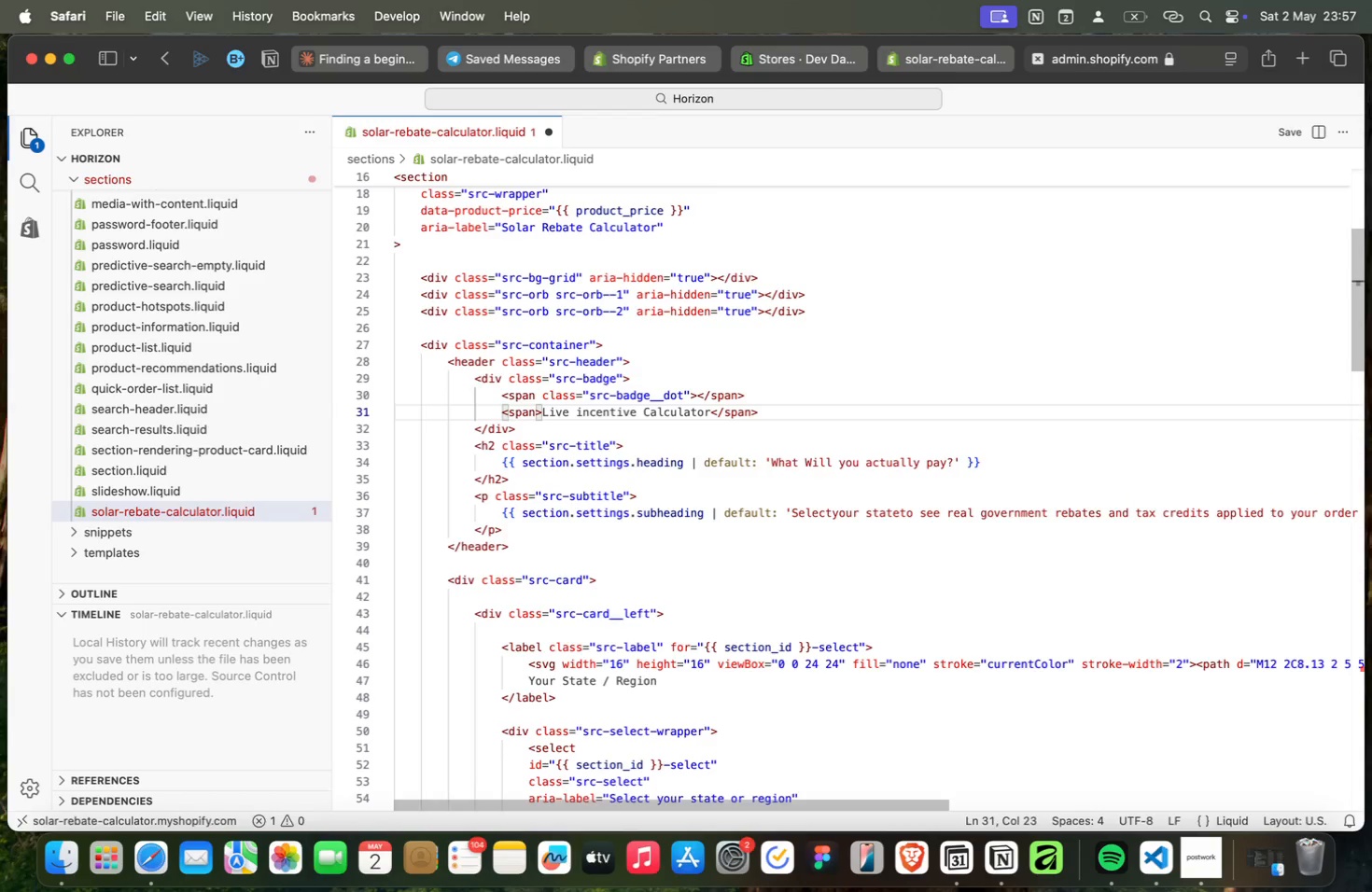 
key(ArrowDown)
 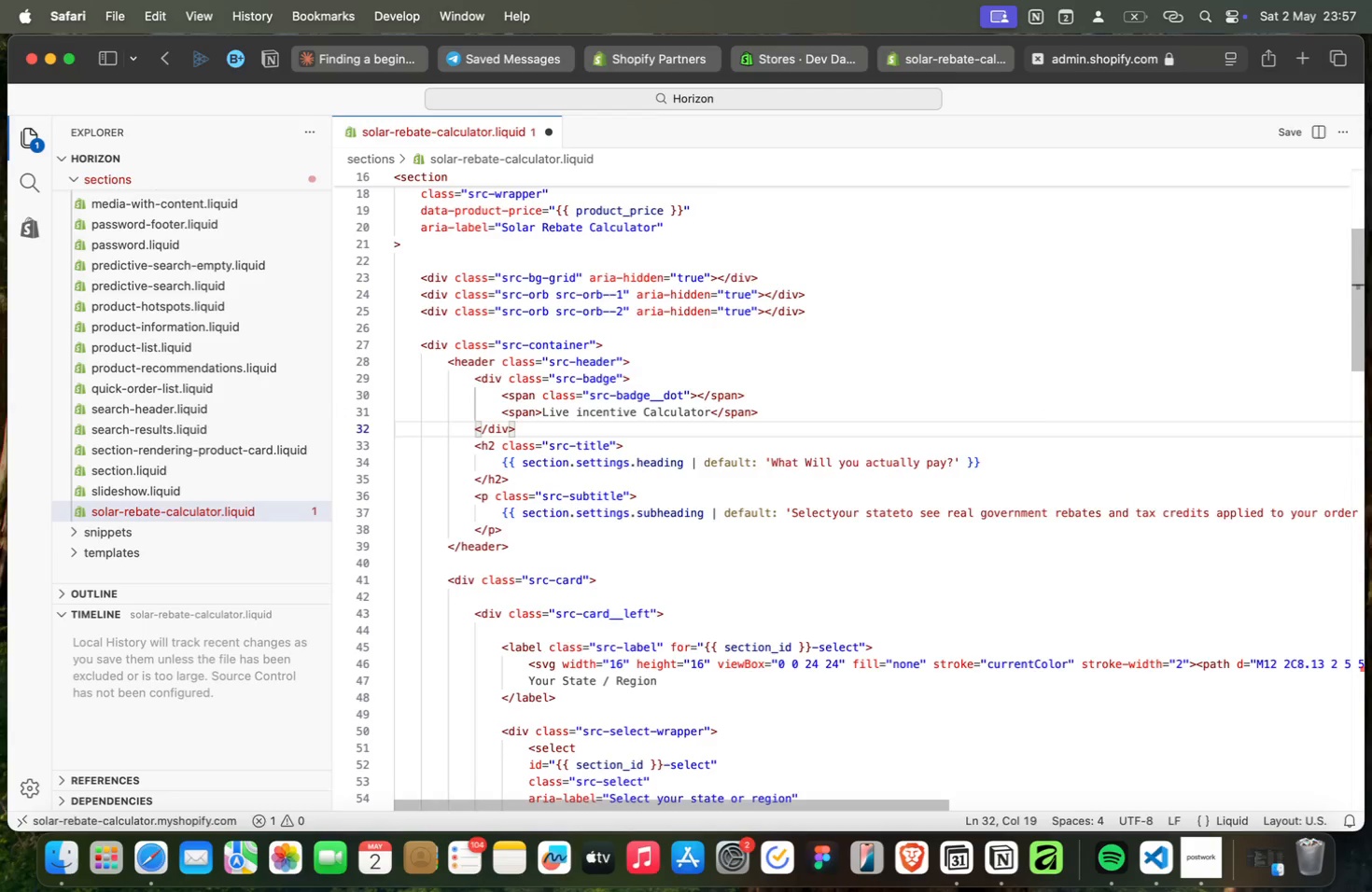 
key(ArrowDown)
 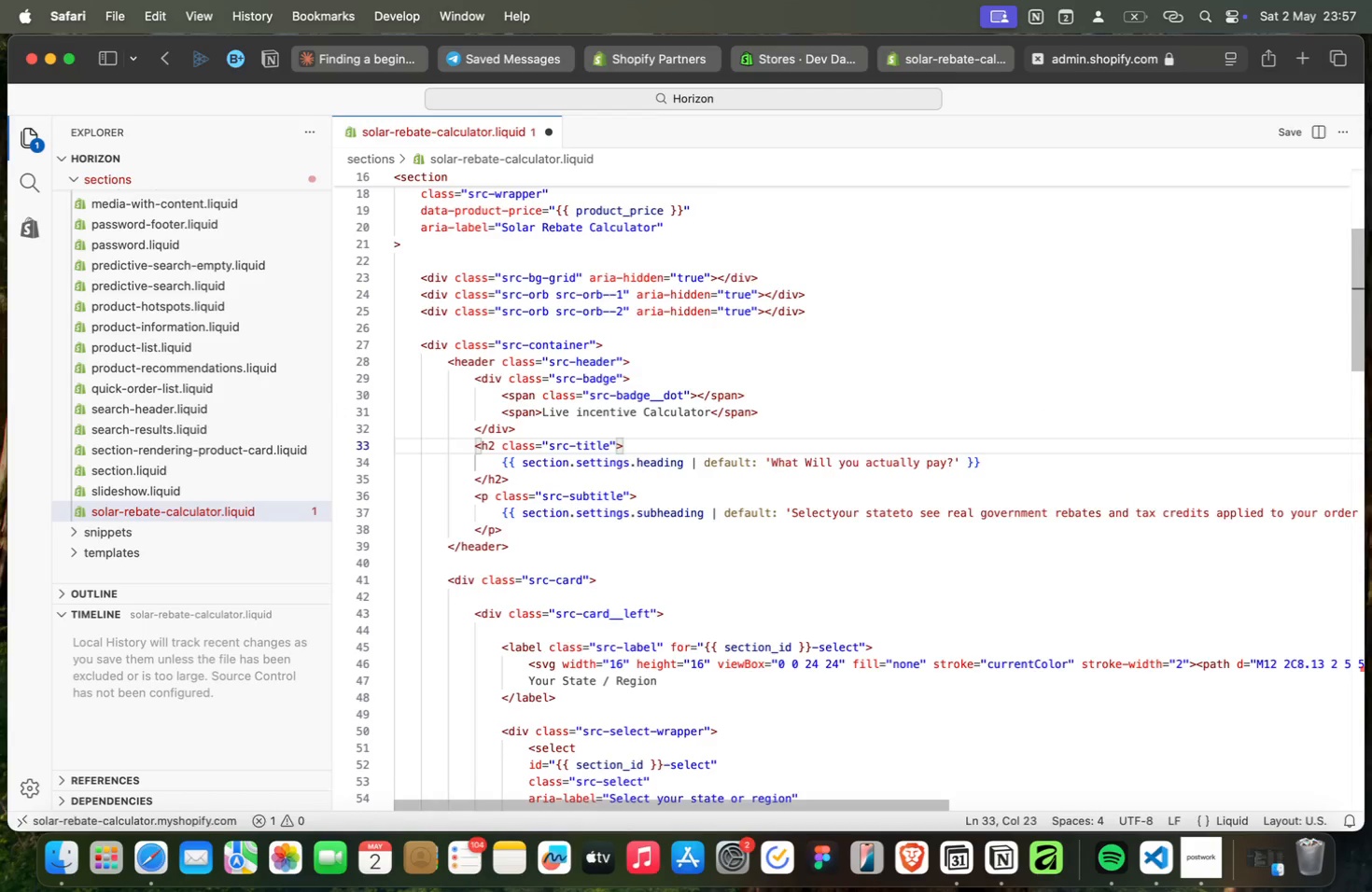 
key(ArrowDown)
 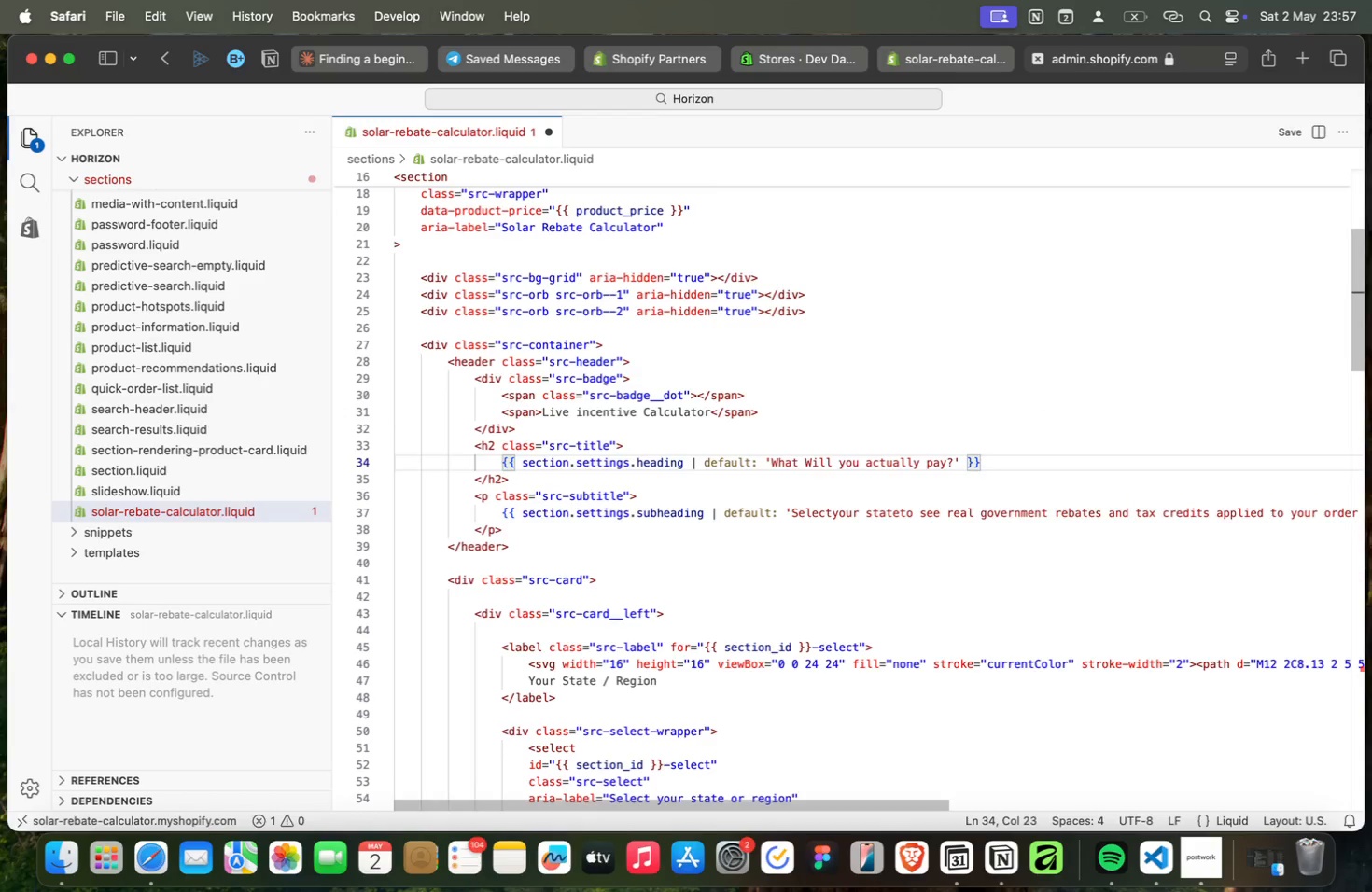 
key(ArrowDown)
 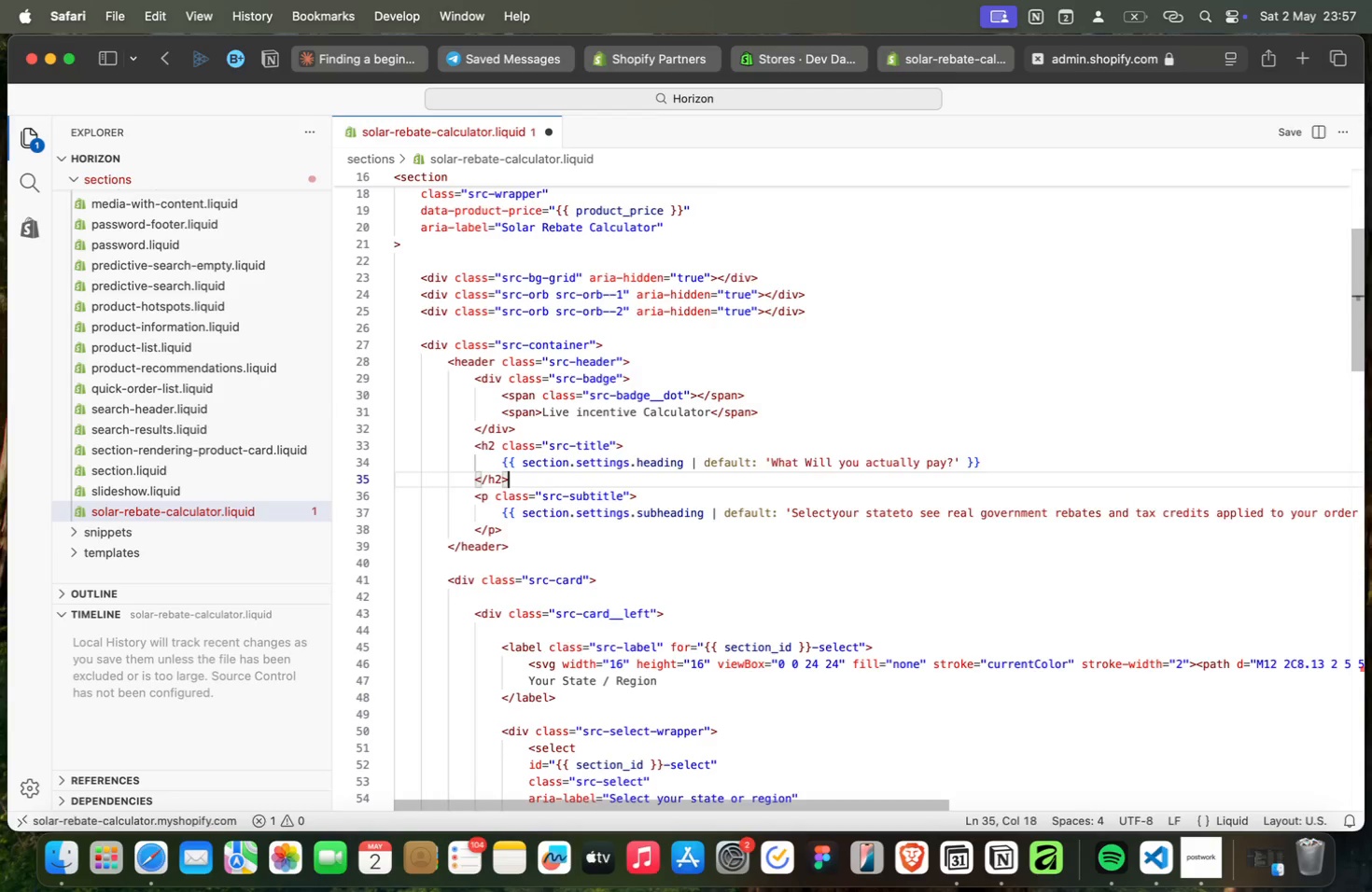 
key(ArrowDown)
 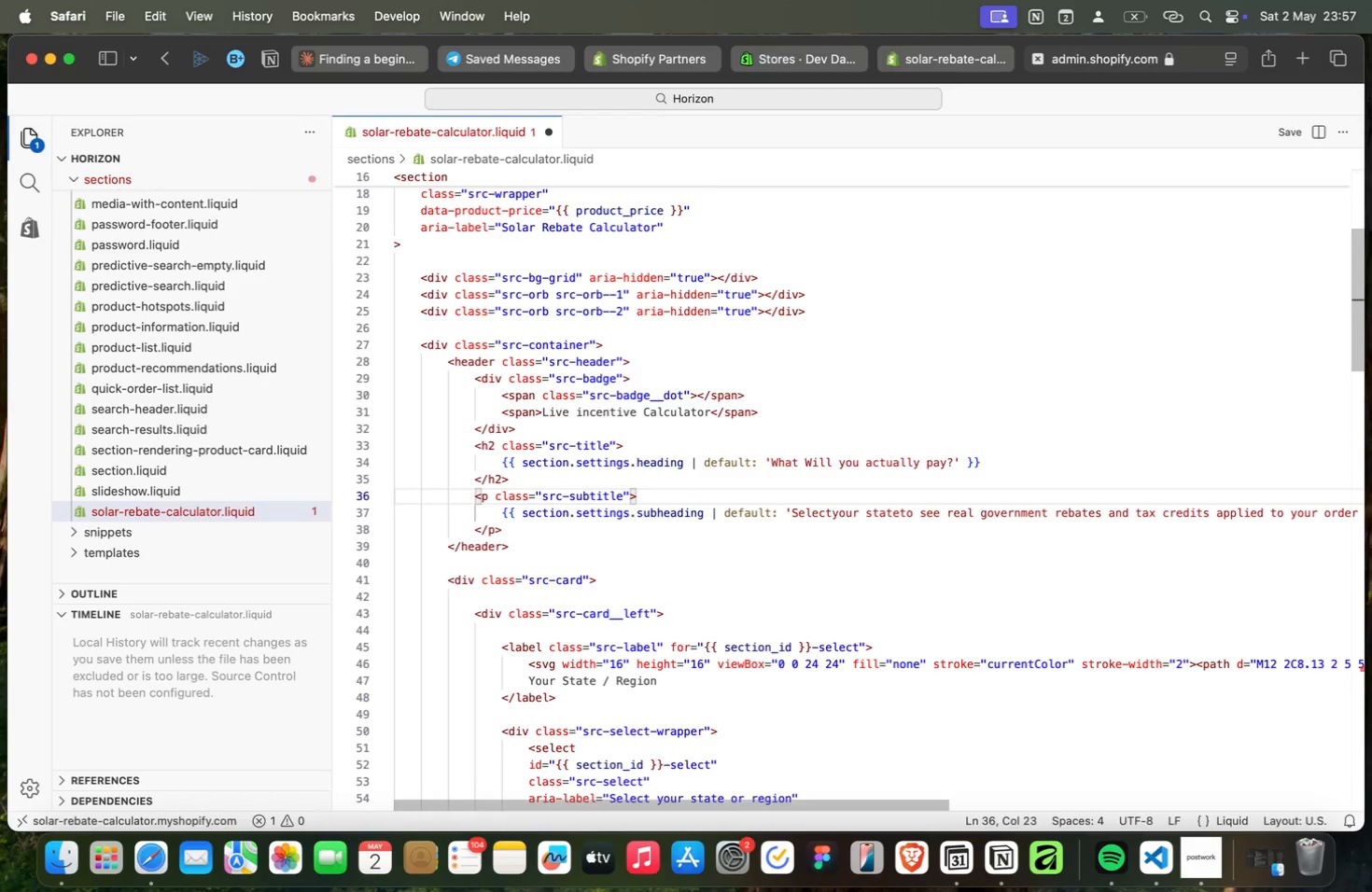 
key(ArrowDown)
 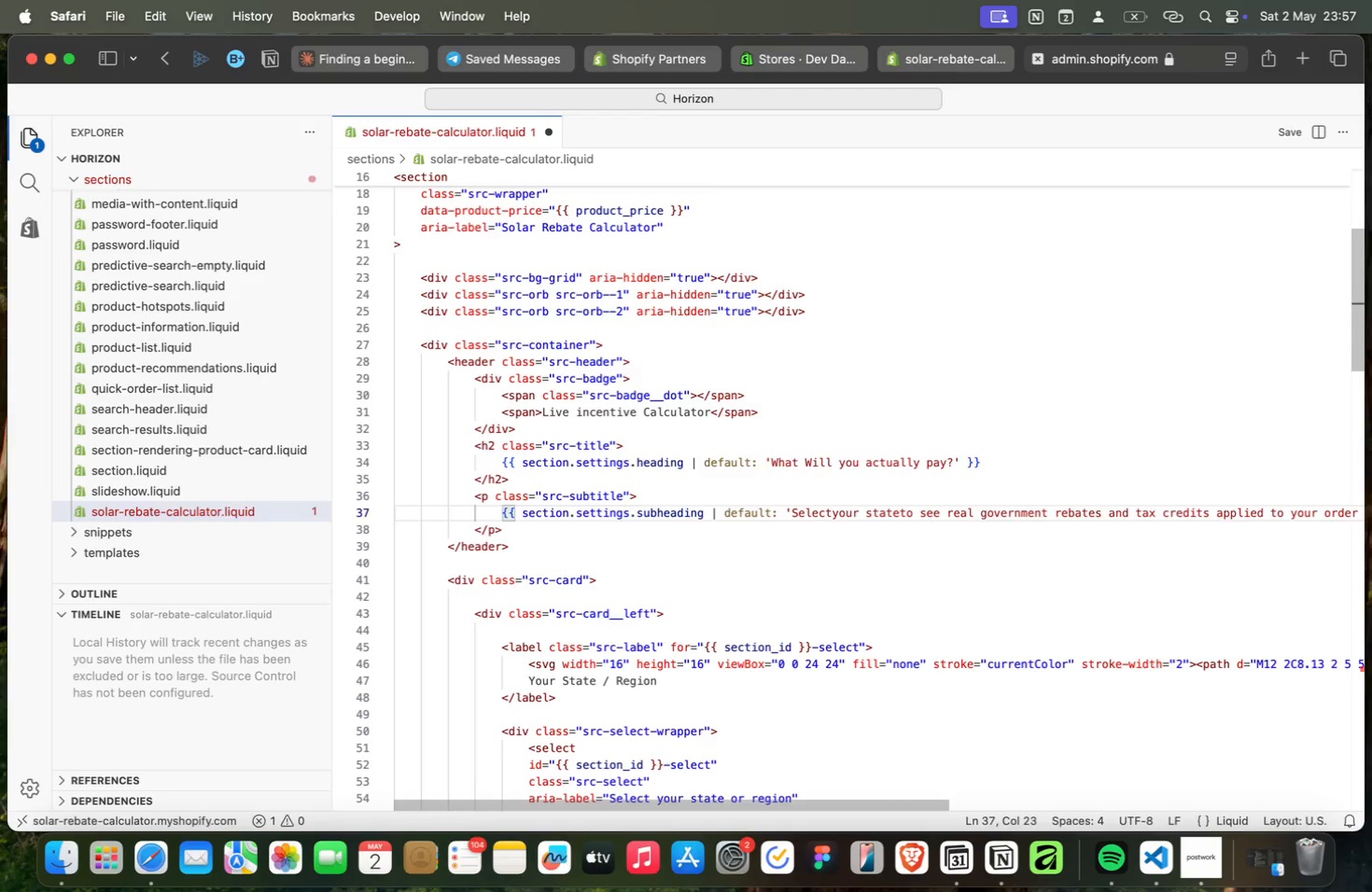 
key(ArrowDown)
 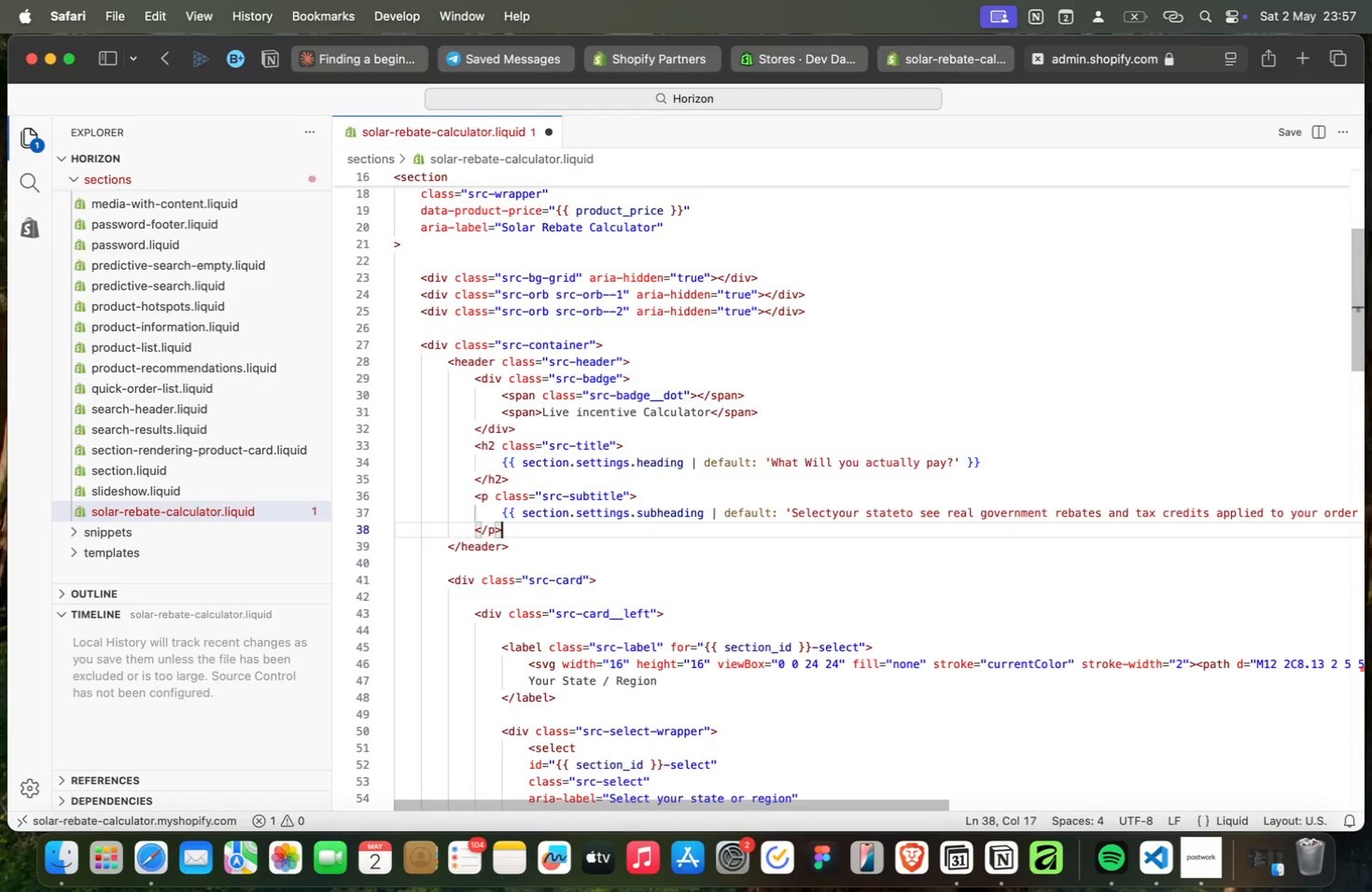 
key(ArrowDown)
 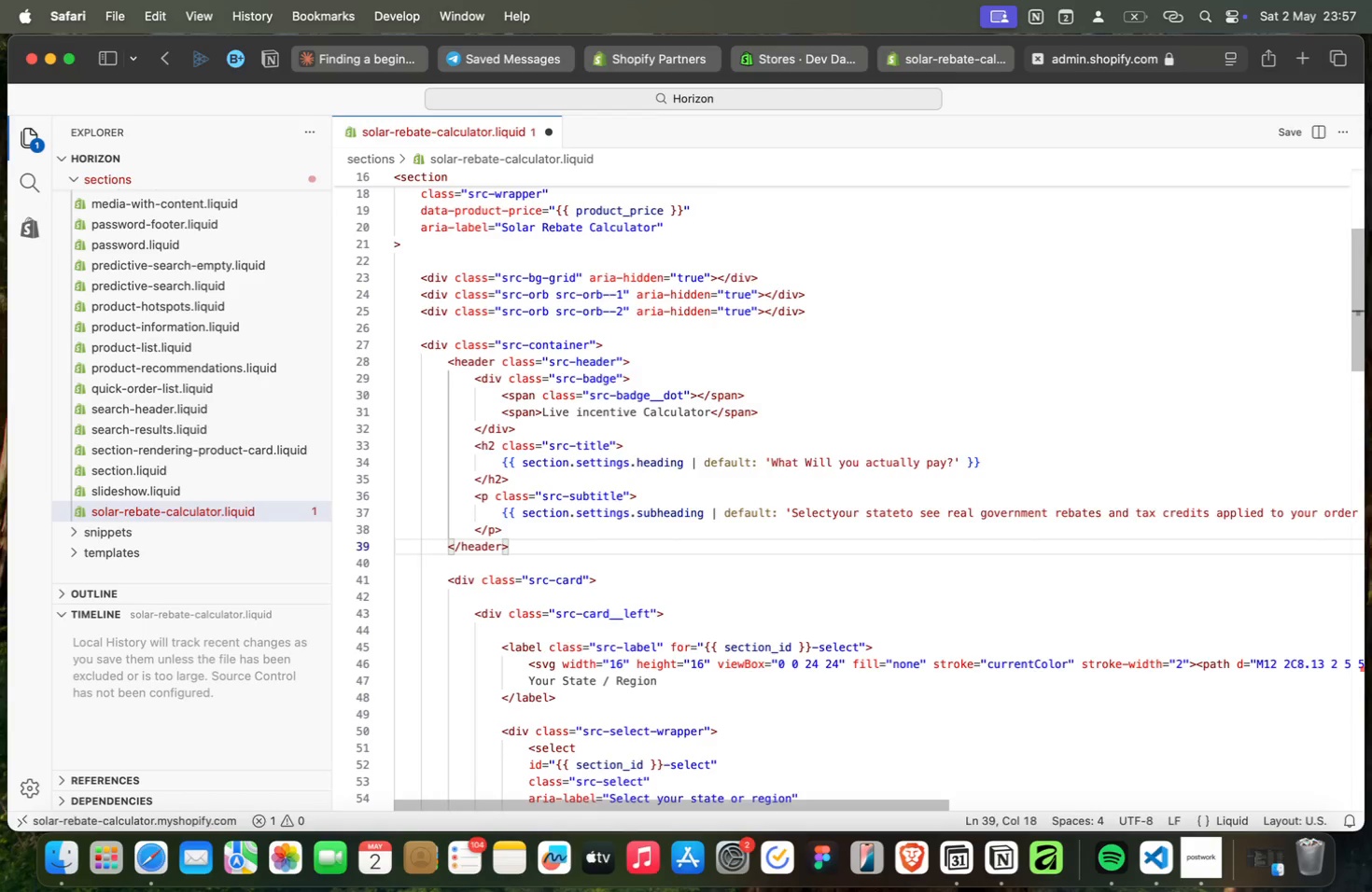 
key(ArrowDown)
 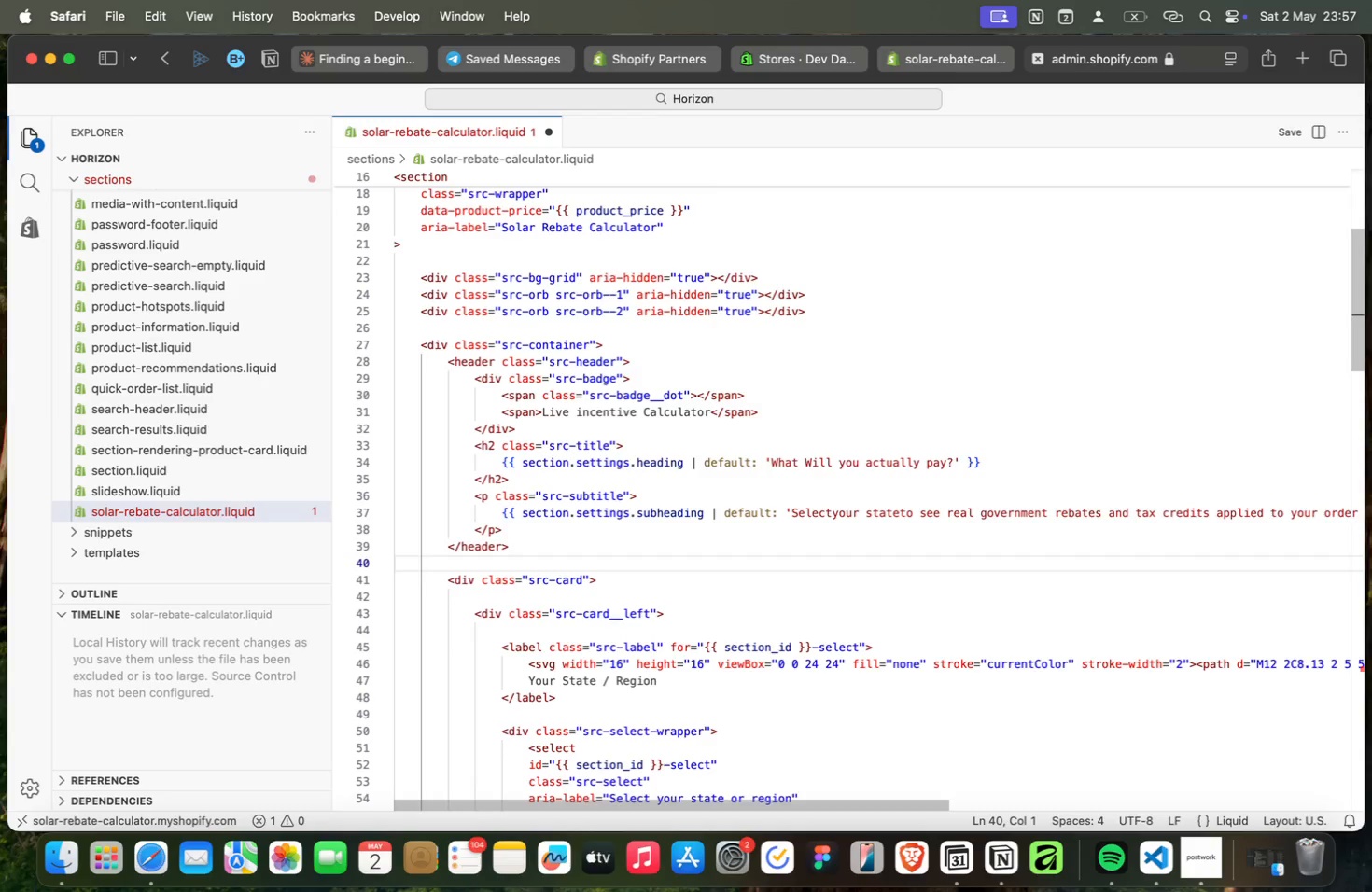 
key(ArrowDown)
 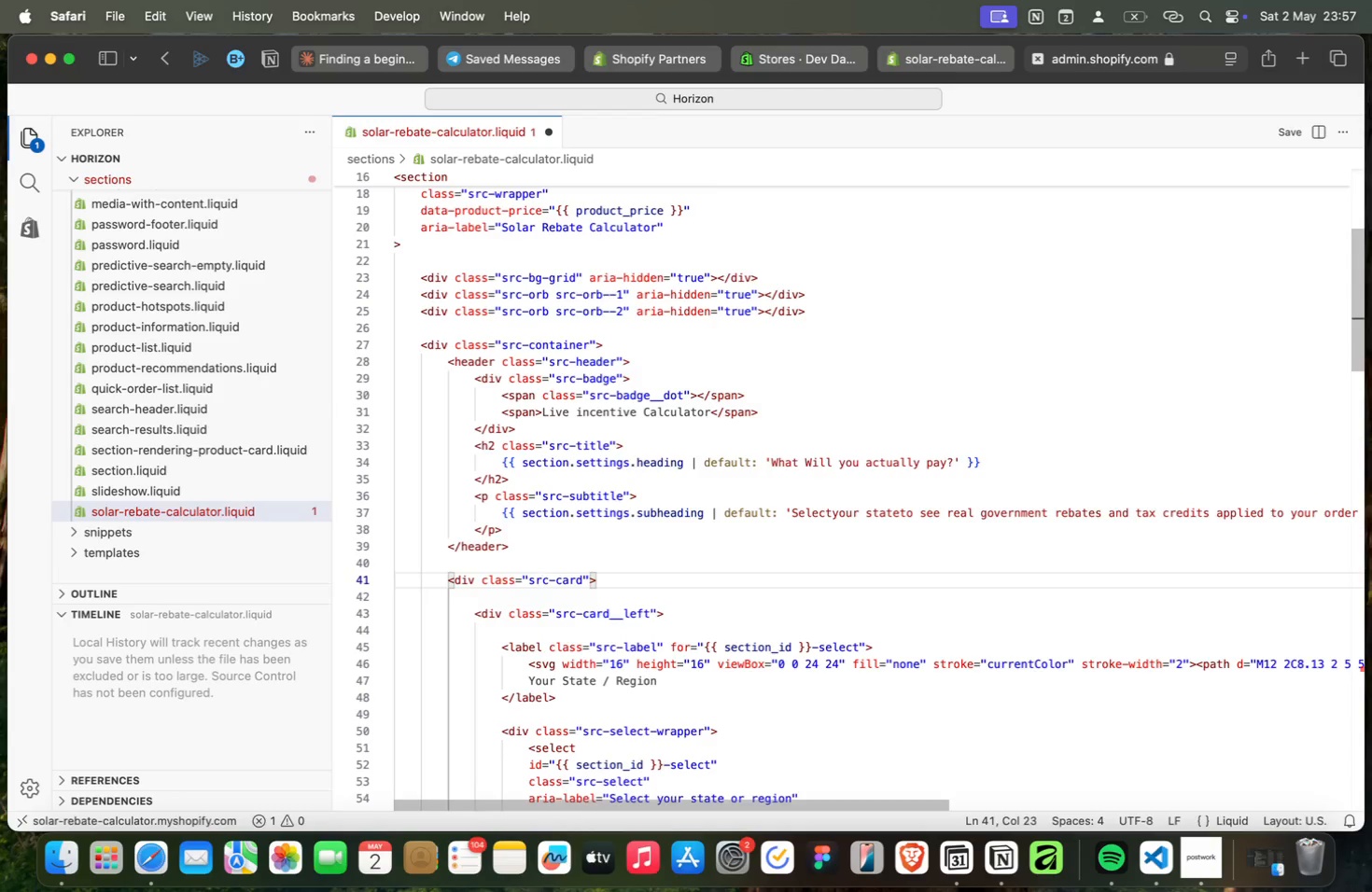 
key(ArrowDown)
 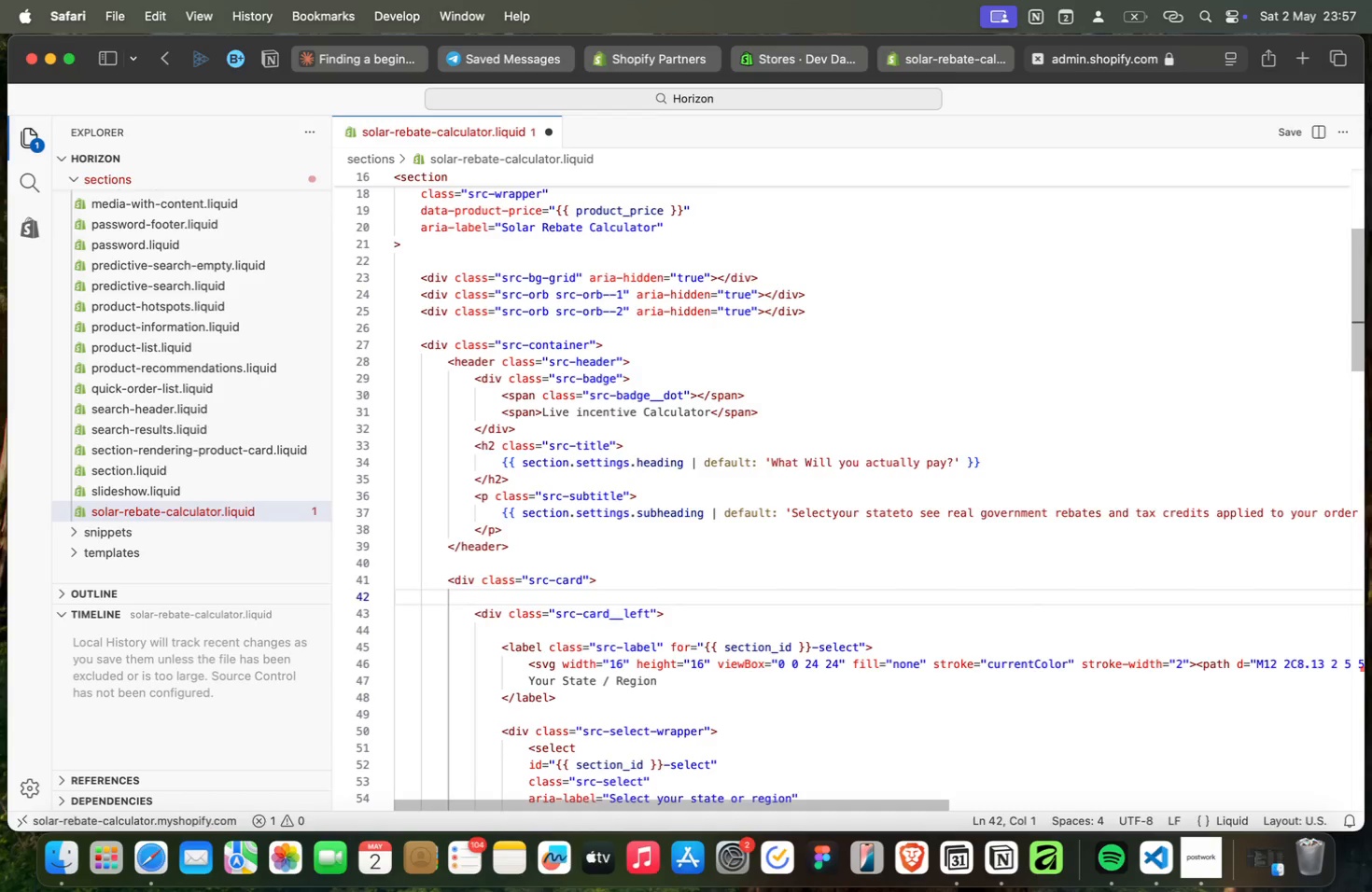 
key(ArrowDown)
 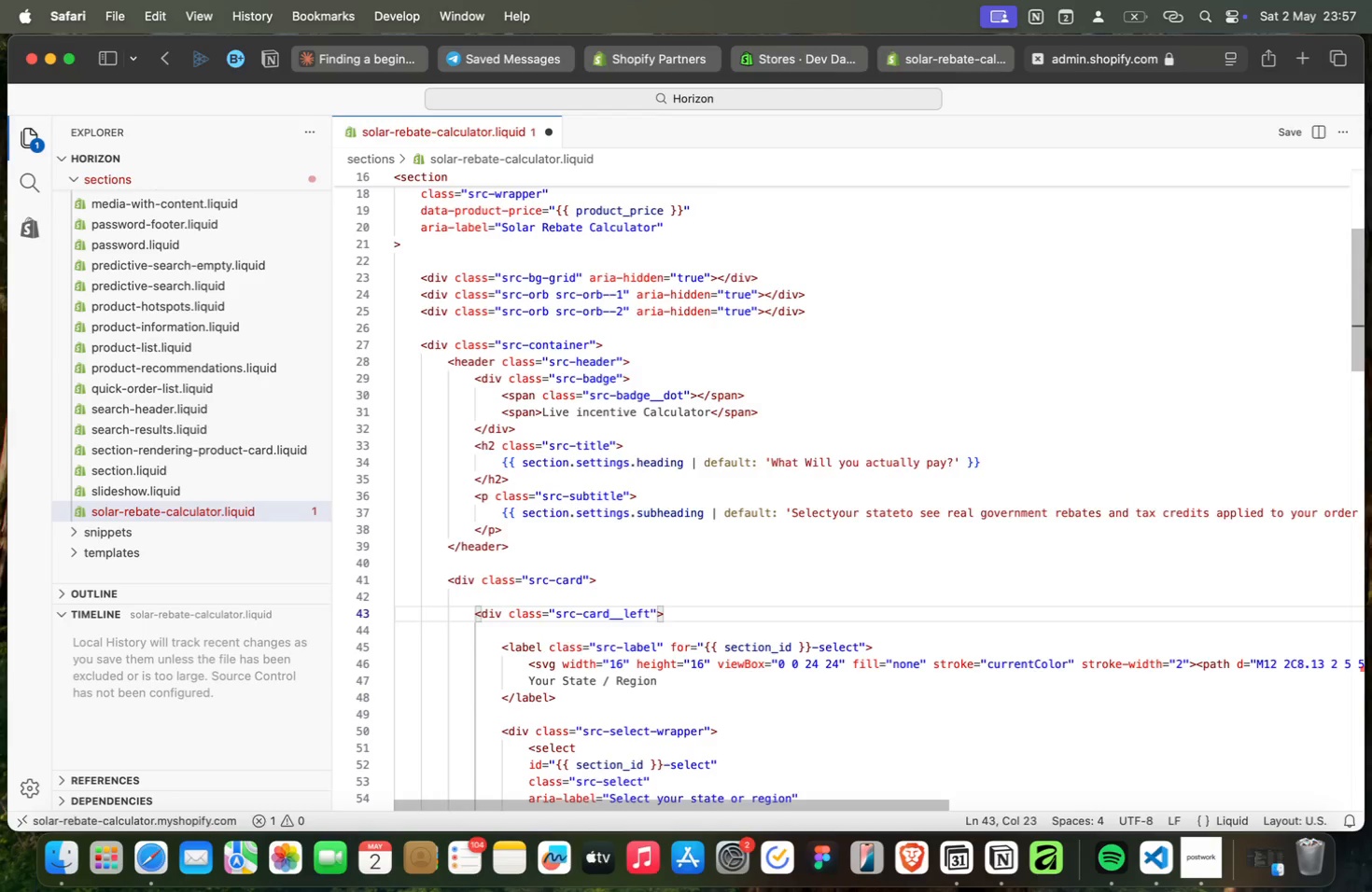 
key(ArrowDown)
 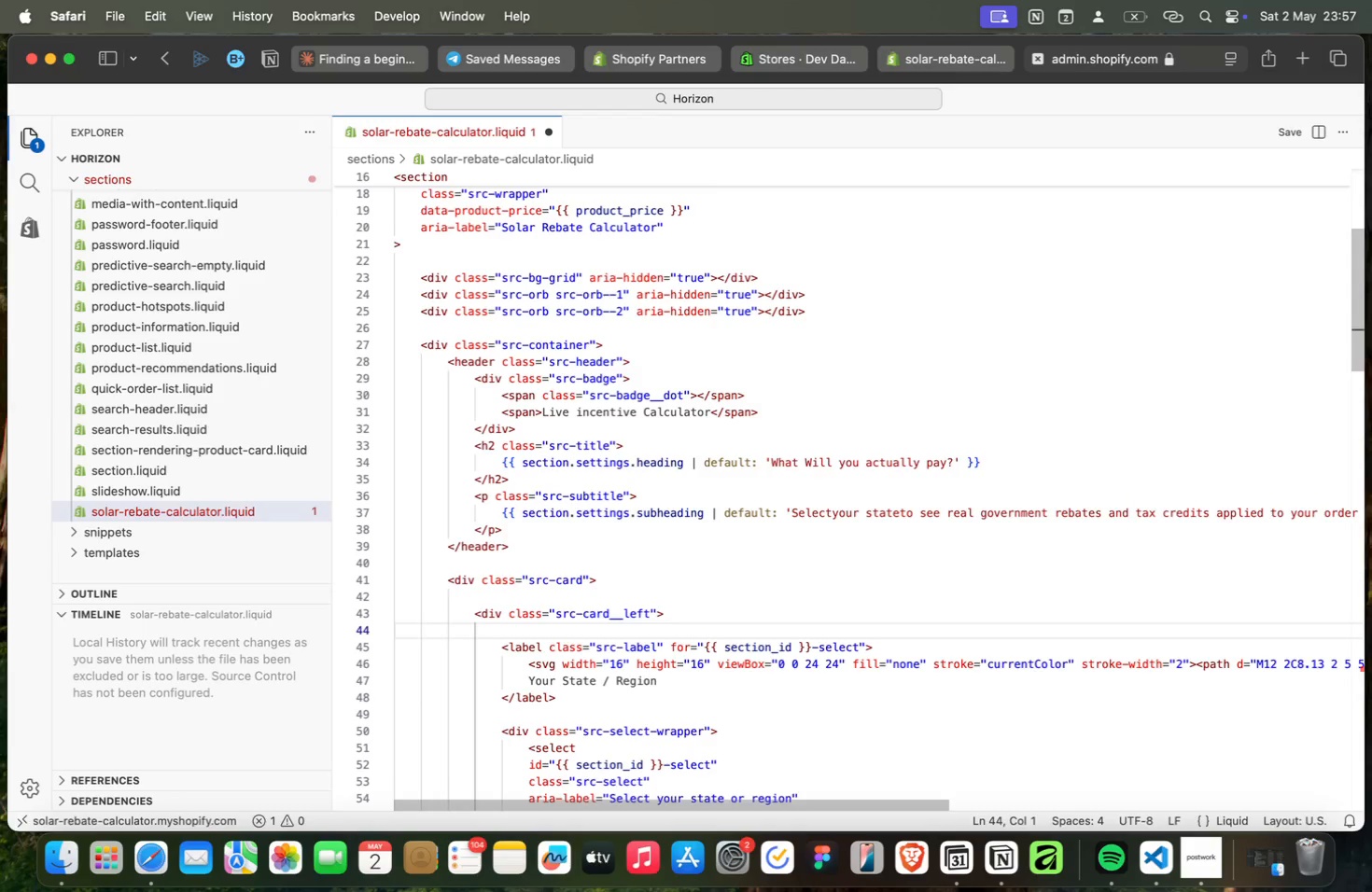 
key(ArrowDown)
 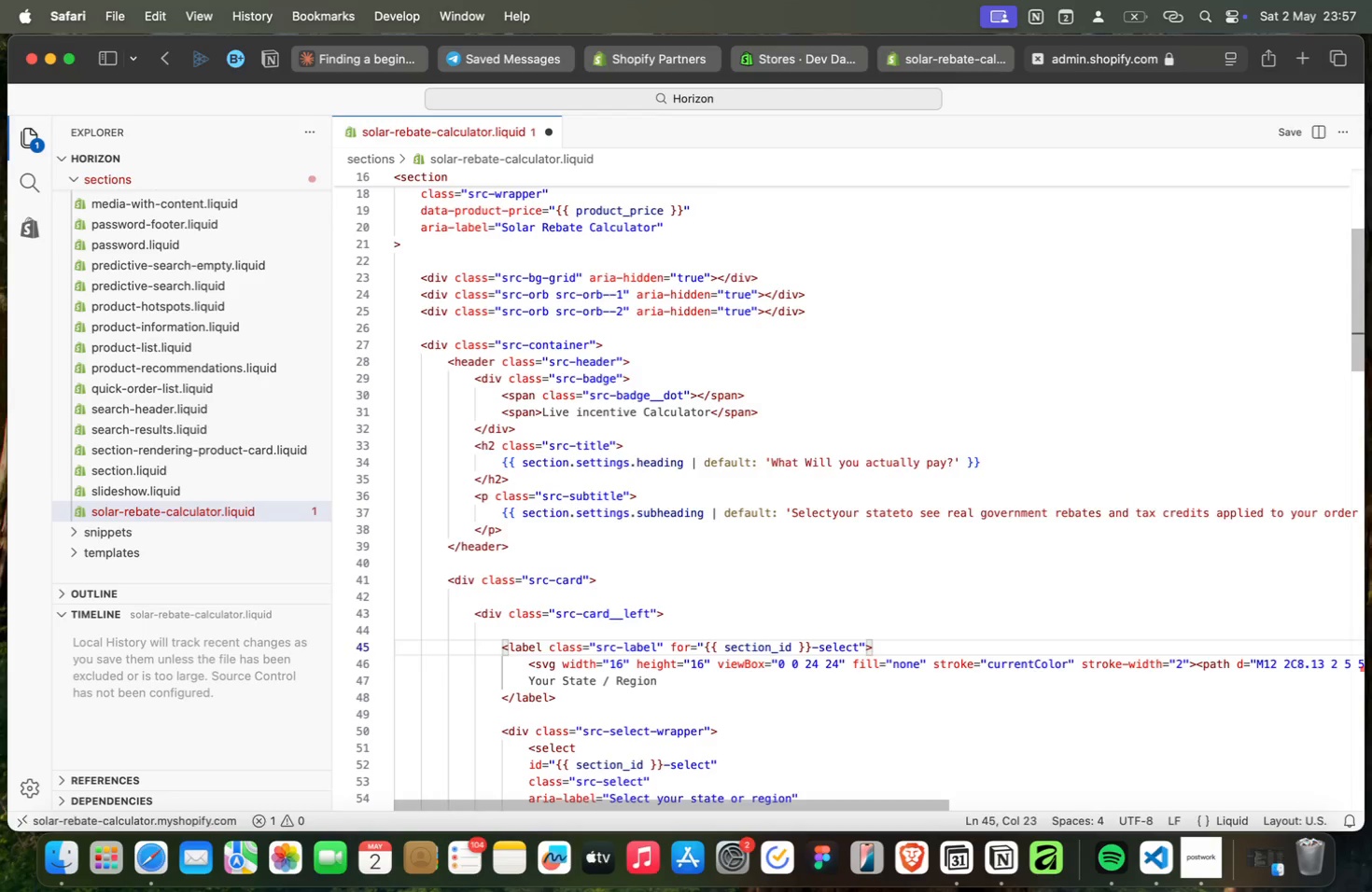 
key(ArrowDown)
 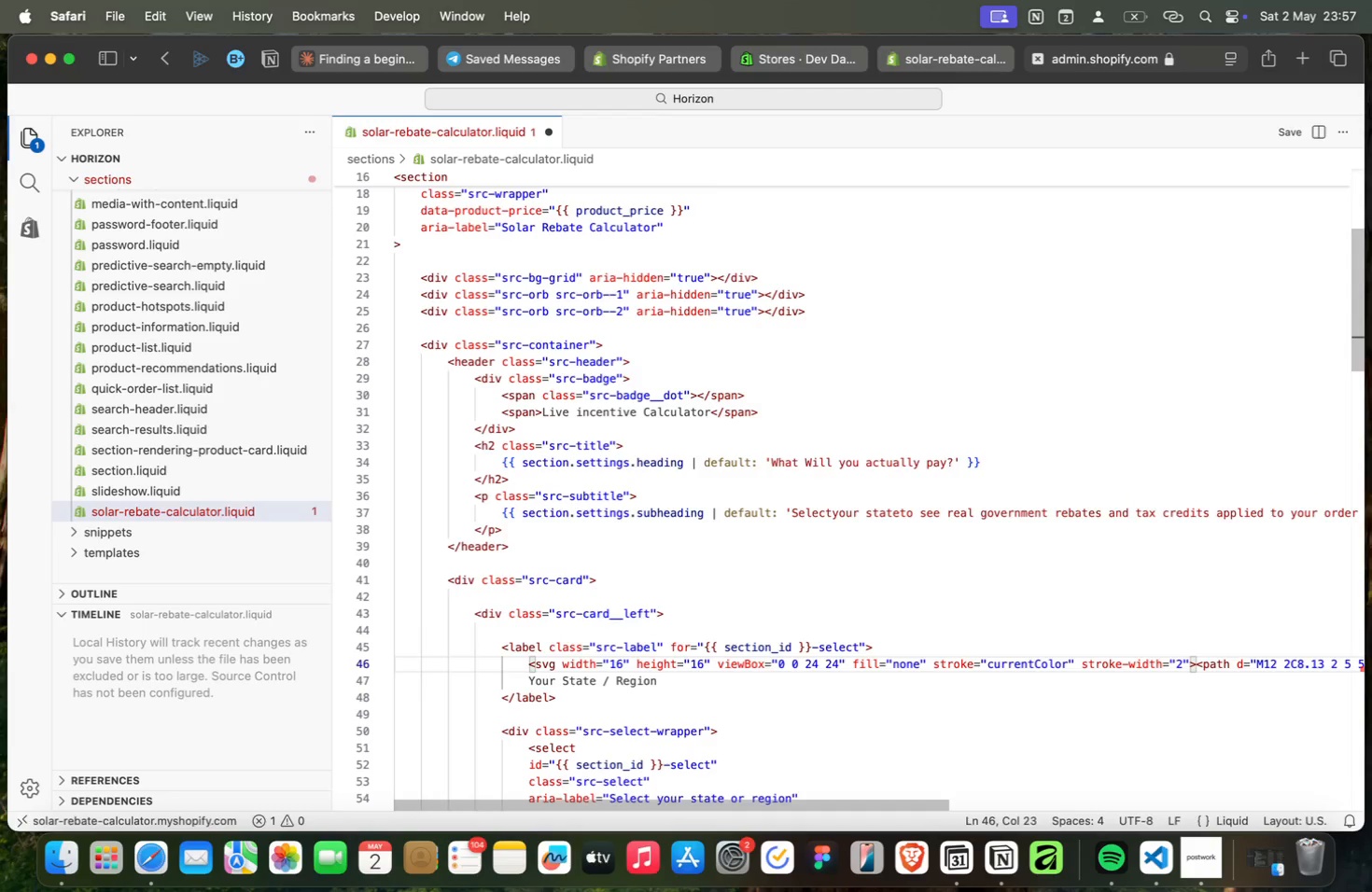 
key(ArrowDown)
 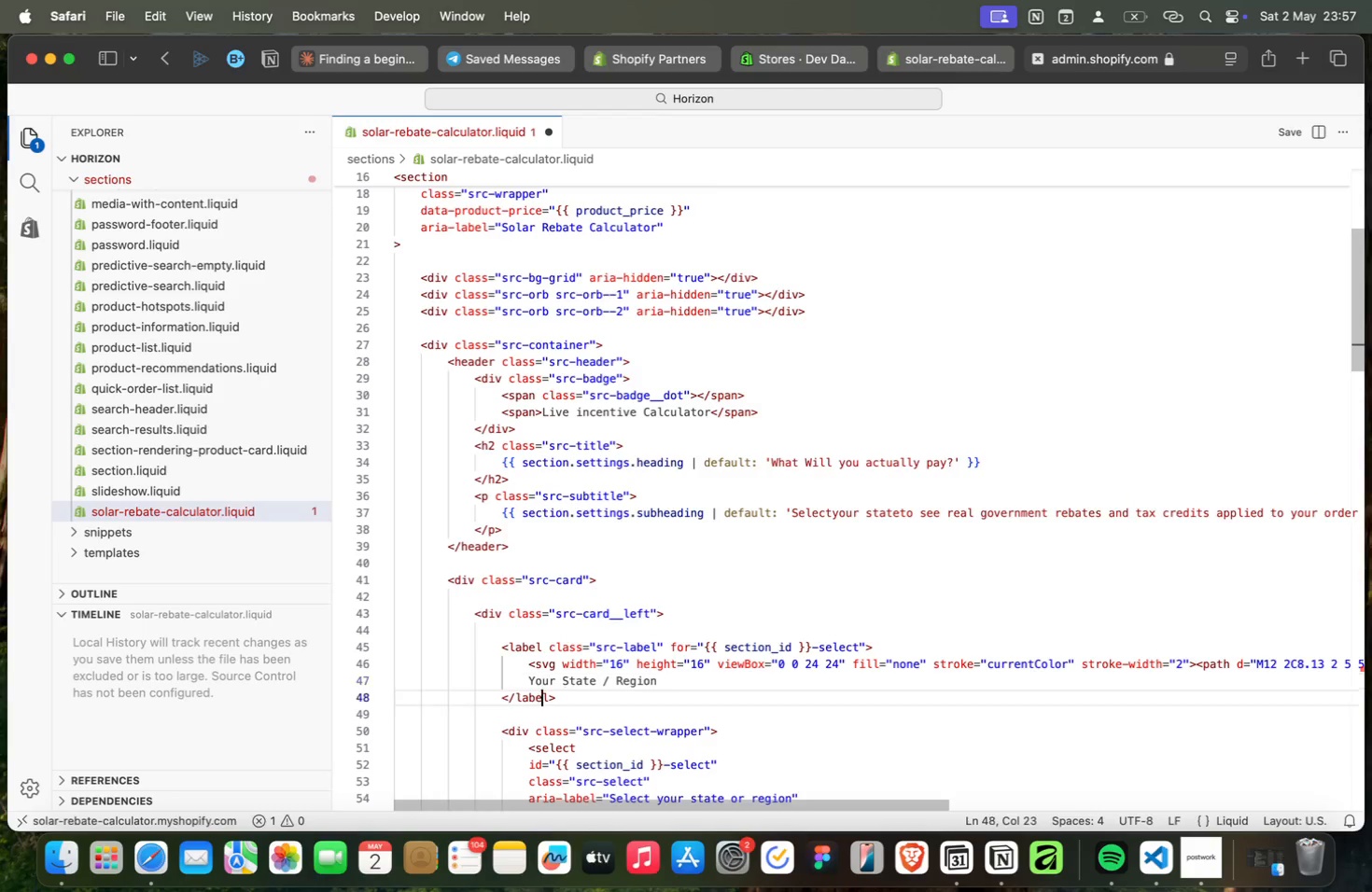 
key(ArrowDown)
 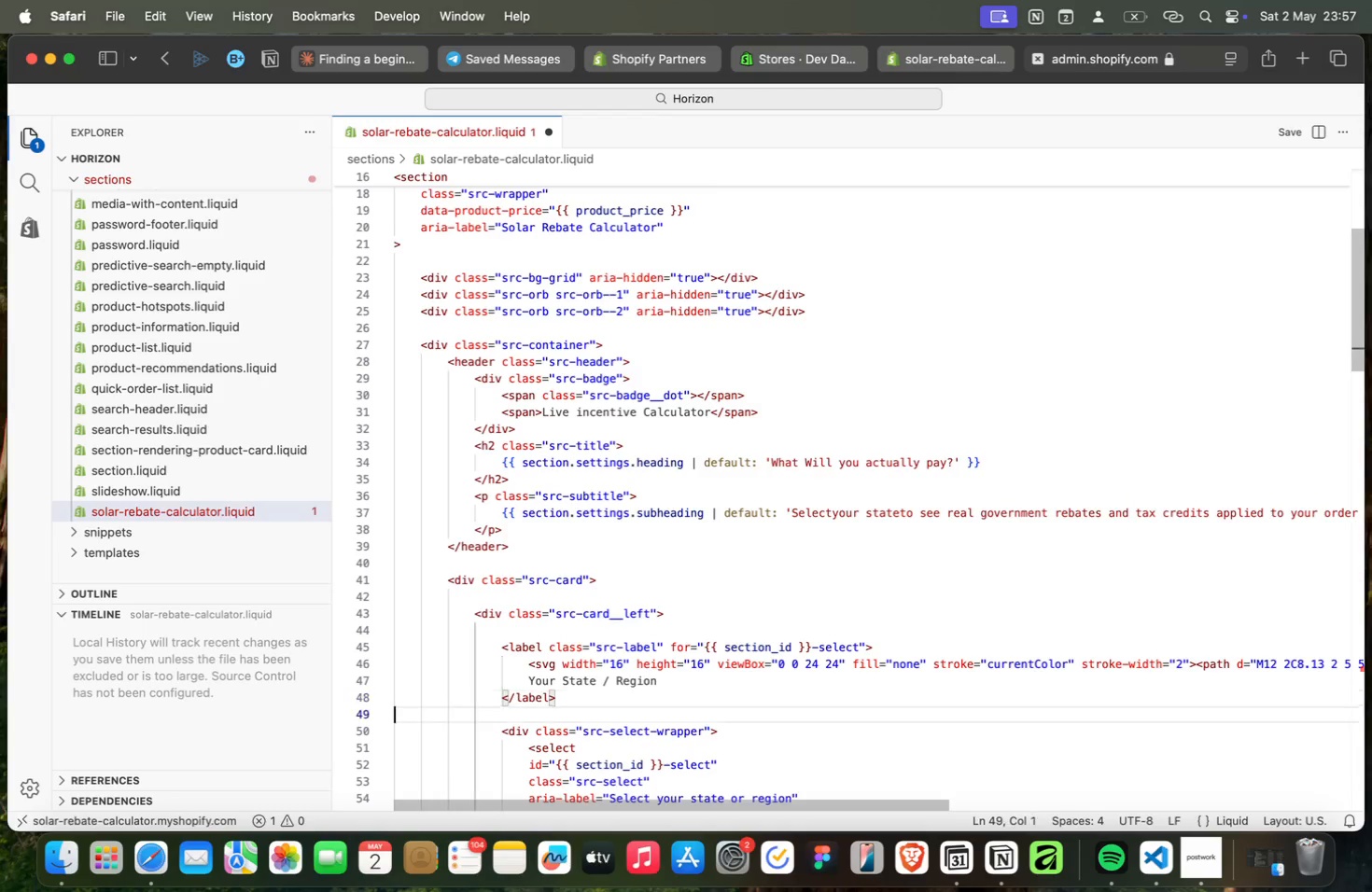 
key(ArrowDown)
 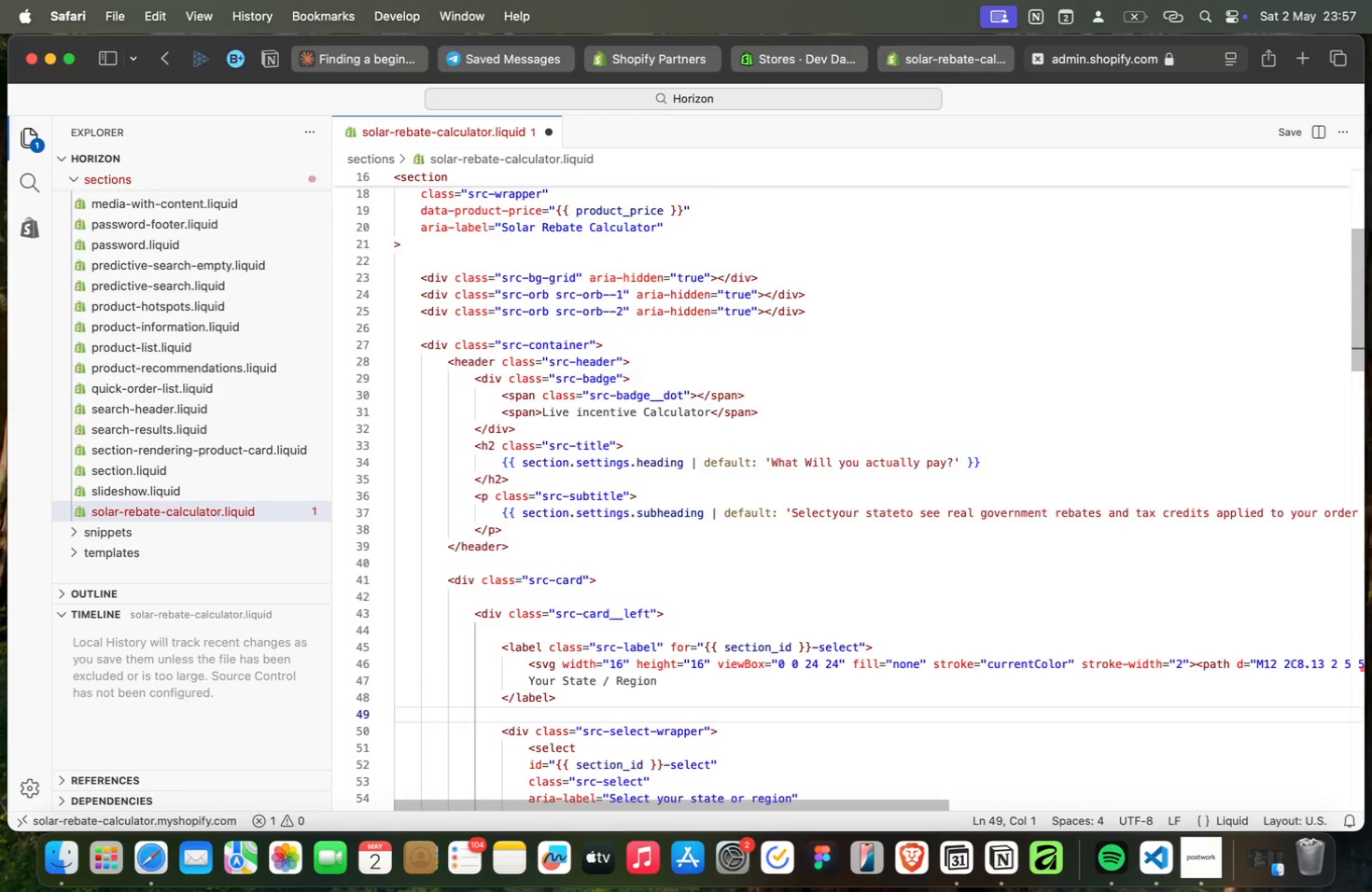 
key(ArrowDown)
 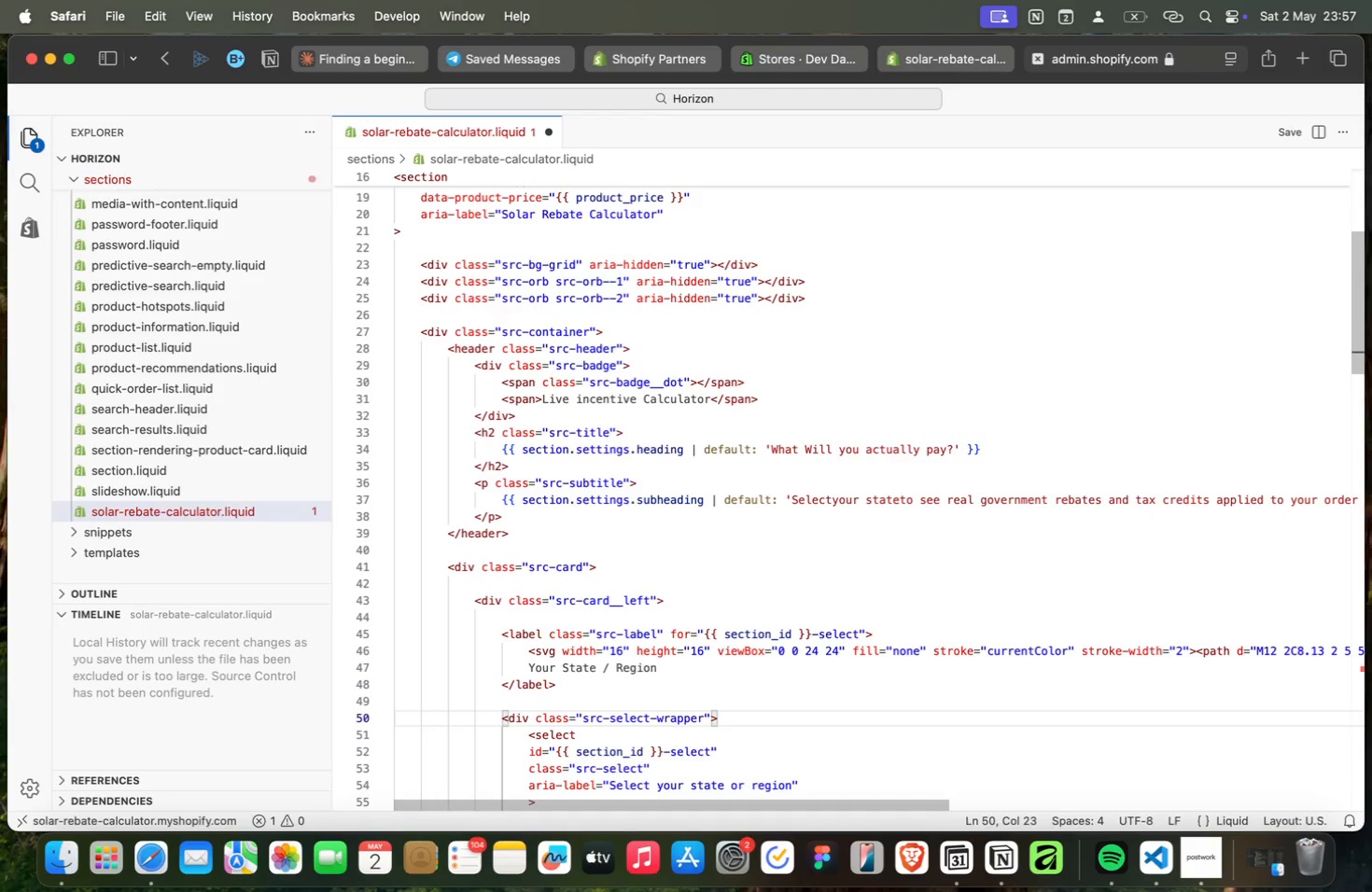 
key(ArrowDown)
 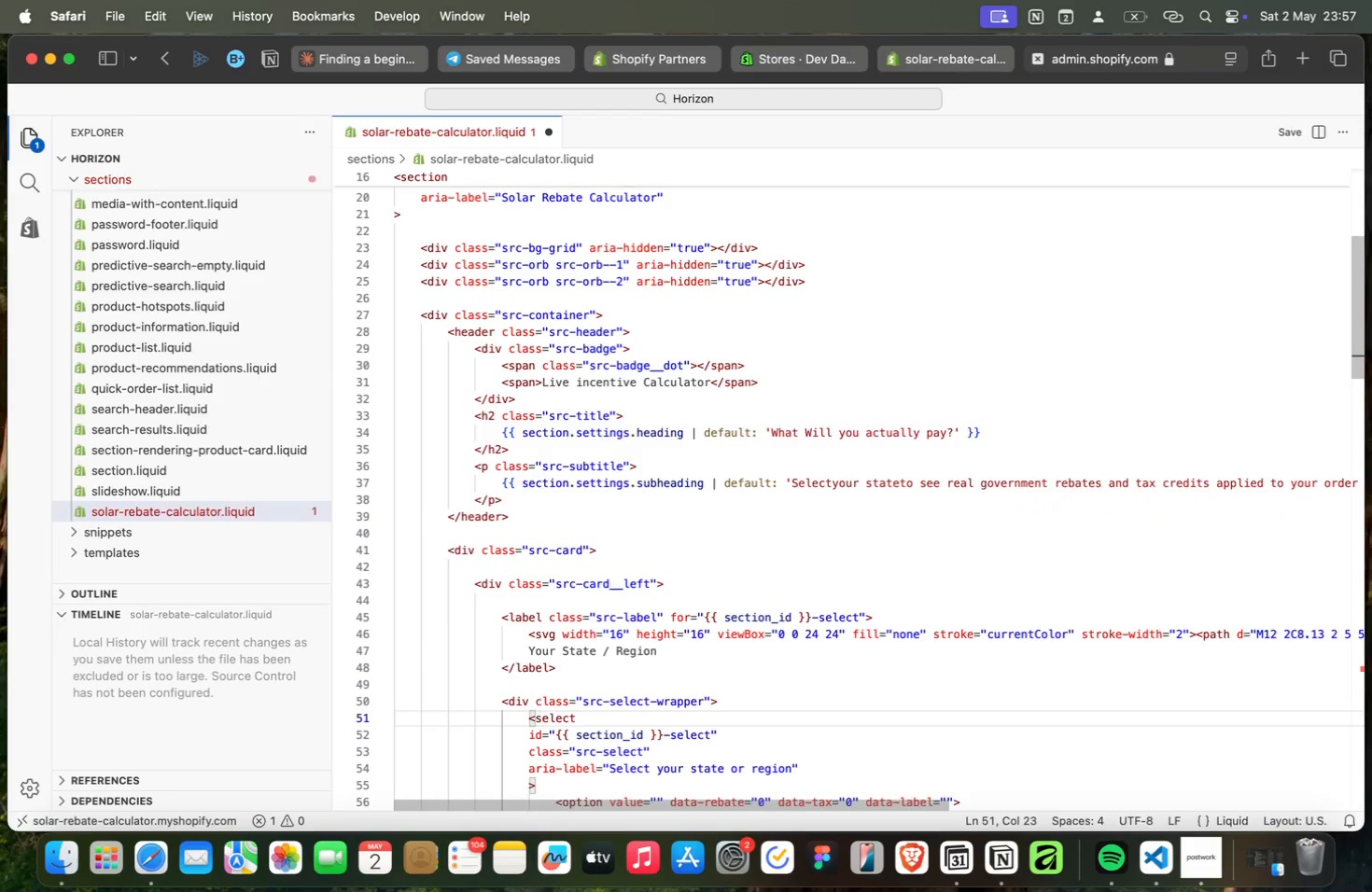 
key(ArrowDown)
 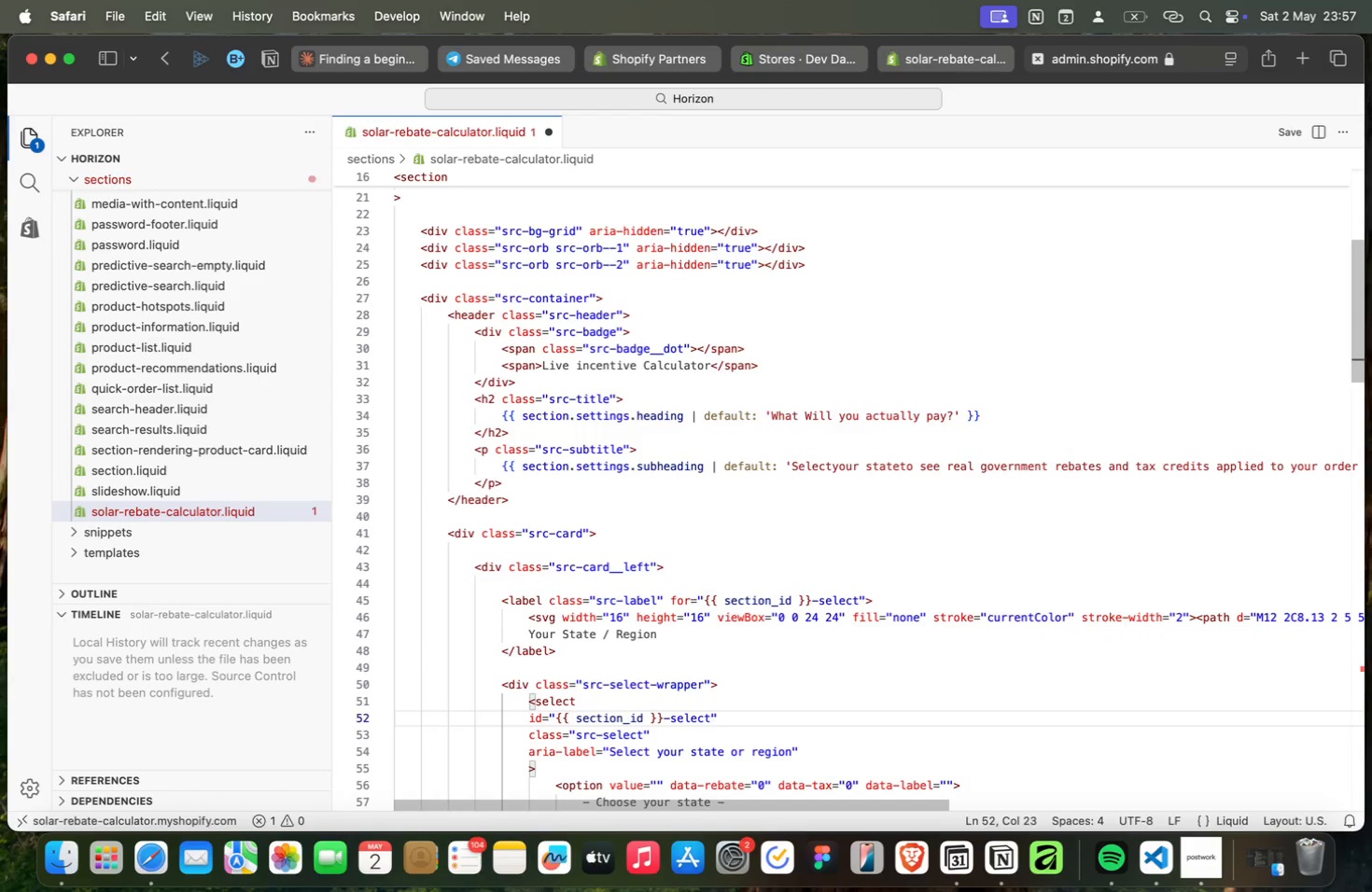 
key(ArrowDown)
 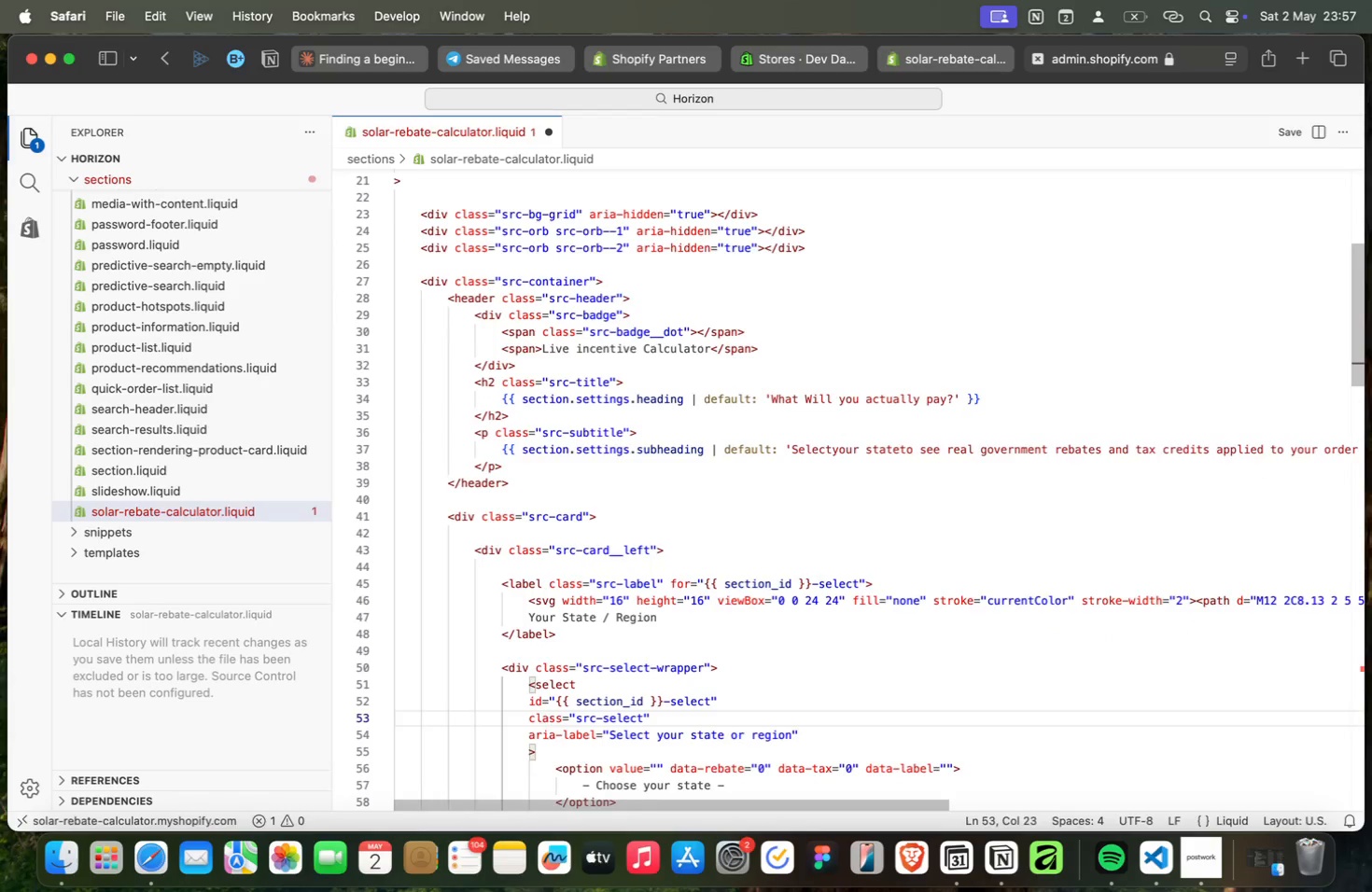 
key(ArrowDown)
 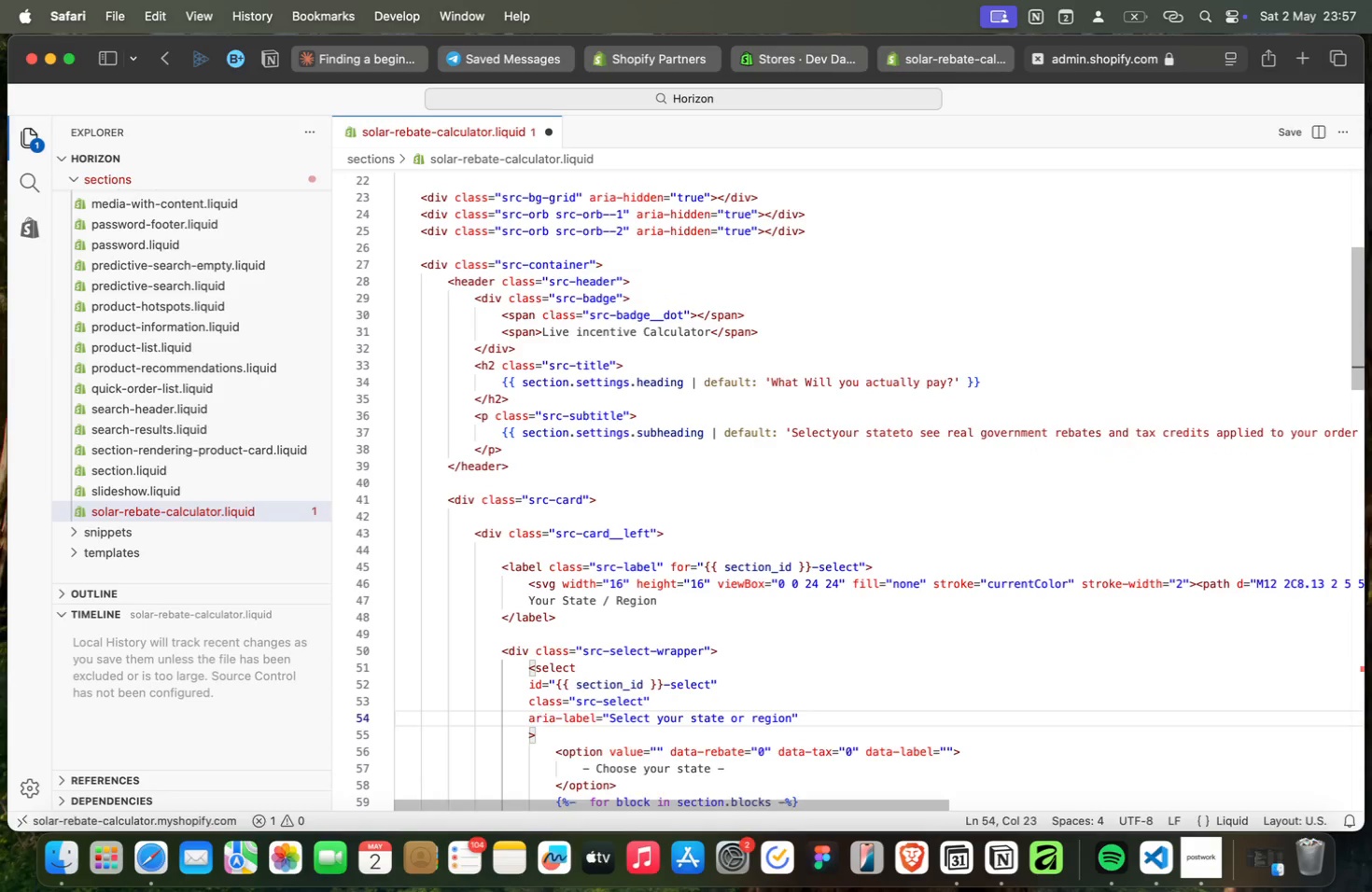 
key(ArrowDown)
 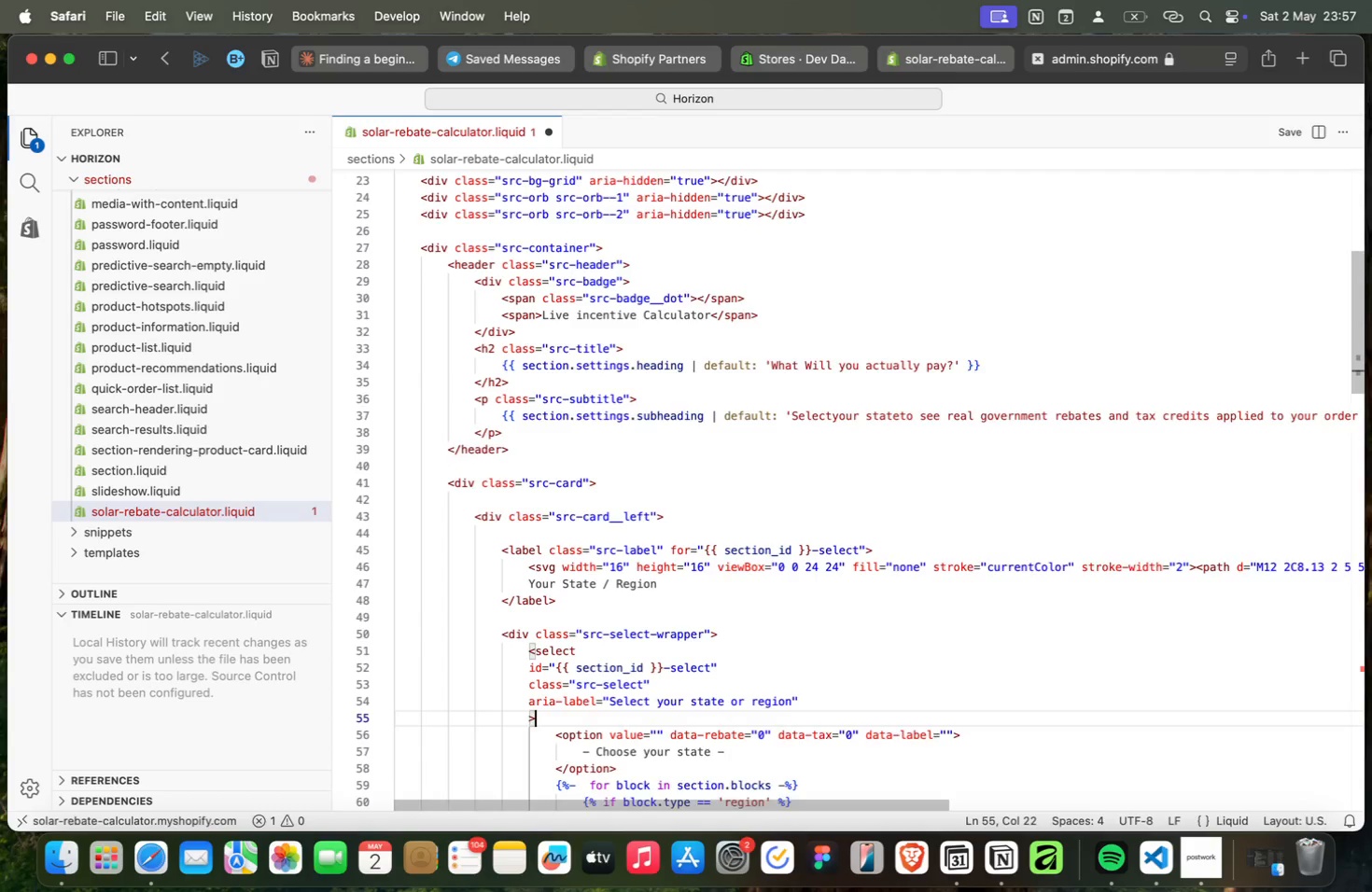 
key(ArrowDown)
 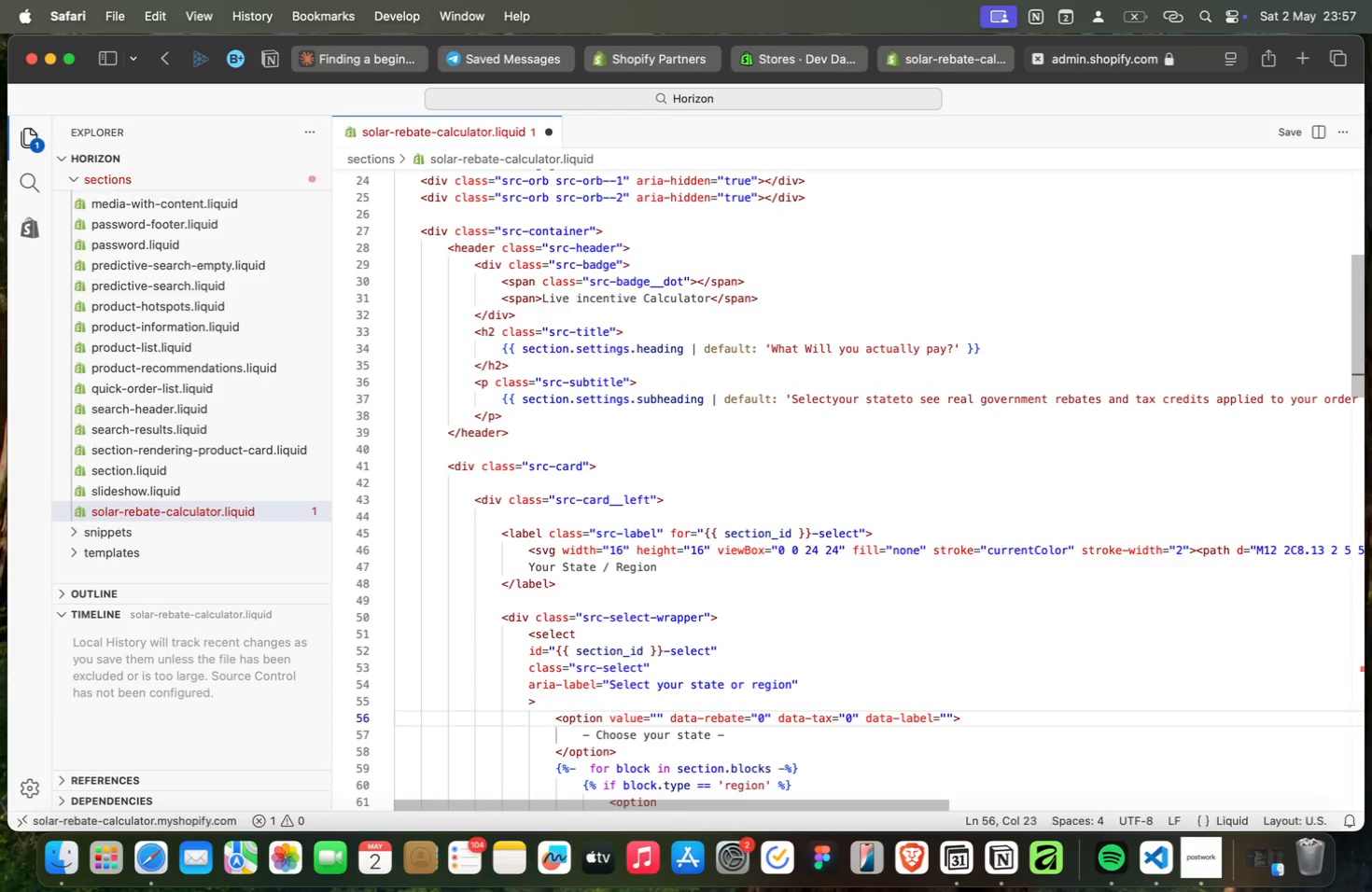 
key(ArrowDown)
 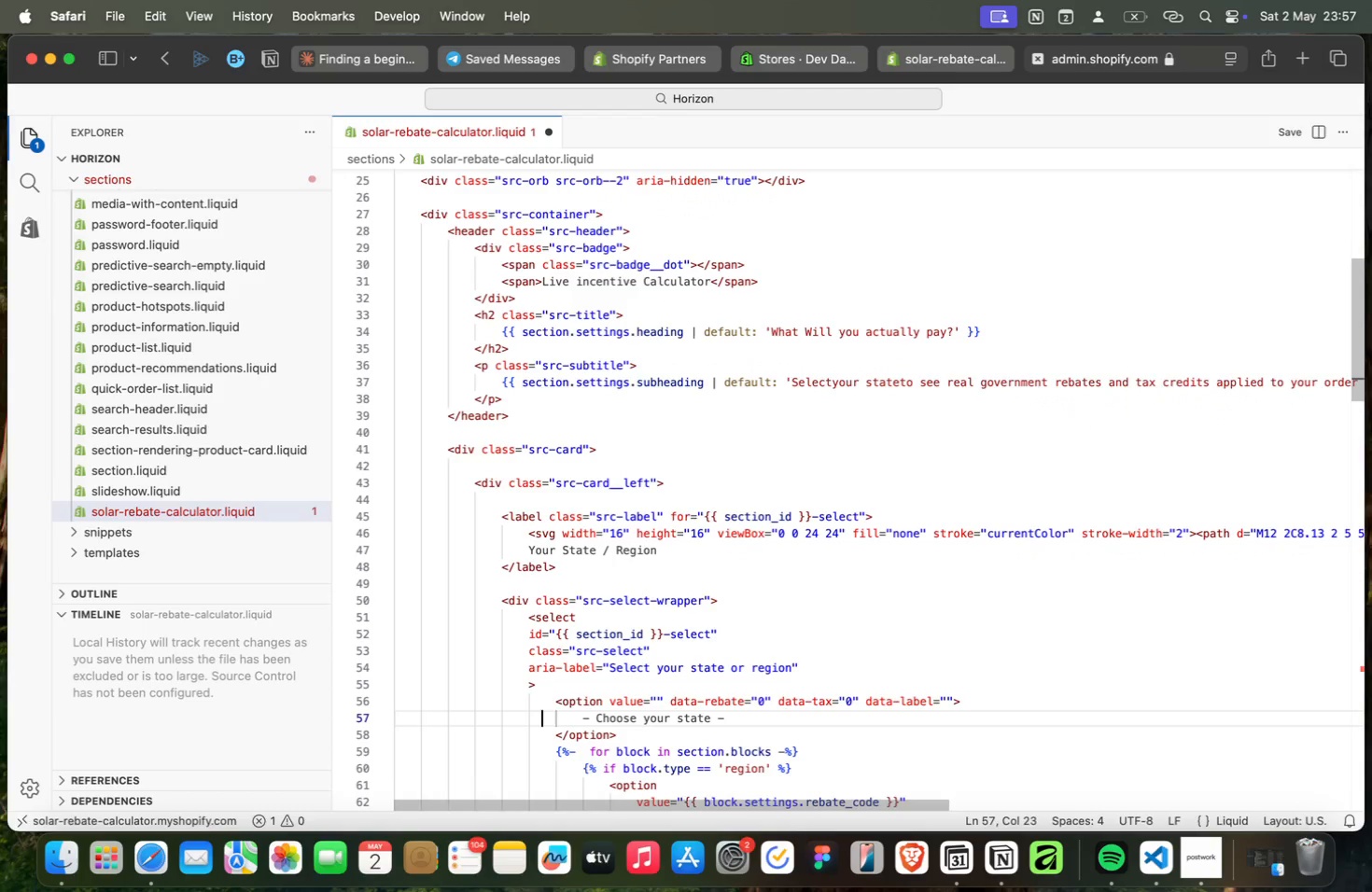 
key(ArrowDown)
 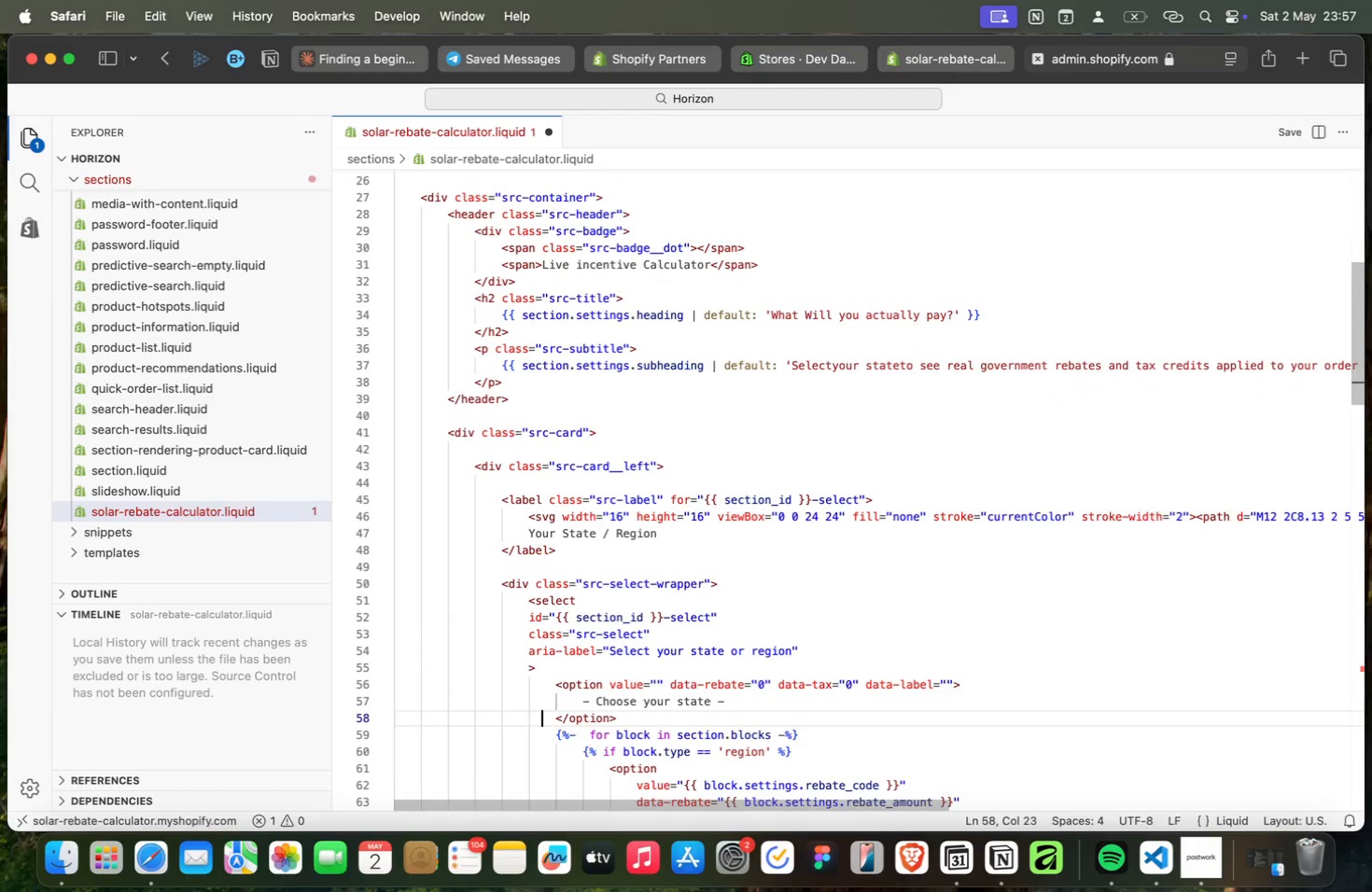 
key(ArrowDown)
 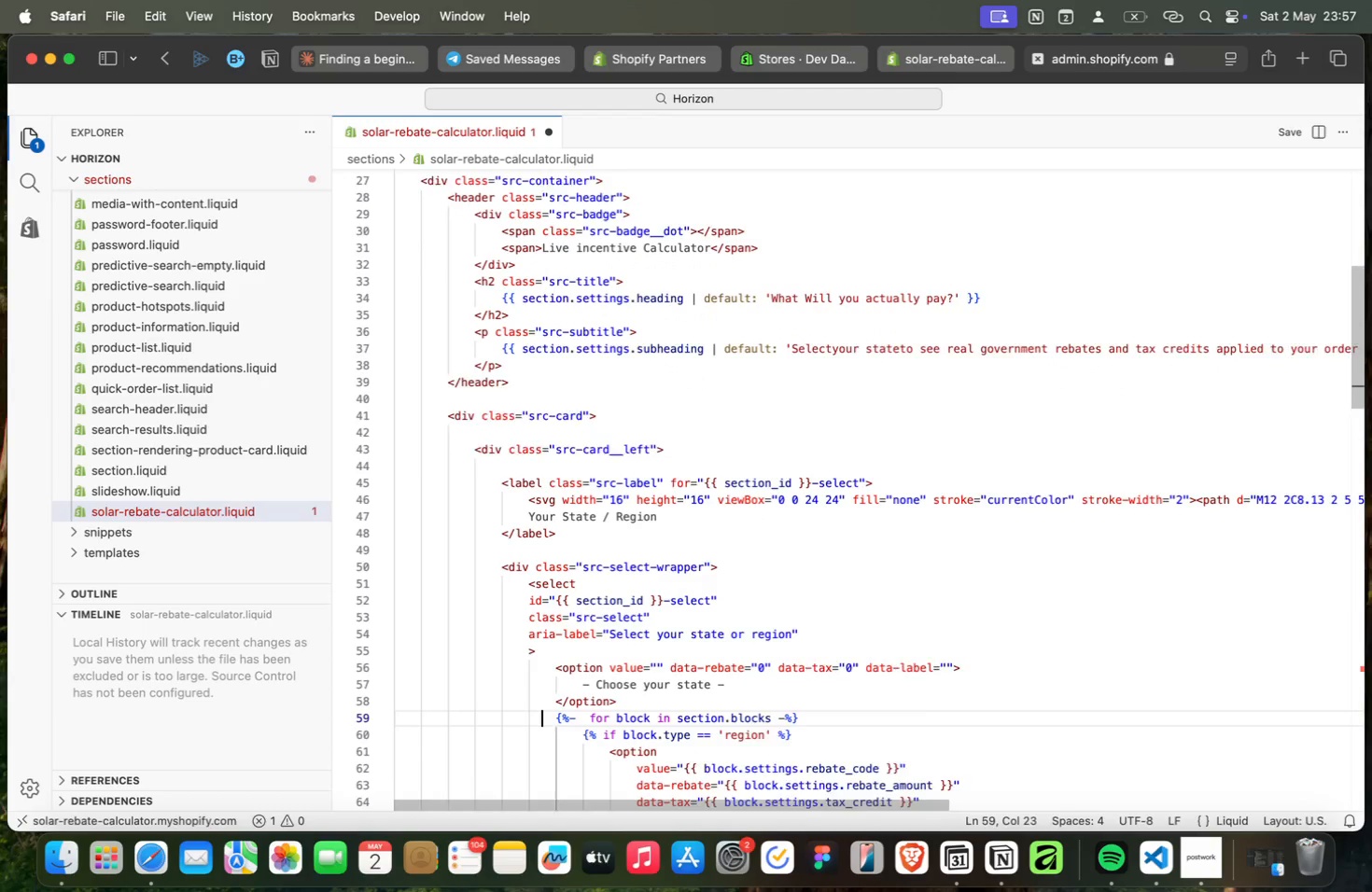 
key(ArrowDown)
 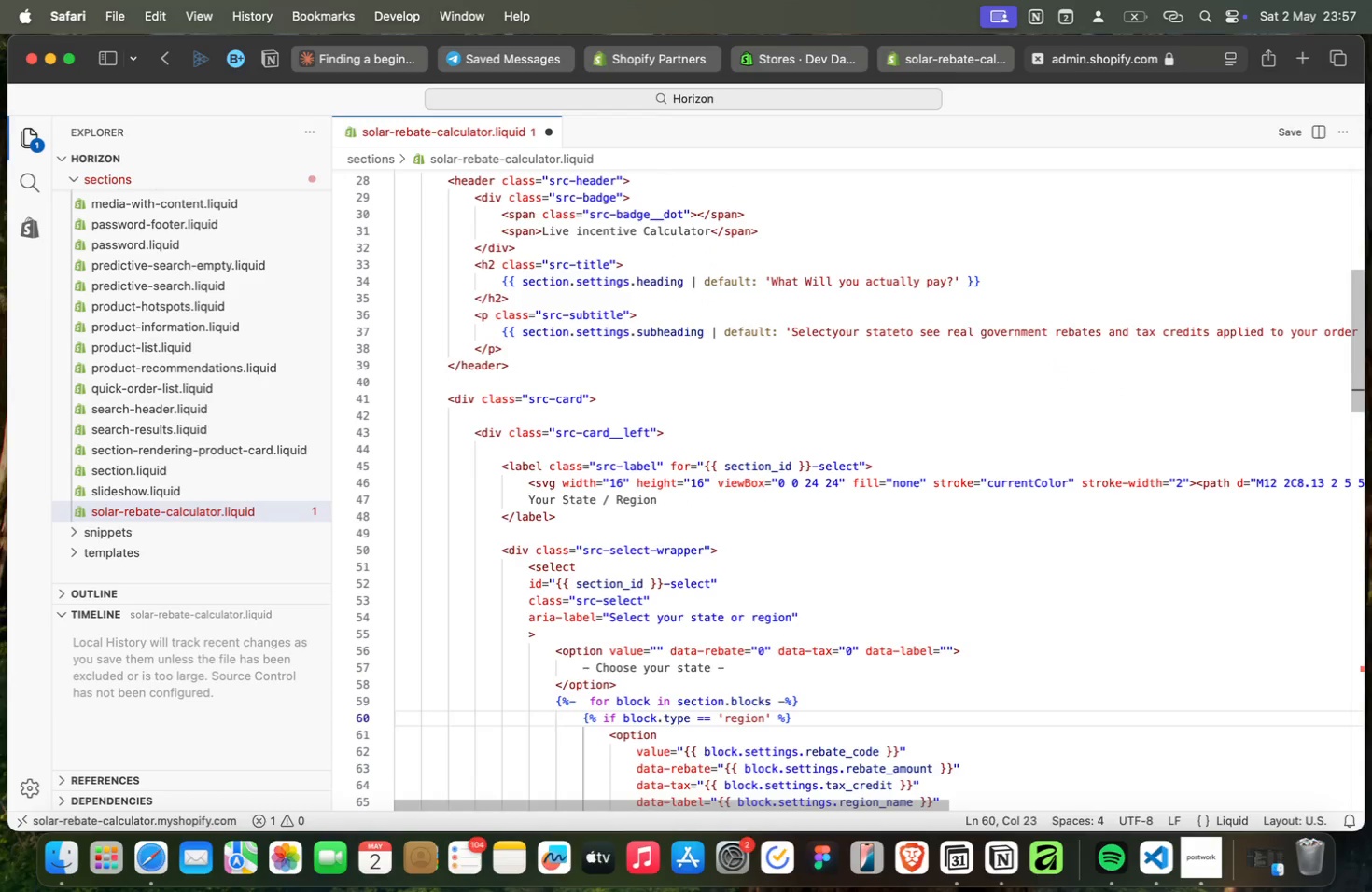 
key(ArrowDown)
 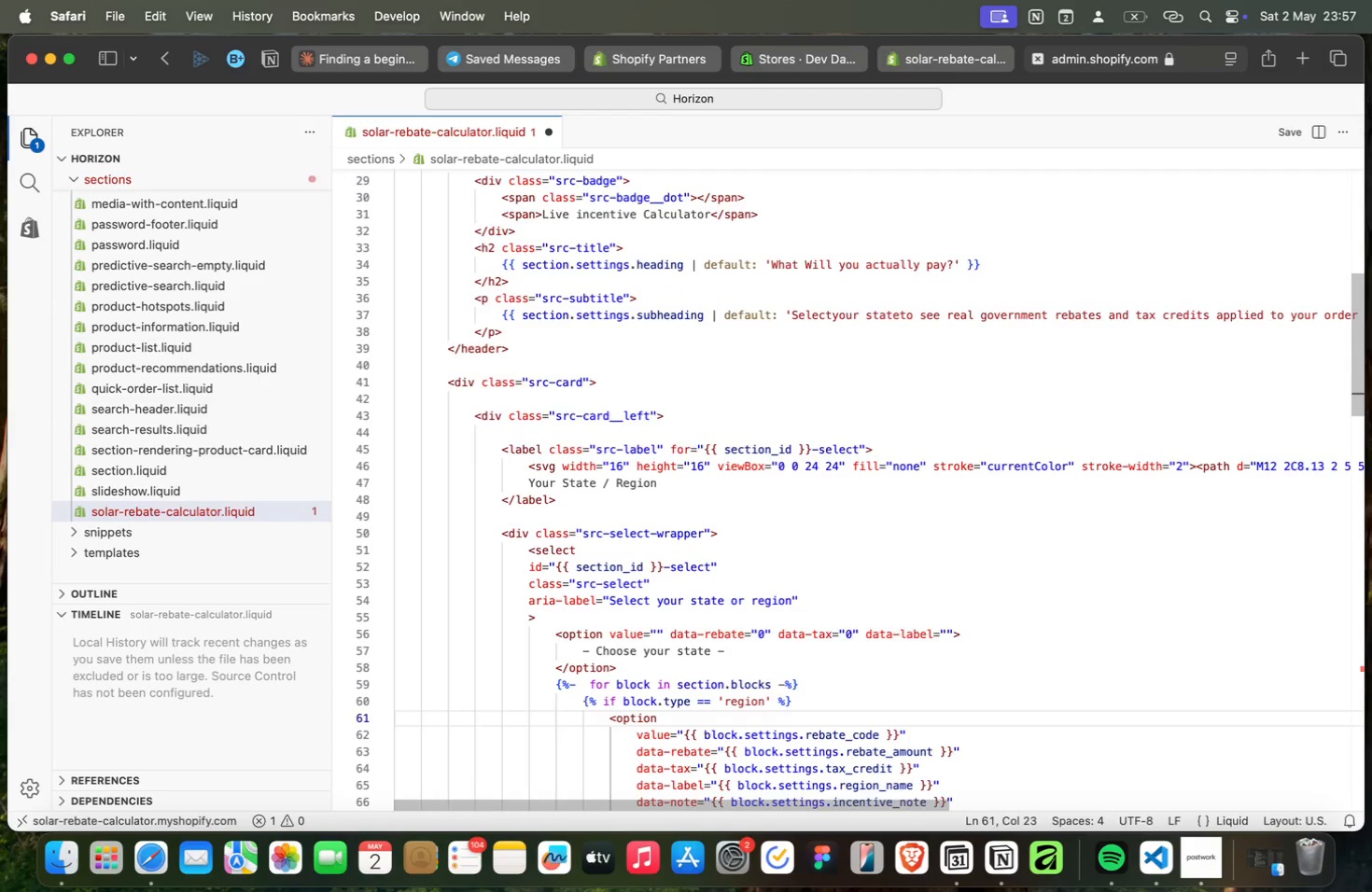 
key(ArrowDown)
 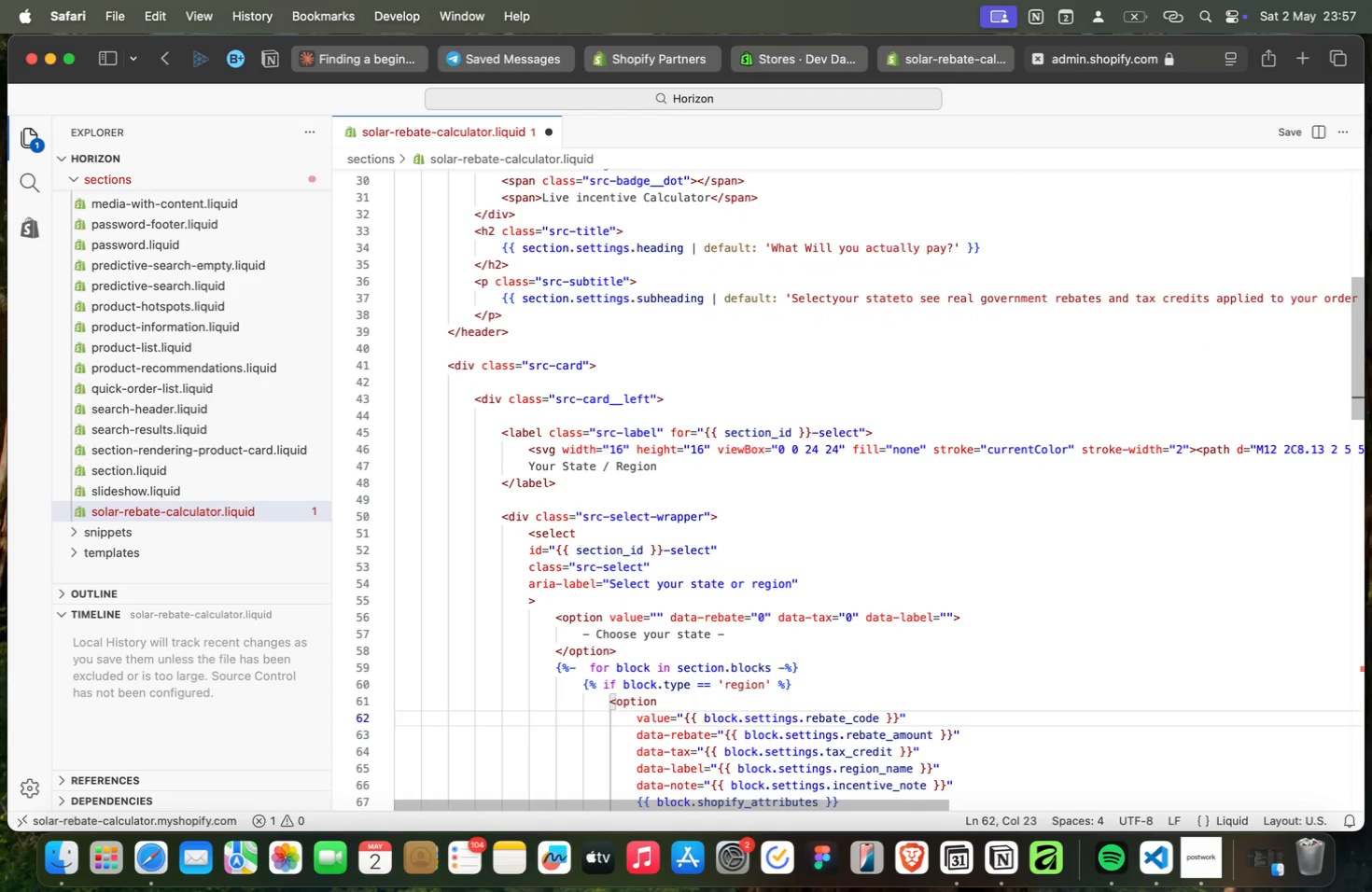 
key(ArrowUp)
 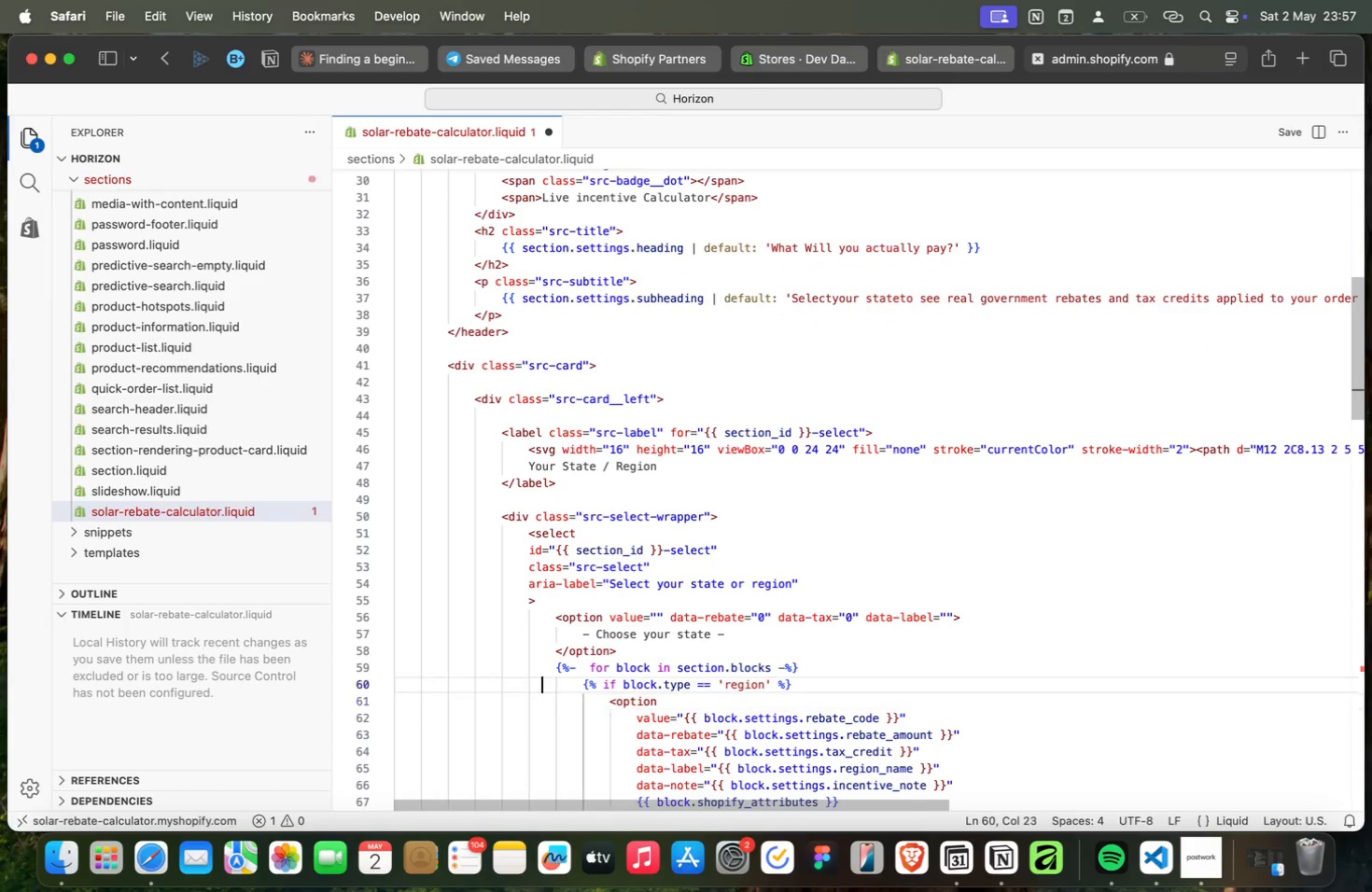 
key(ArrowUp)
 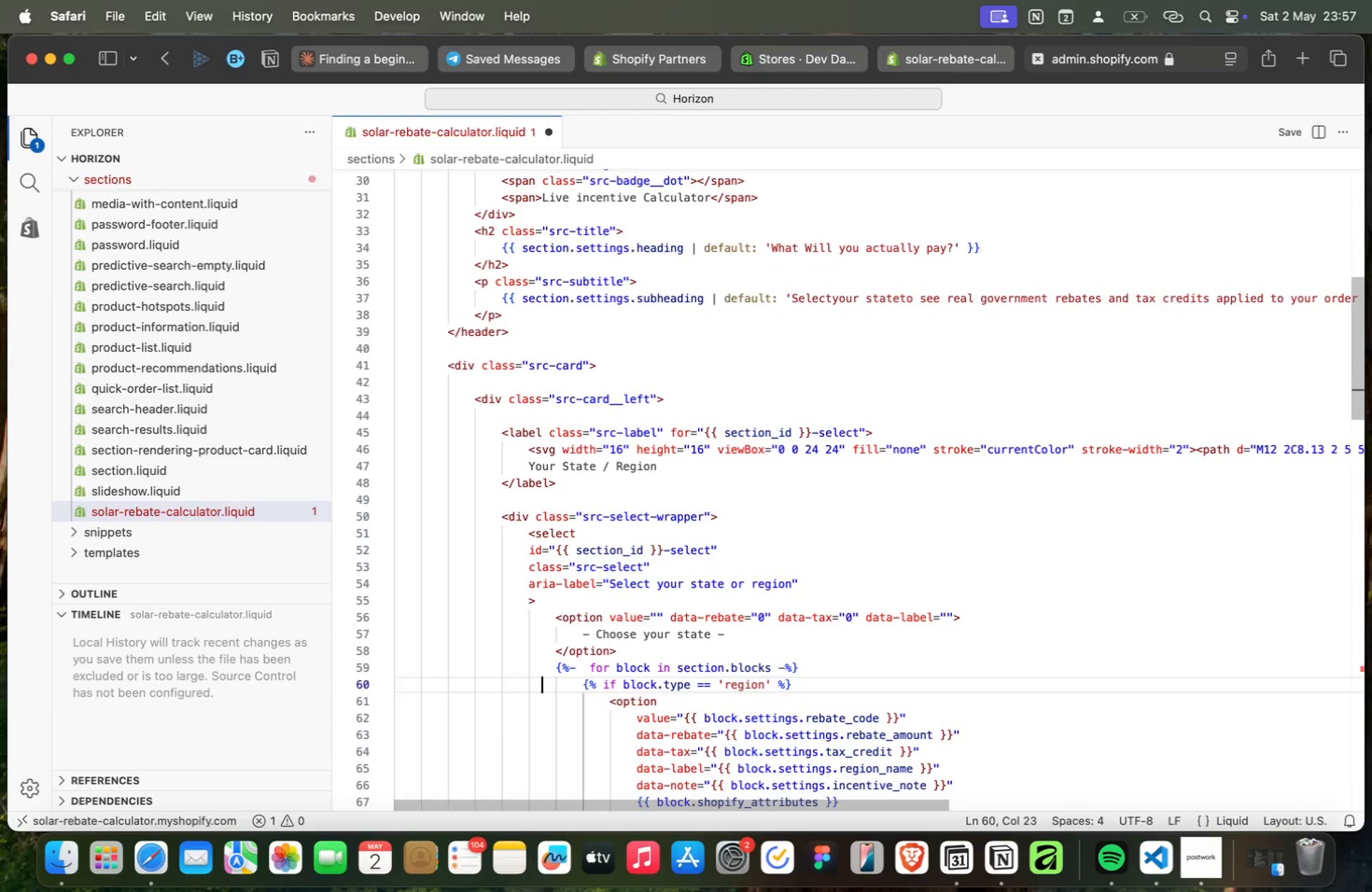 
key(ArrowUp)
 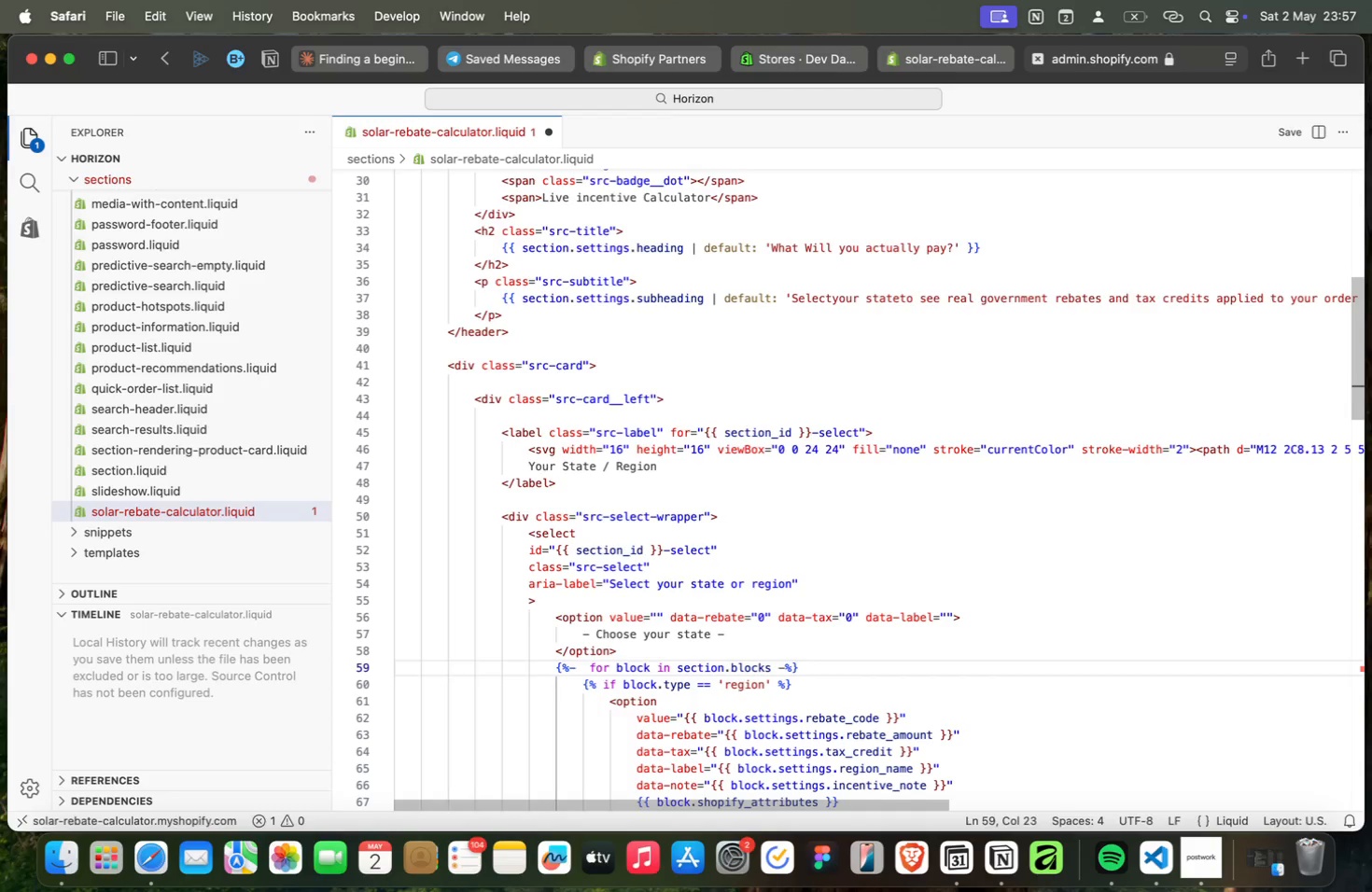 
key(ArrowUp)
 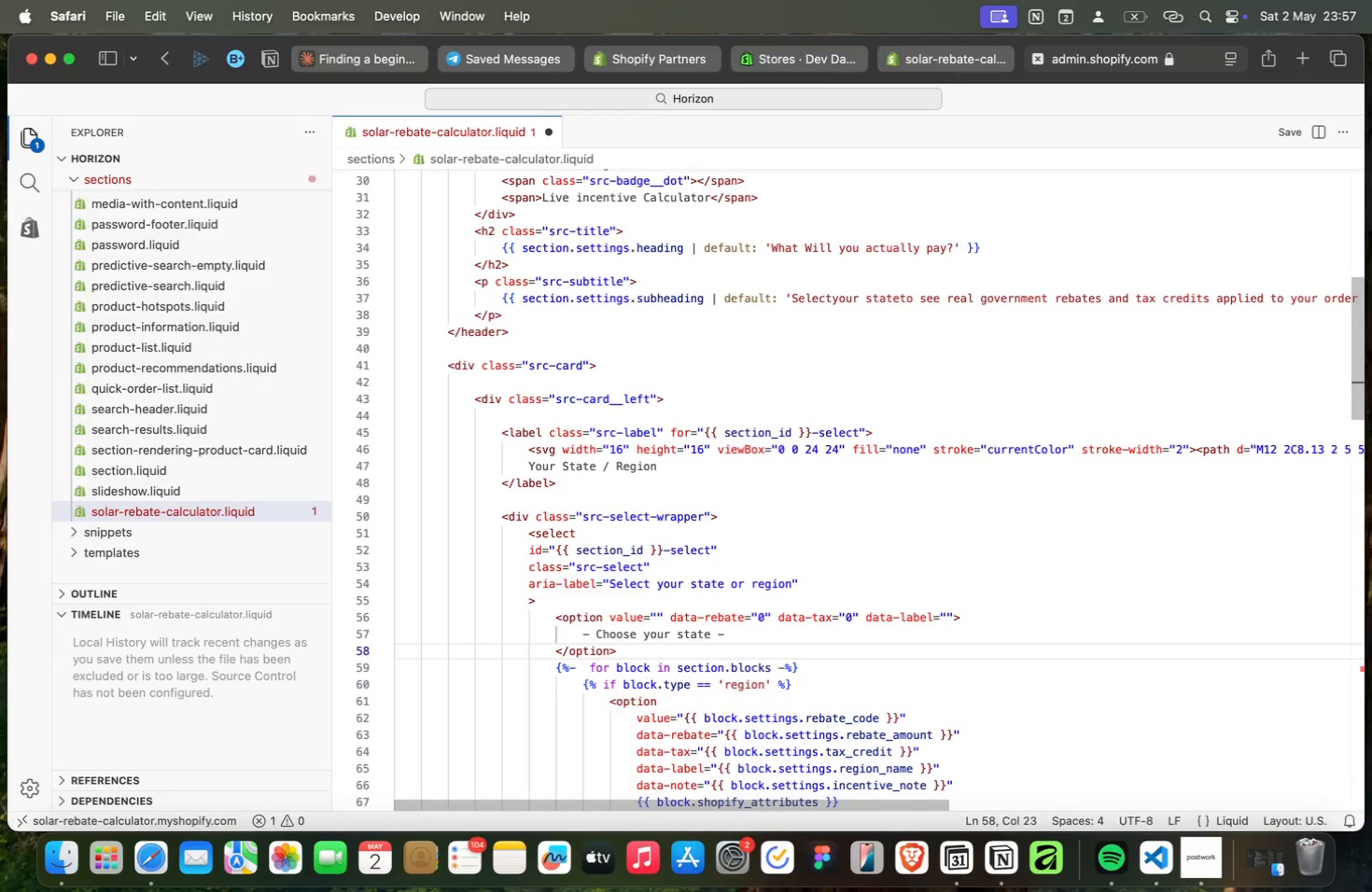 
key(ArrowUp)
 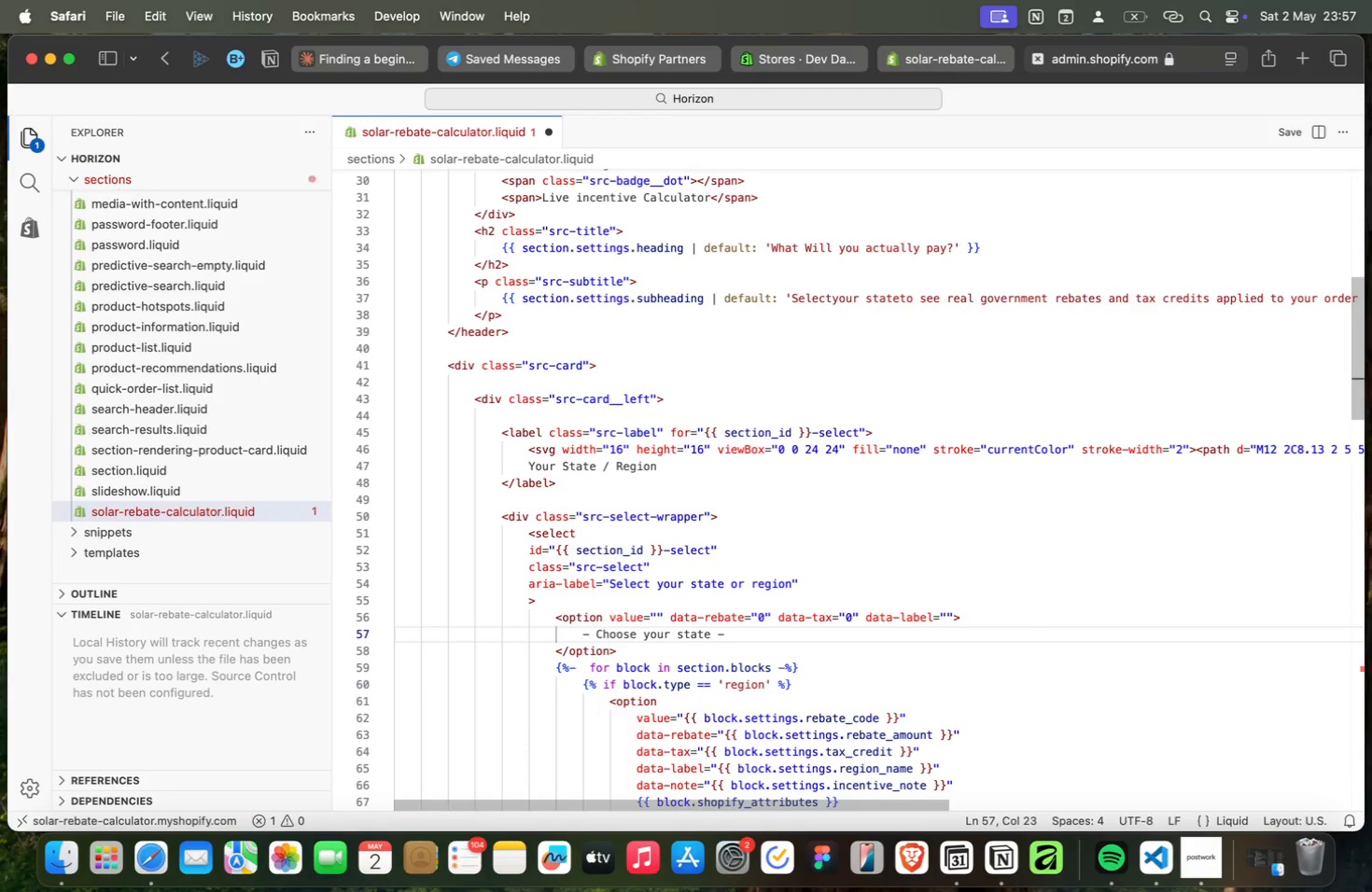 
key(ArrowUp)
 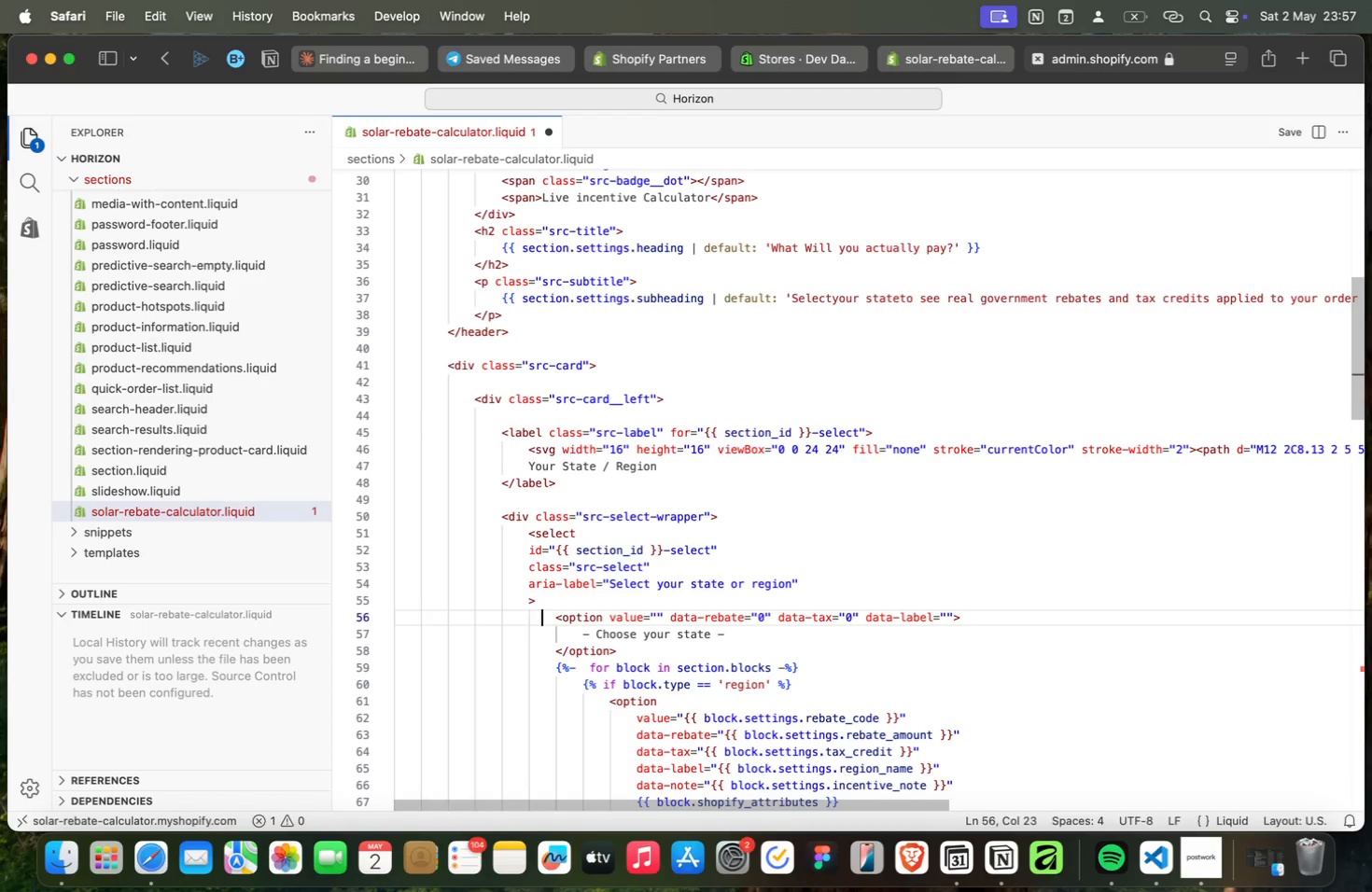 
key(ArrowUp)
 